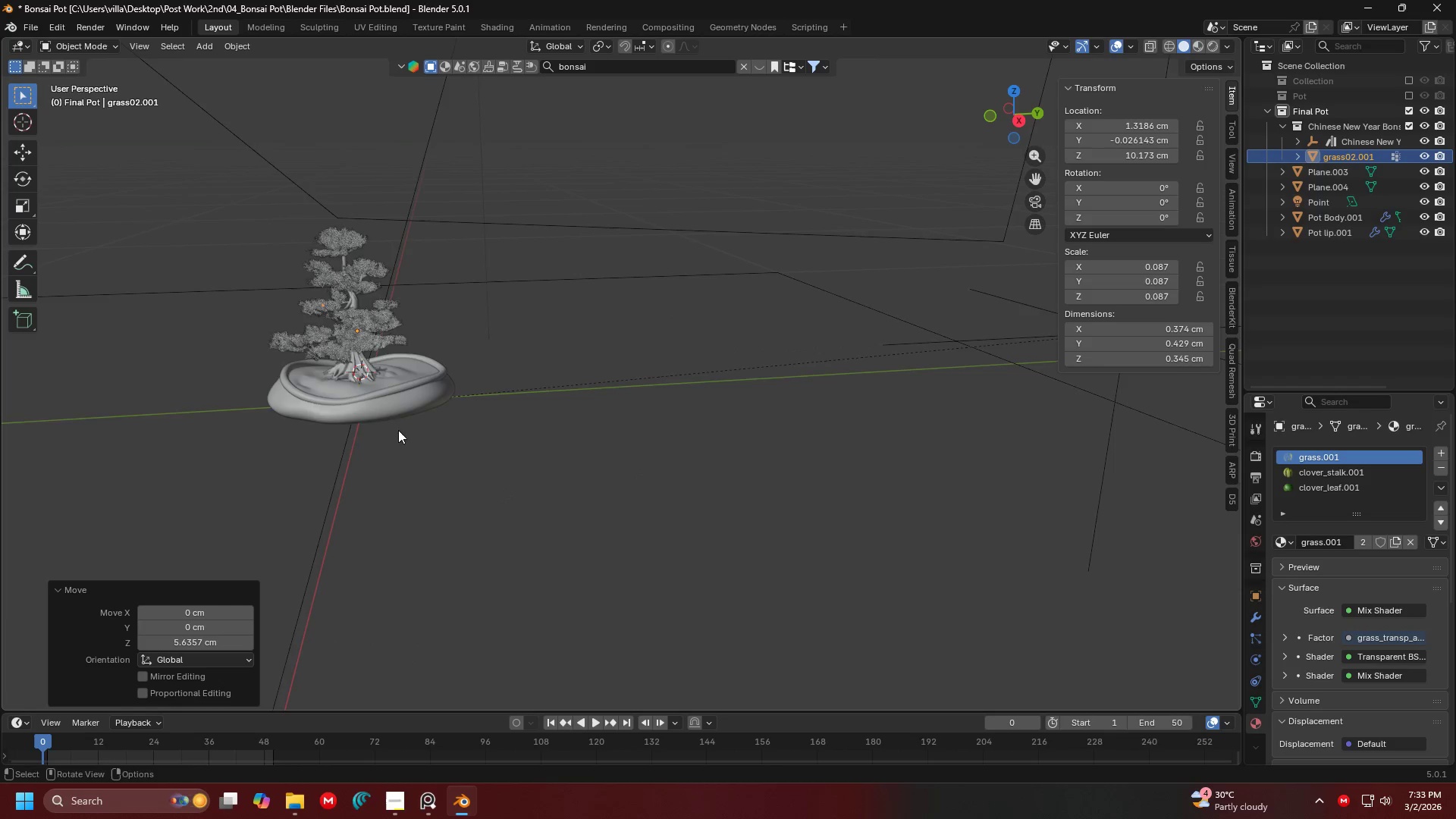 
key(Shift+ShiftLeft)
 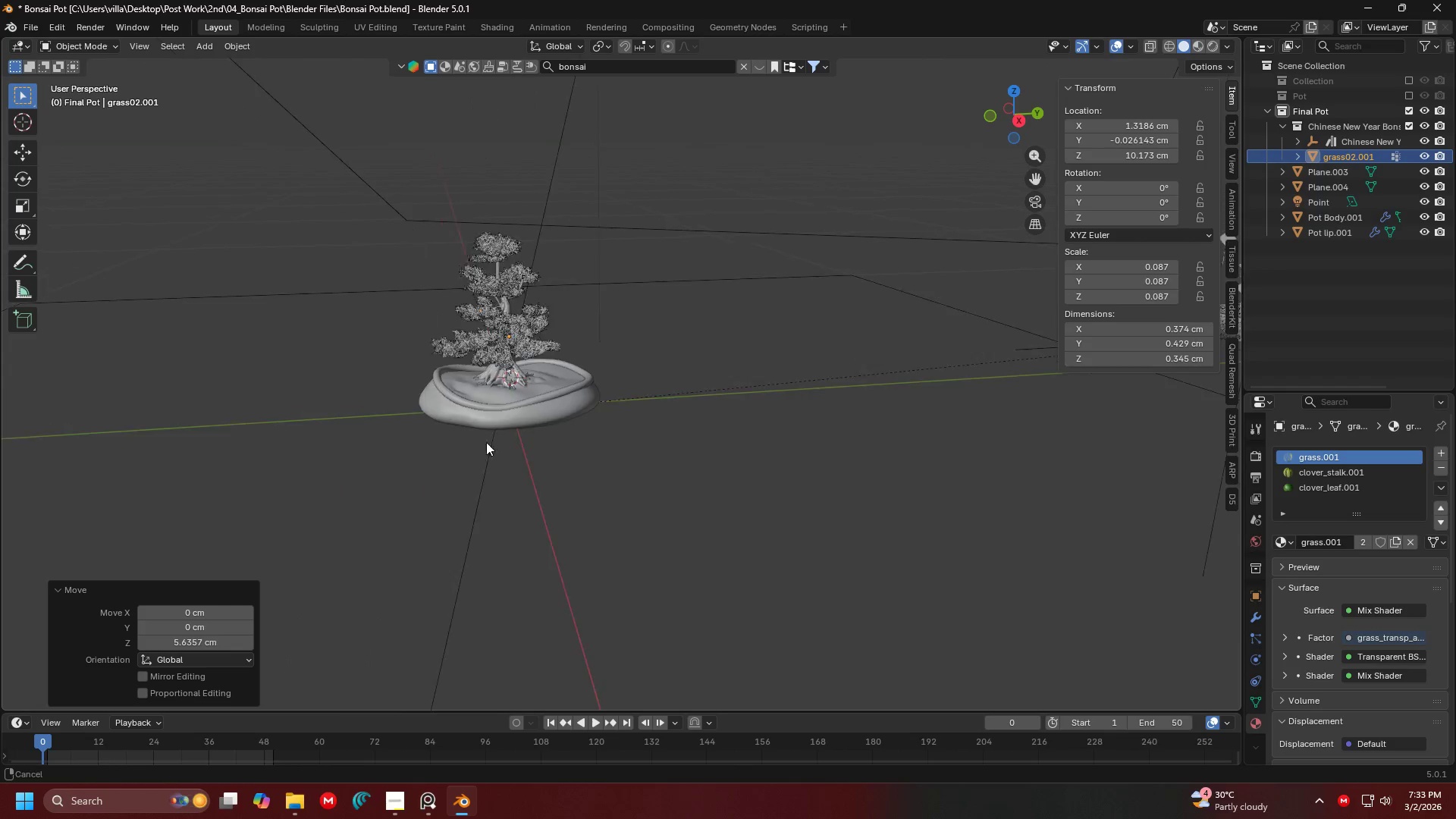 
key(G)
 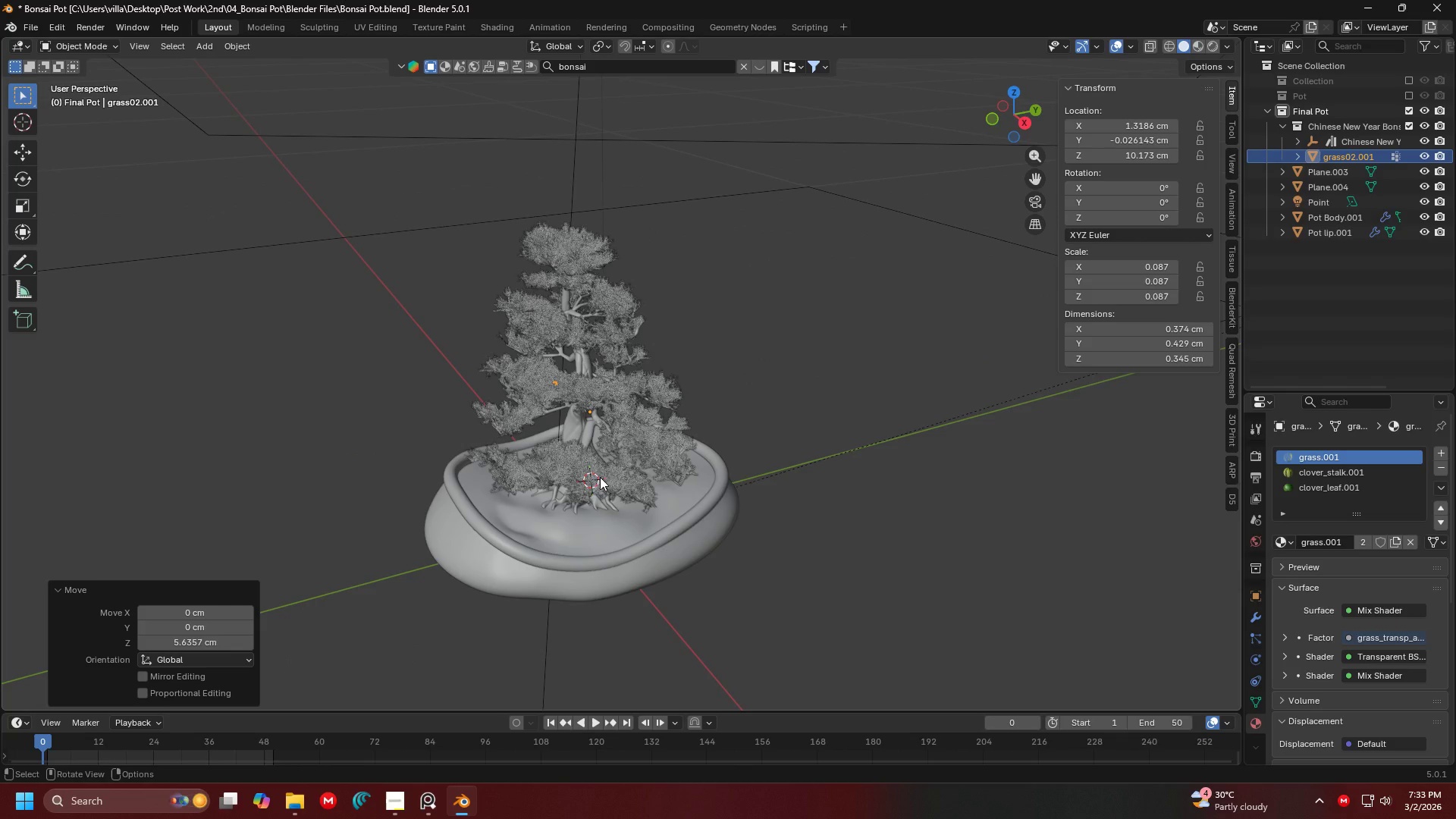 
scroll: coordinate [533, 465], scroll_direction: up, amount: 2.0
 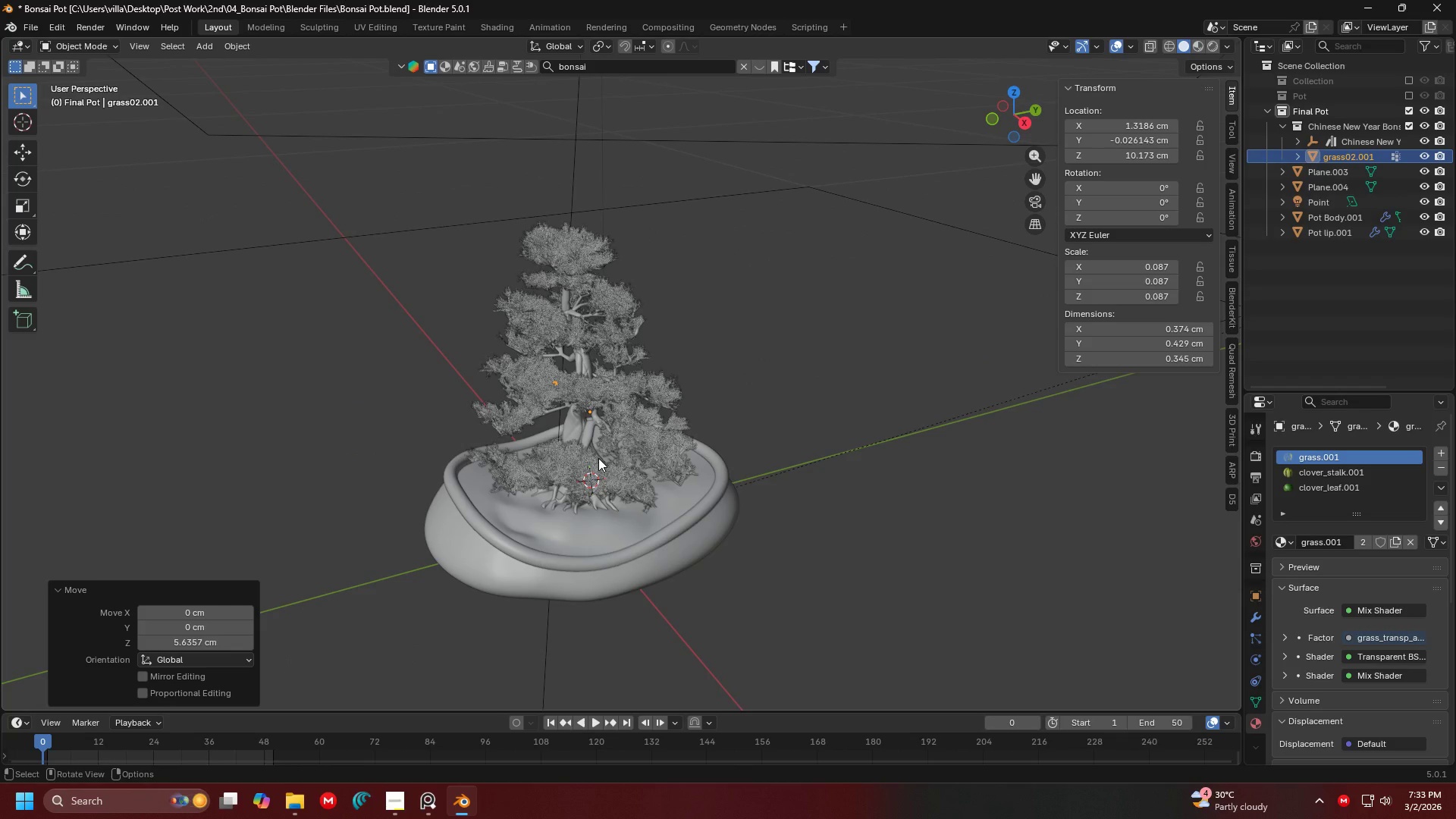 
scroll: coordinate [663, 432], scroll_direction: down, amount: 1.0
 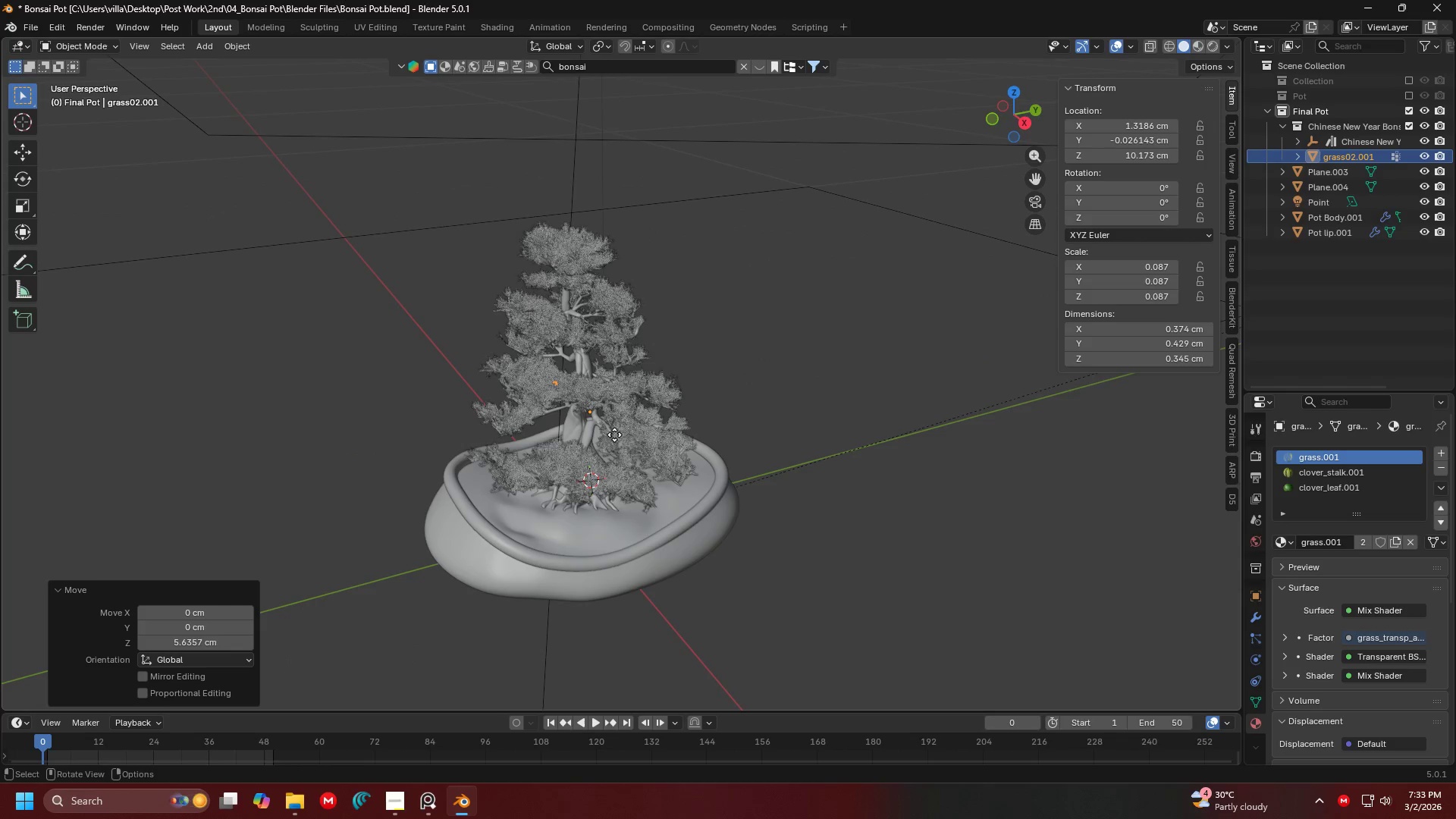 
scroll: coordinate [589, 426], scroll_direction: up, amount: 2.0
 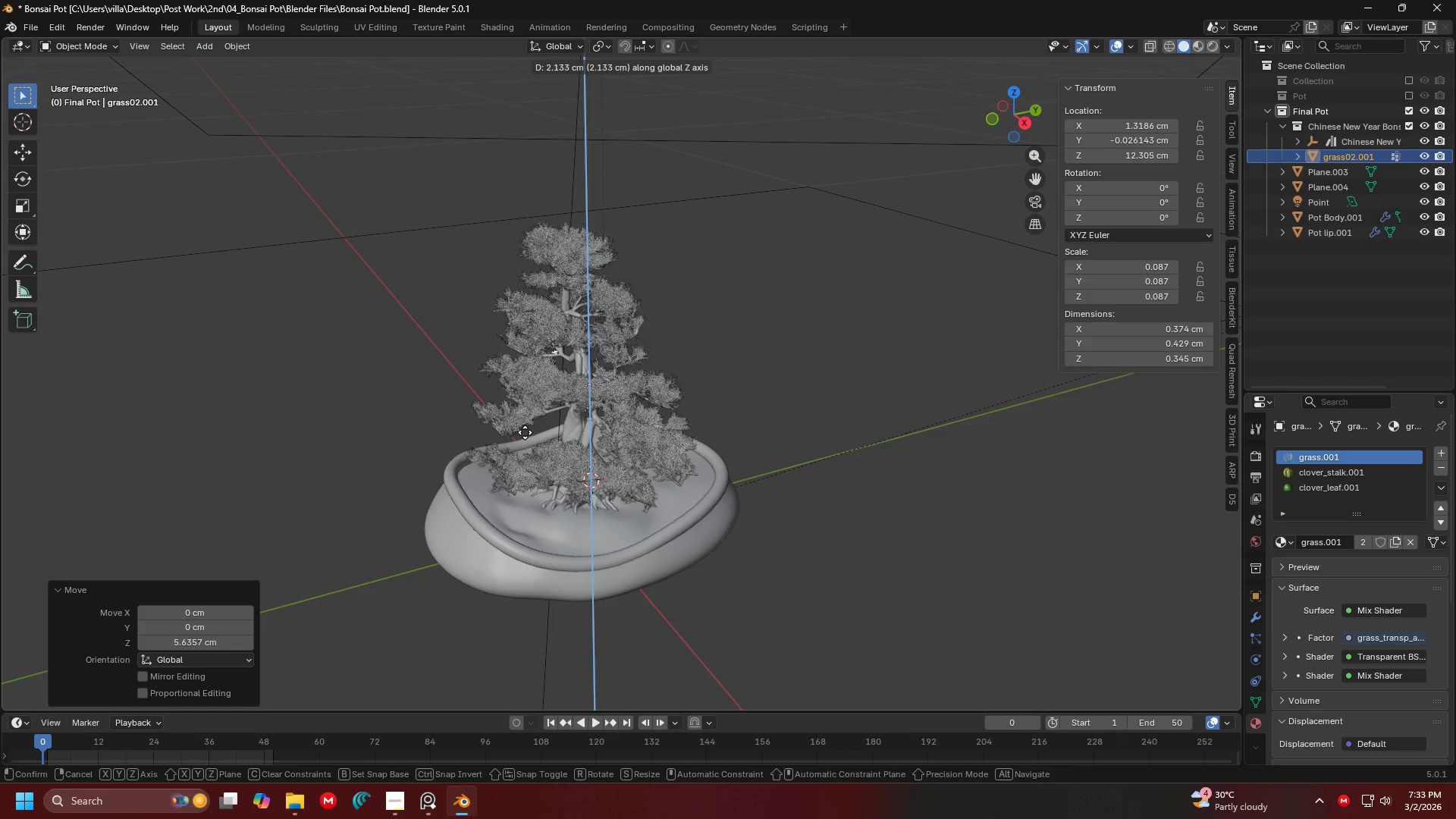 
key(Escape)
 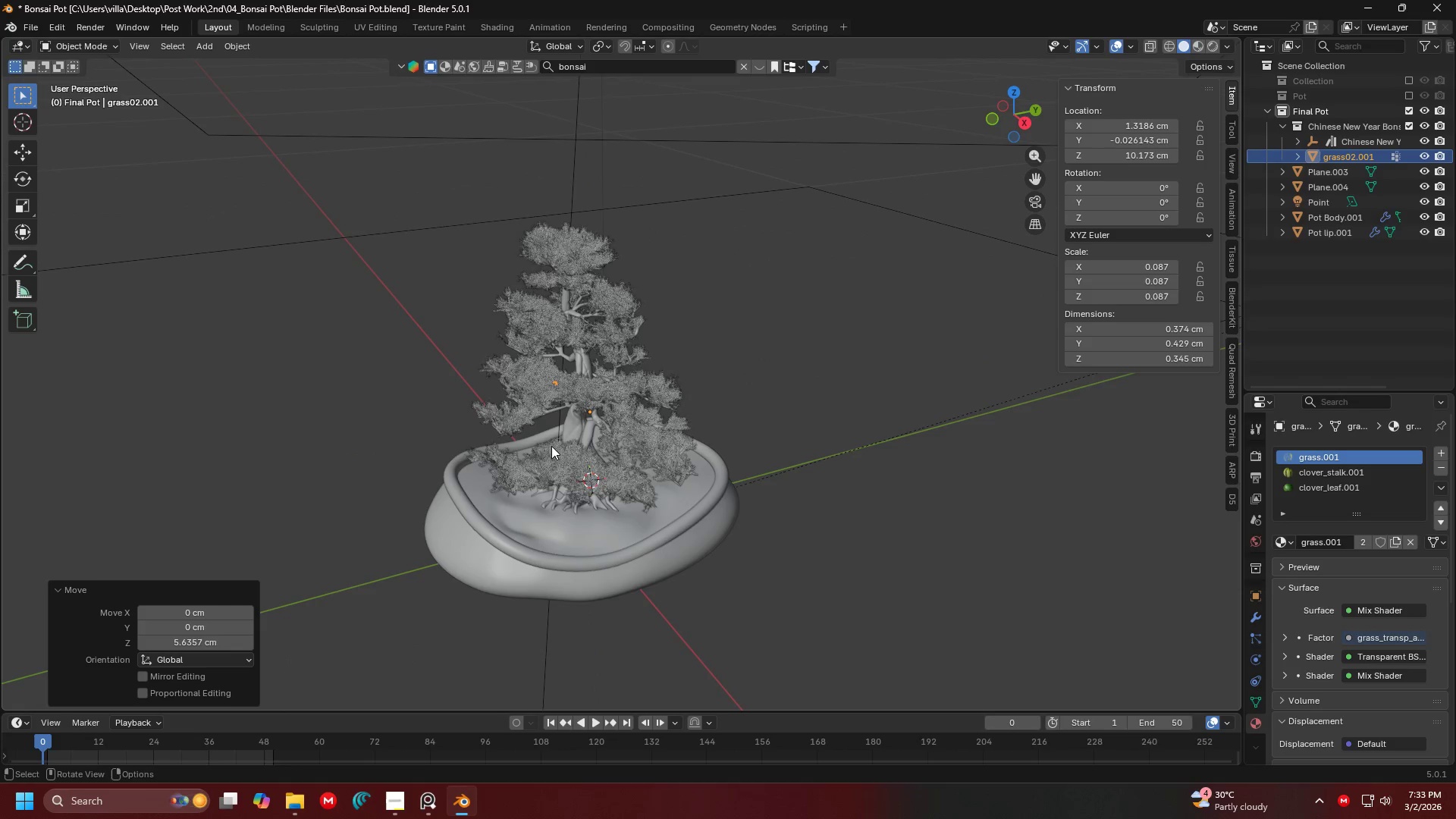 
key(G)
 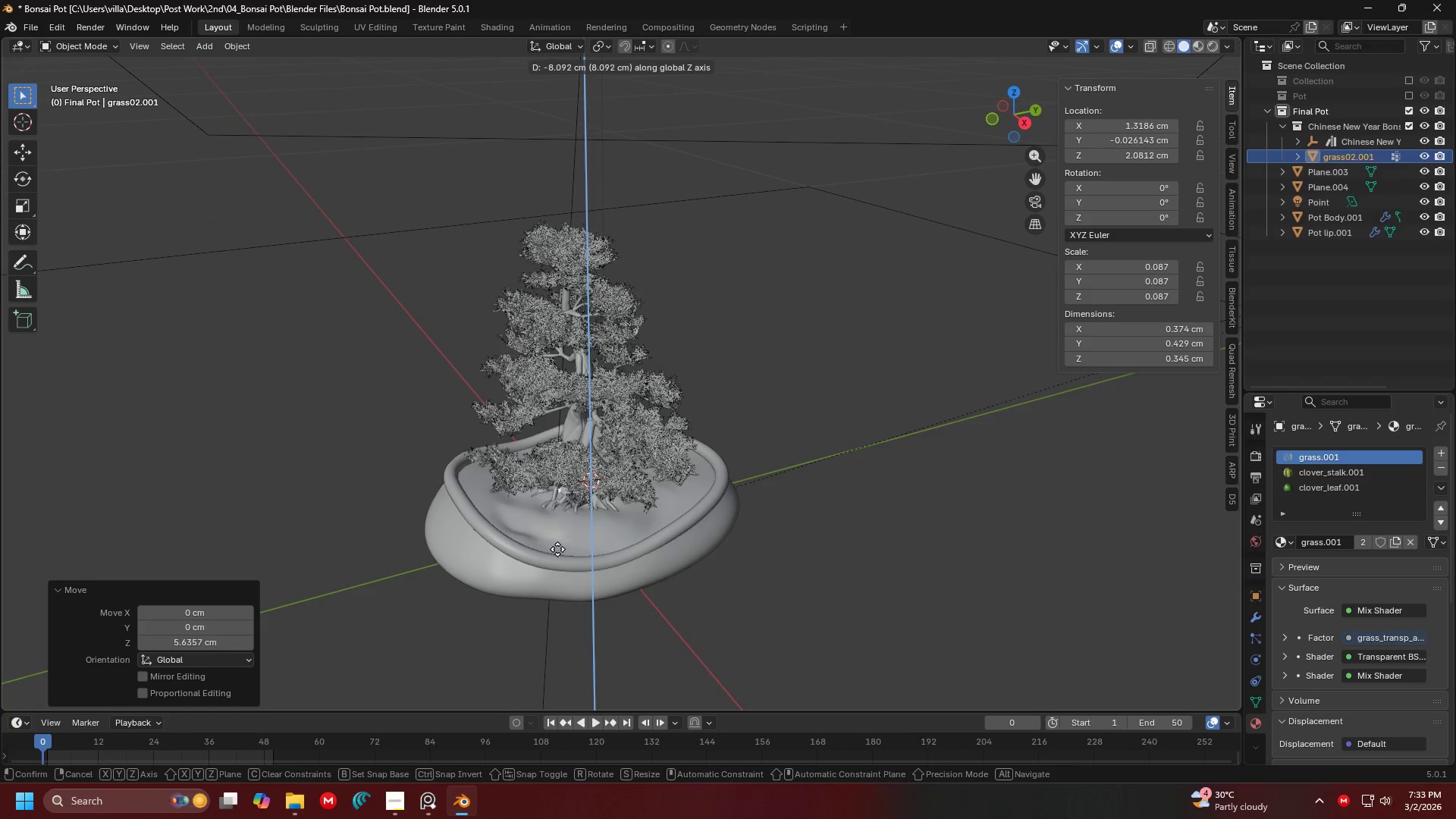 
left_click([557, 551])
 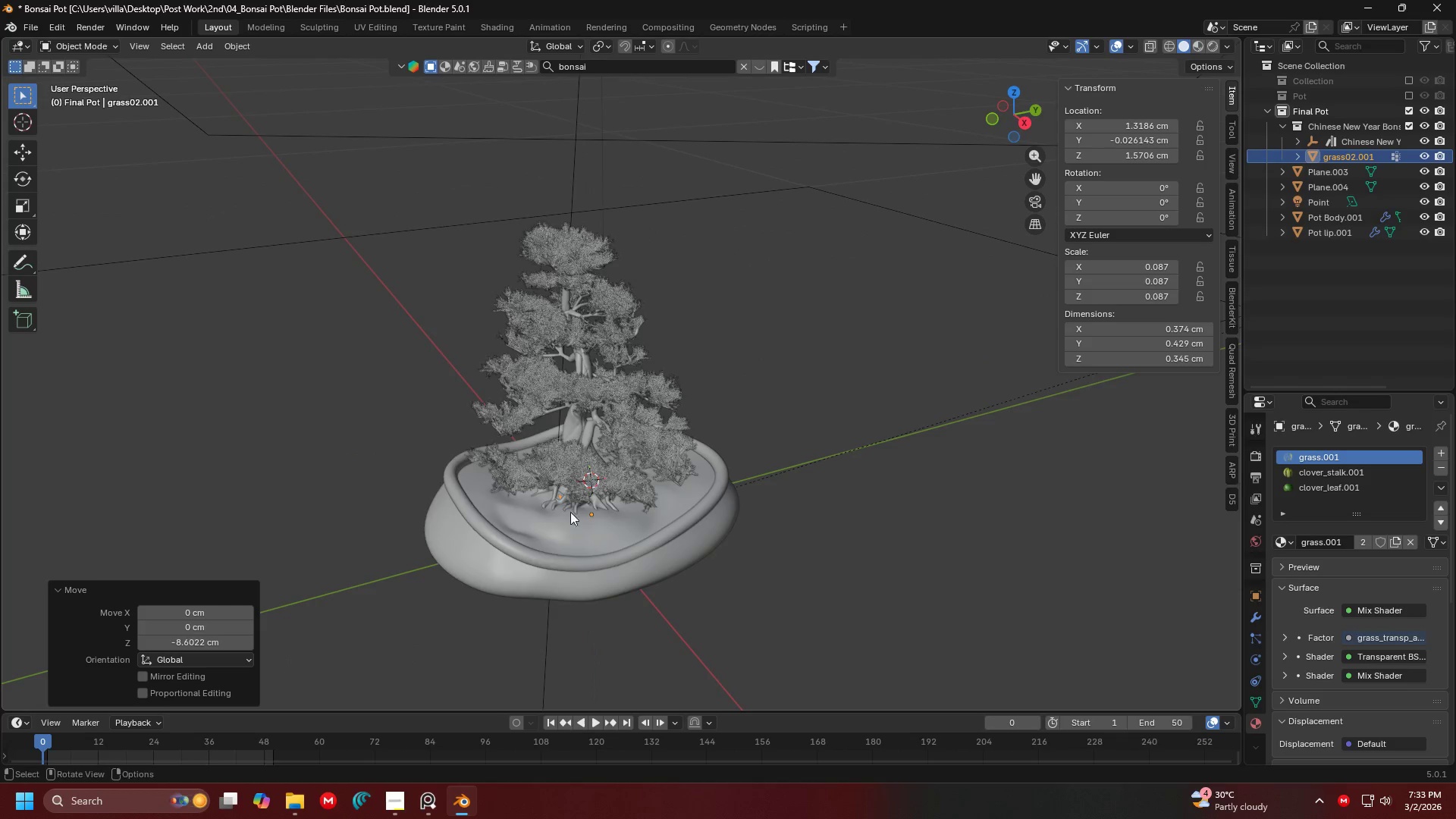 
right_click([570, 511])
 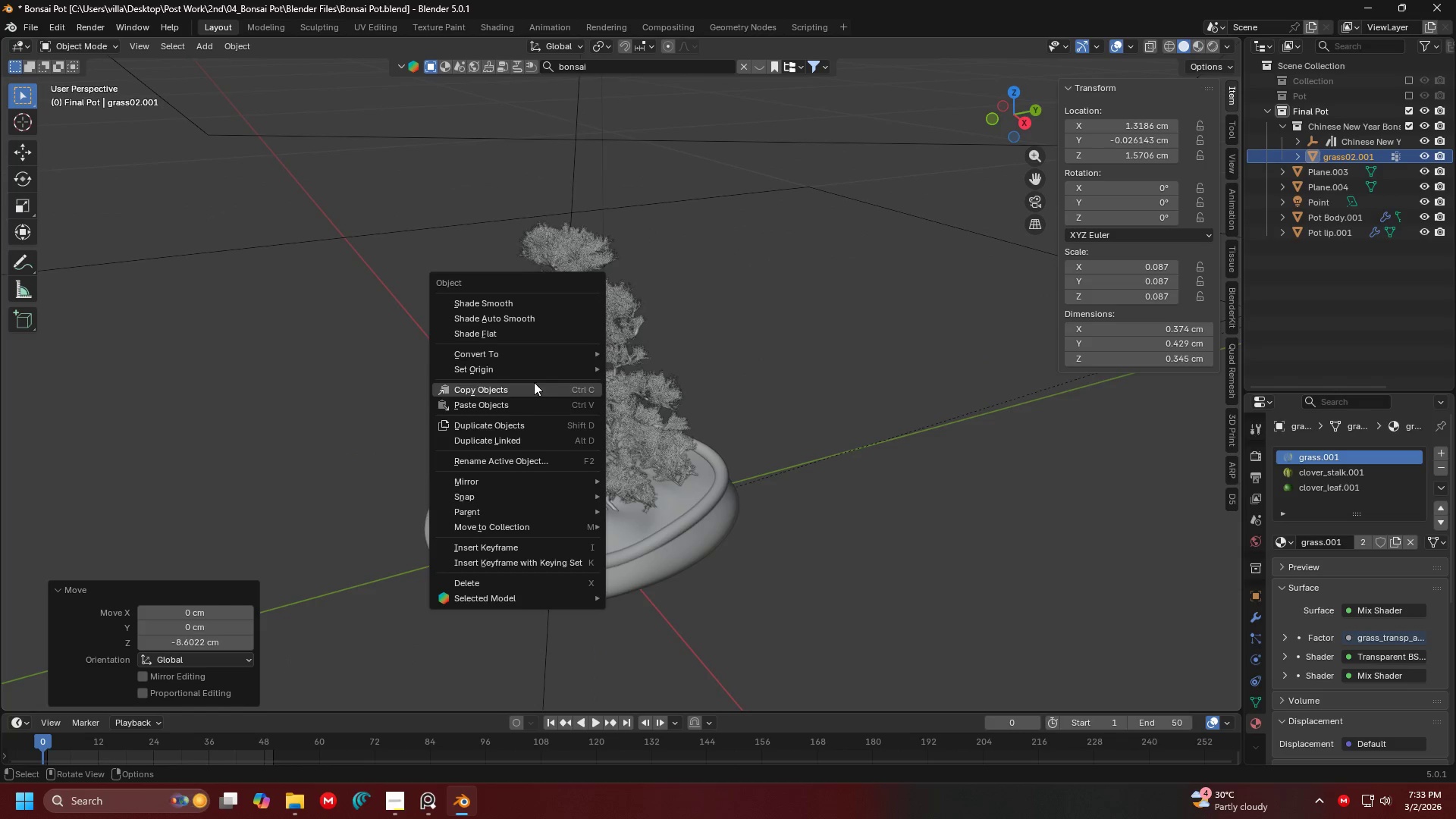 
left_click([533, 372])
 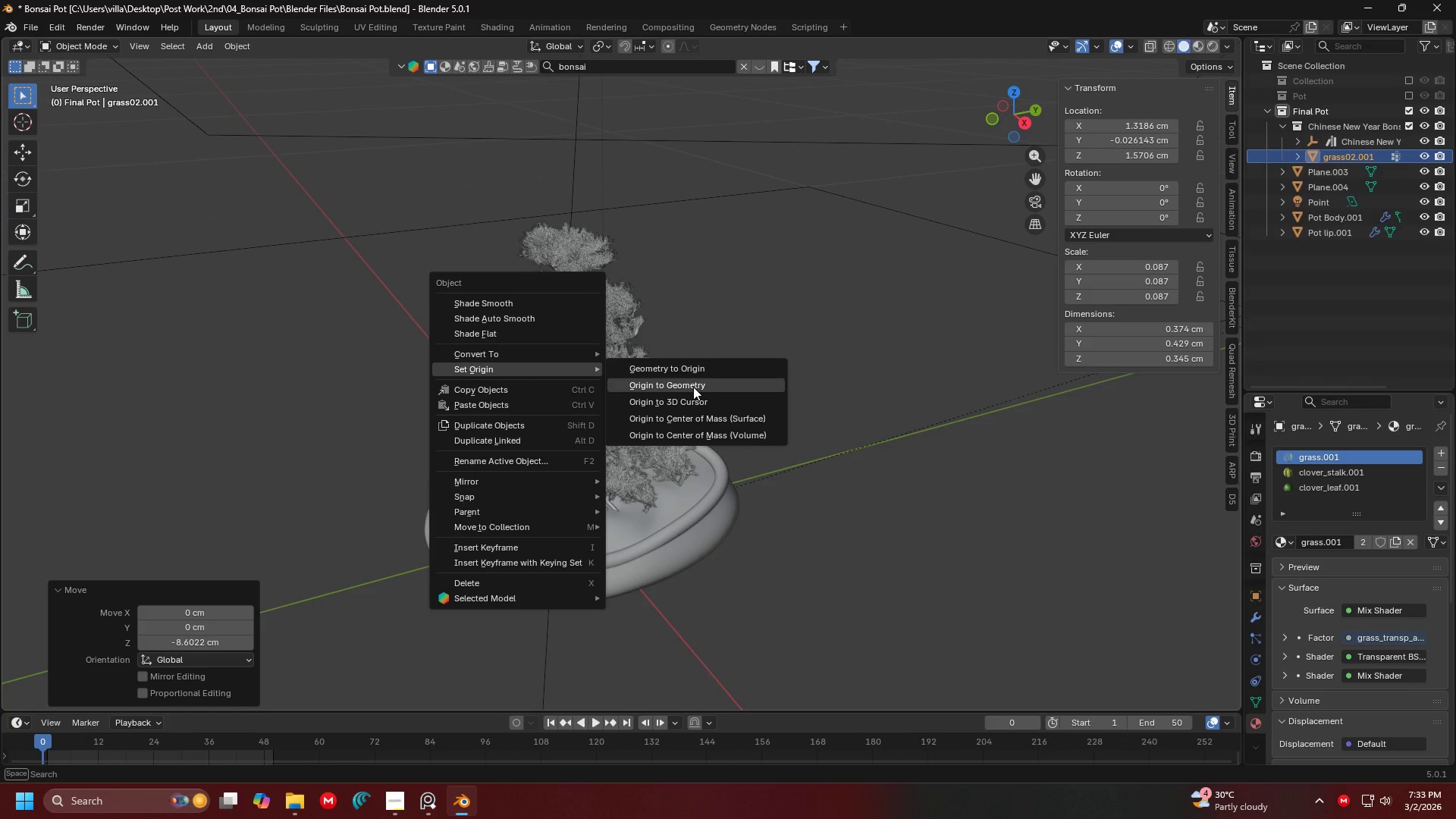 
left_click([694, 386])
 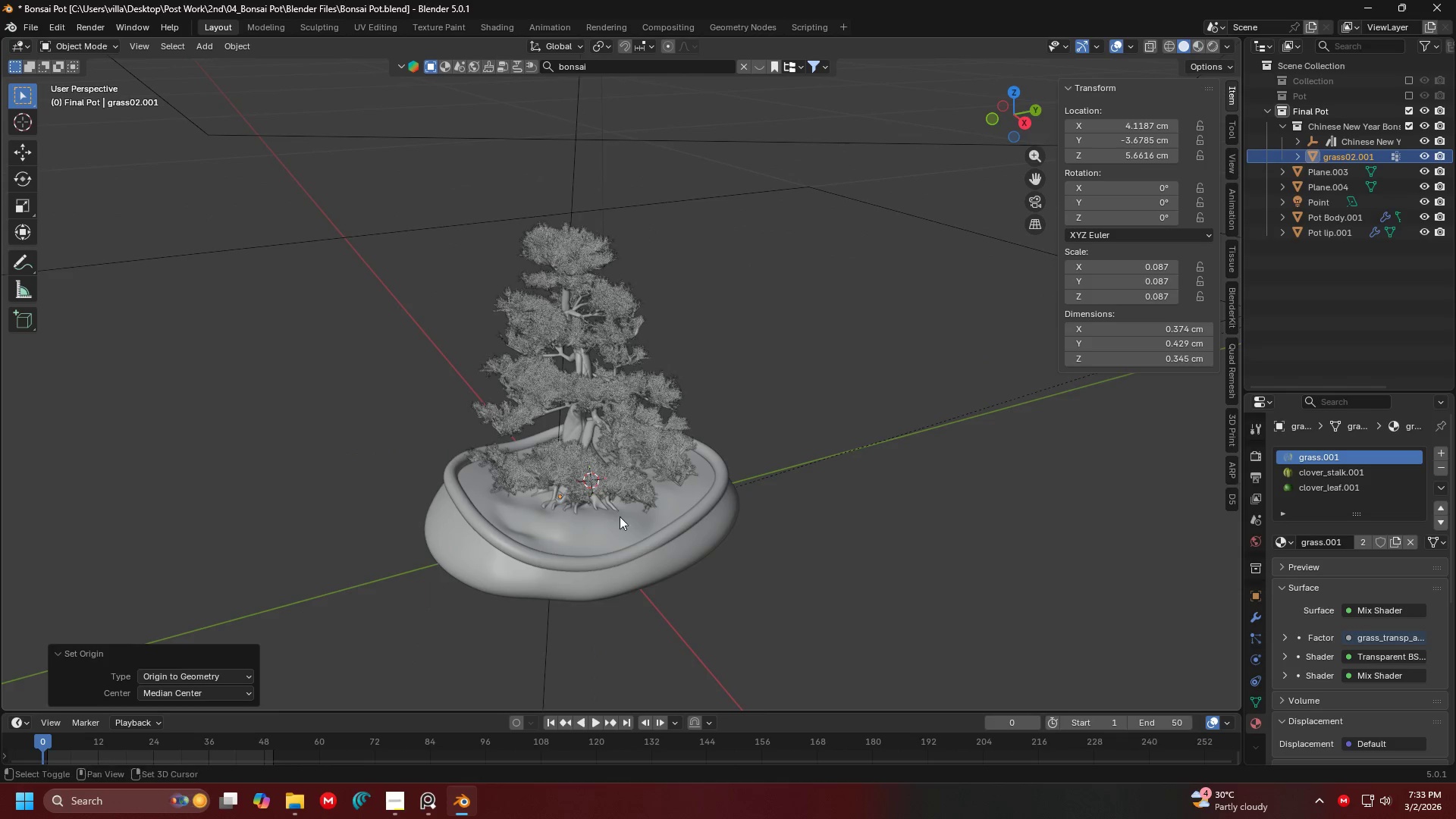 
key(Shift+ShiftLeft)
 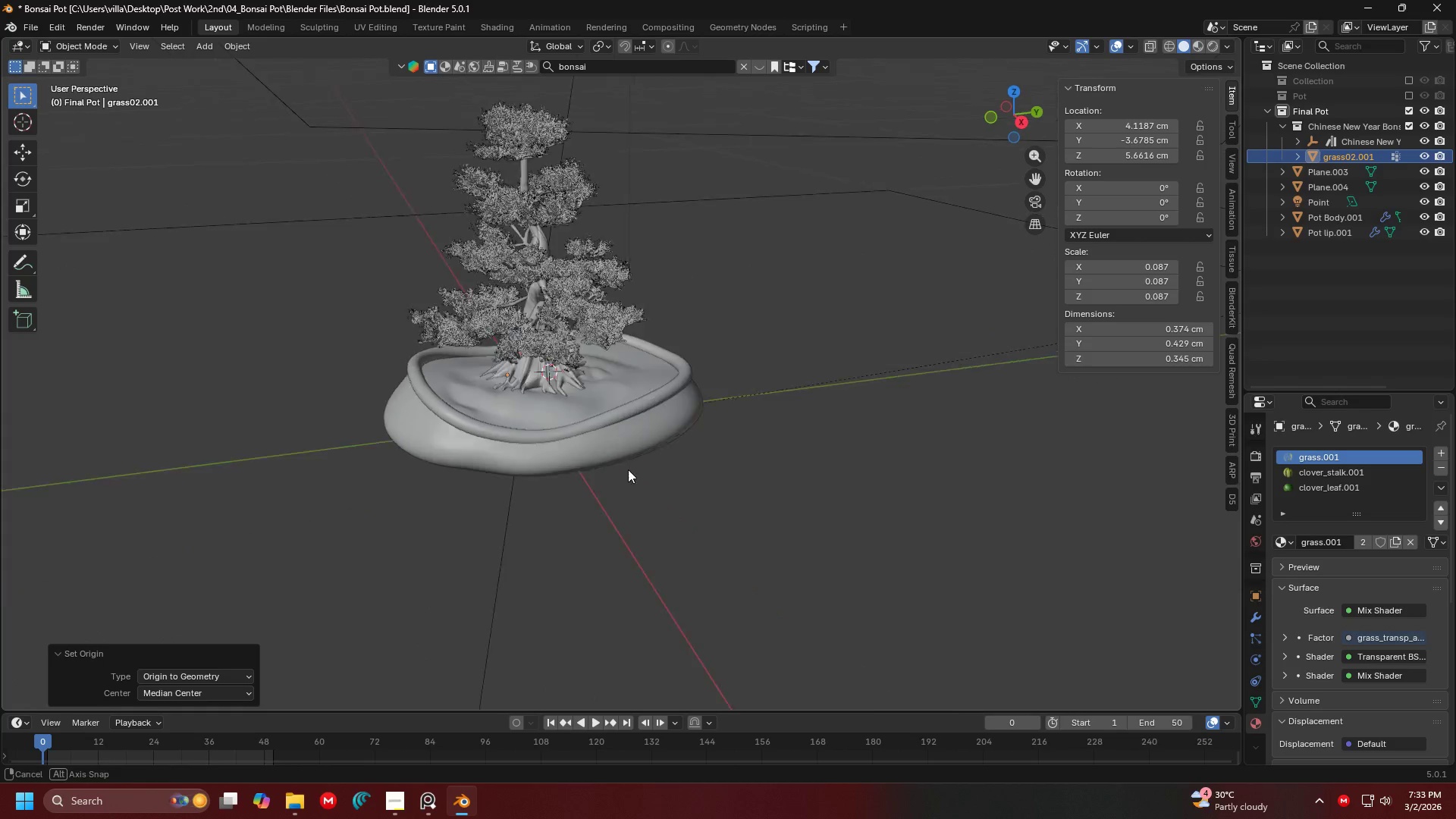 
hold_key(key=ShiftLeft, duration=0.31)
 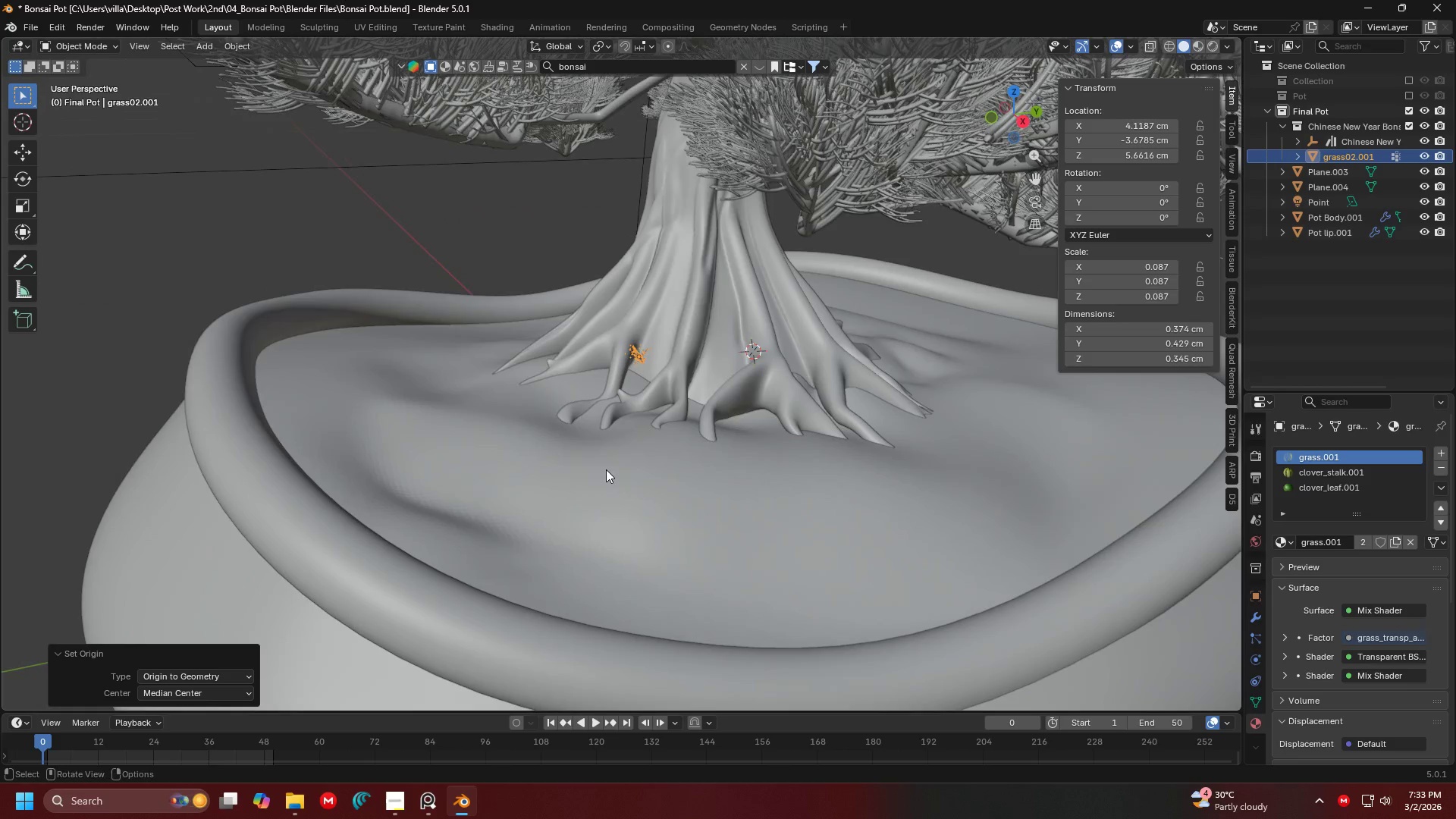 
scroll: coordinate [617, 464], scroll_direction: up, amount: 3.0
 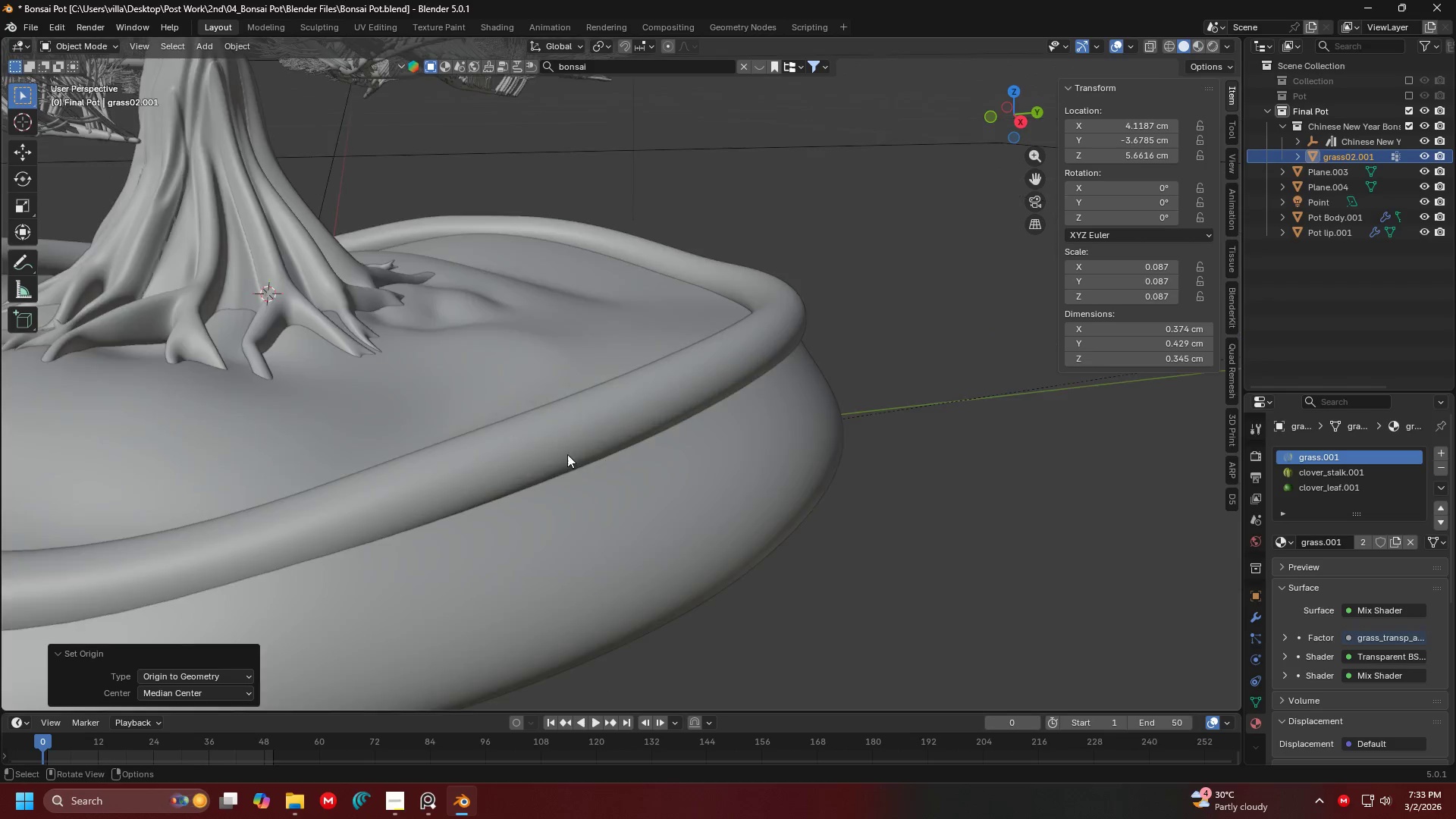 
key(G)
 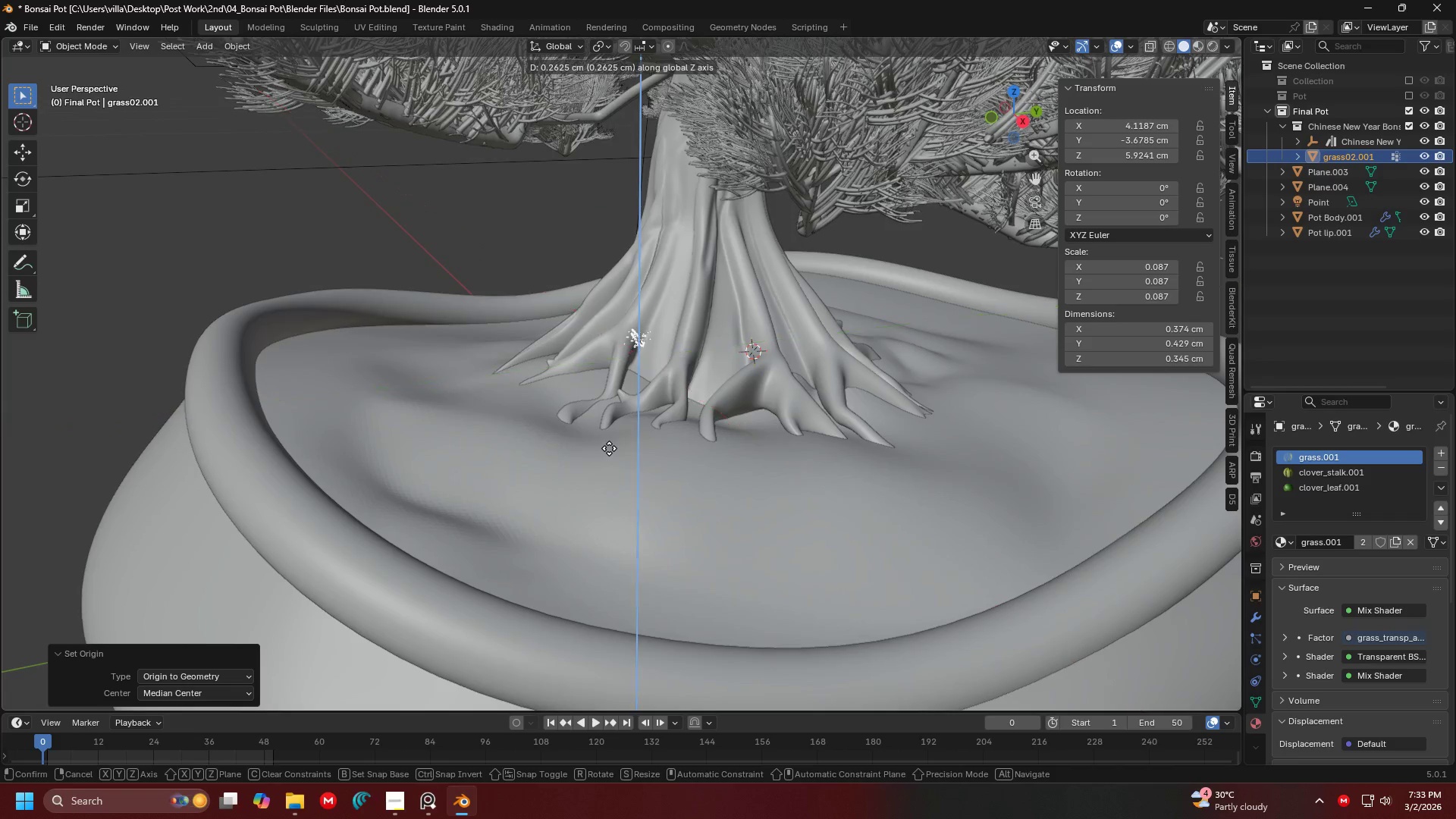 
left_click([609, 448])
 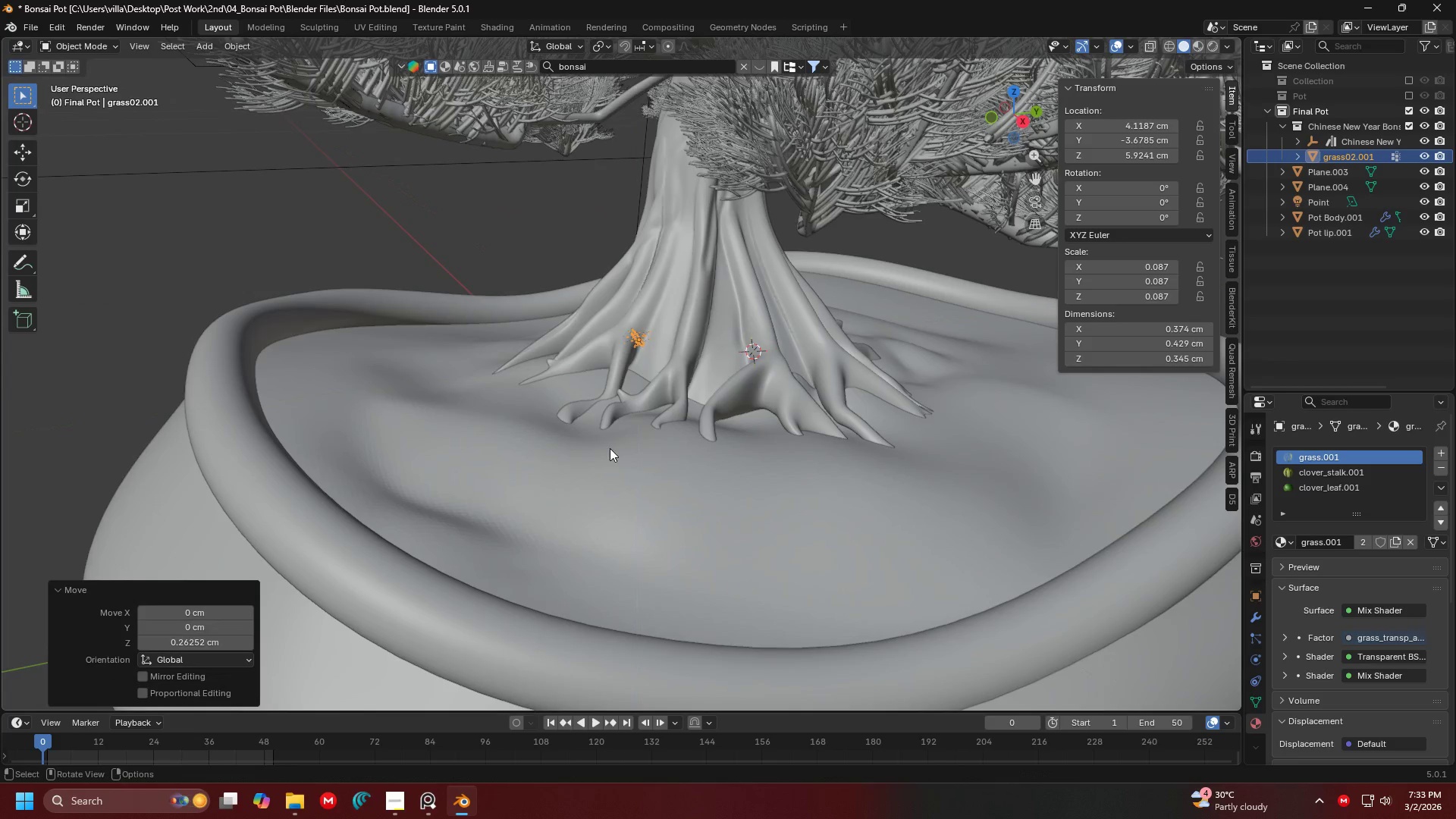 
key(G)
 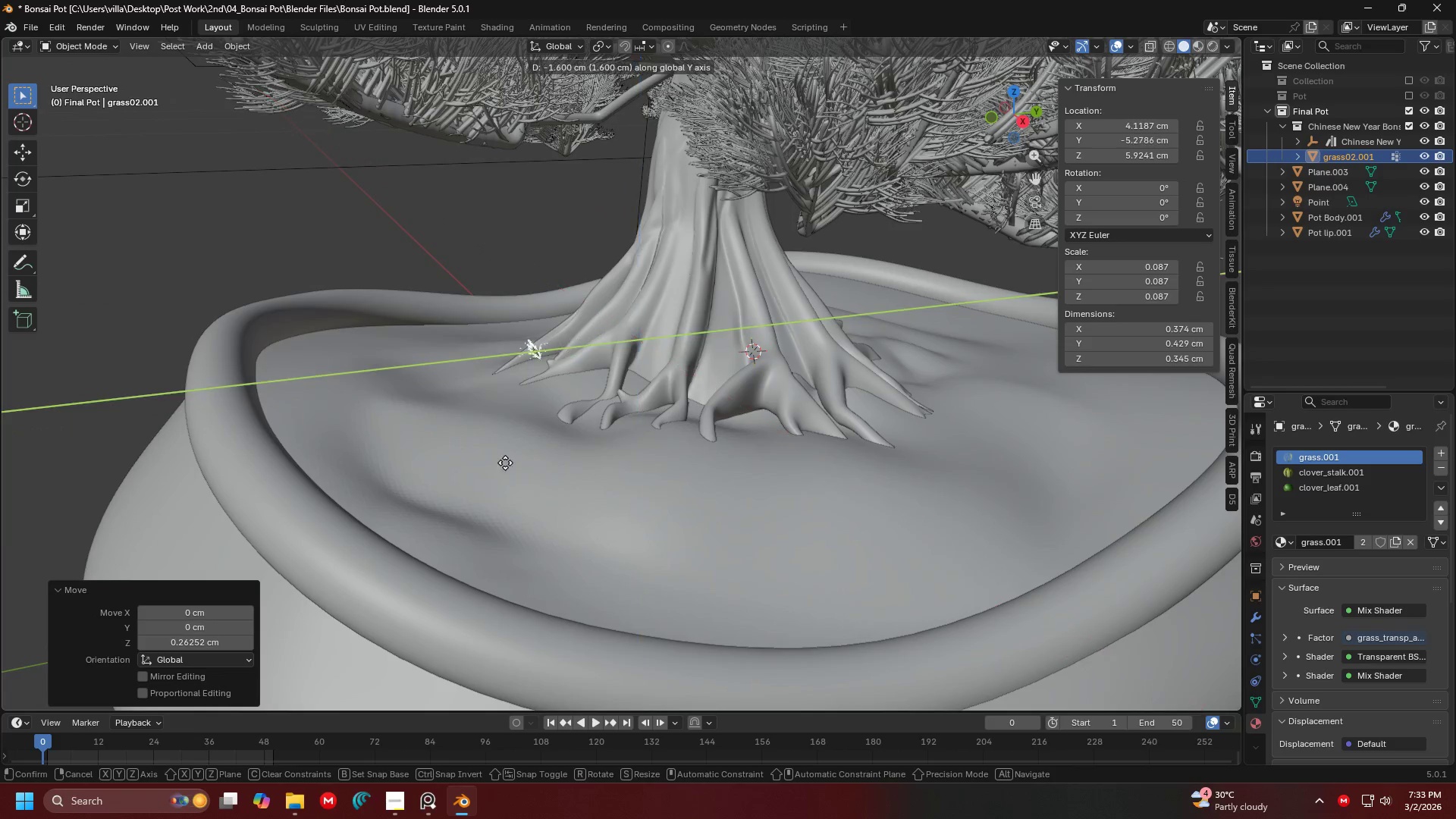 
left_click([493, 463])
 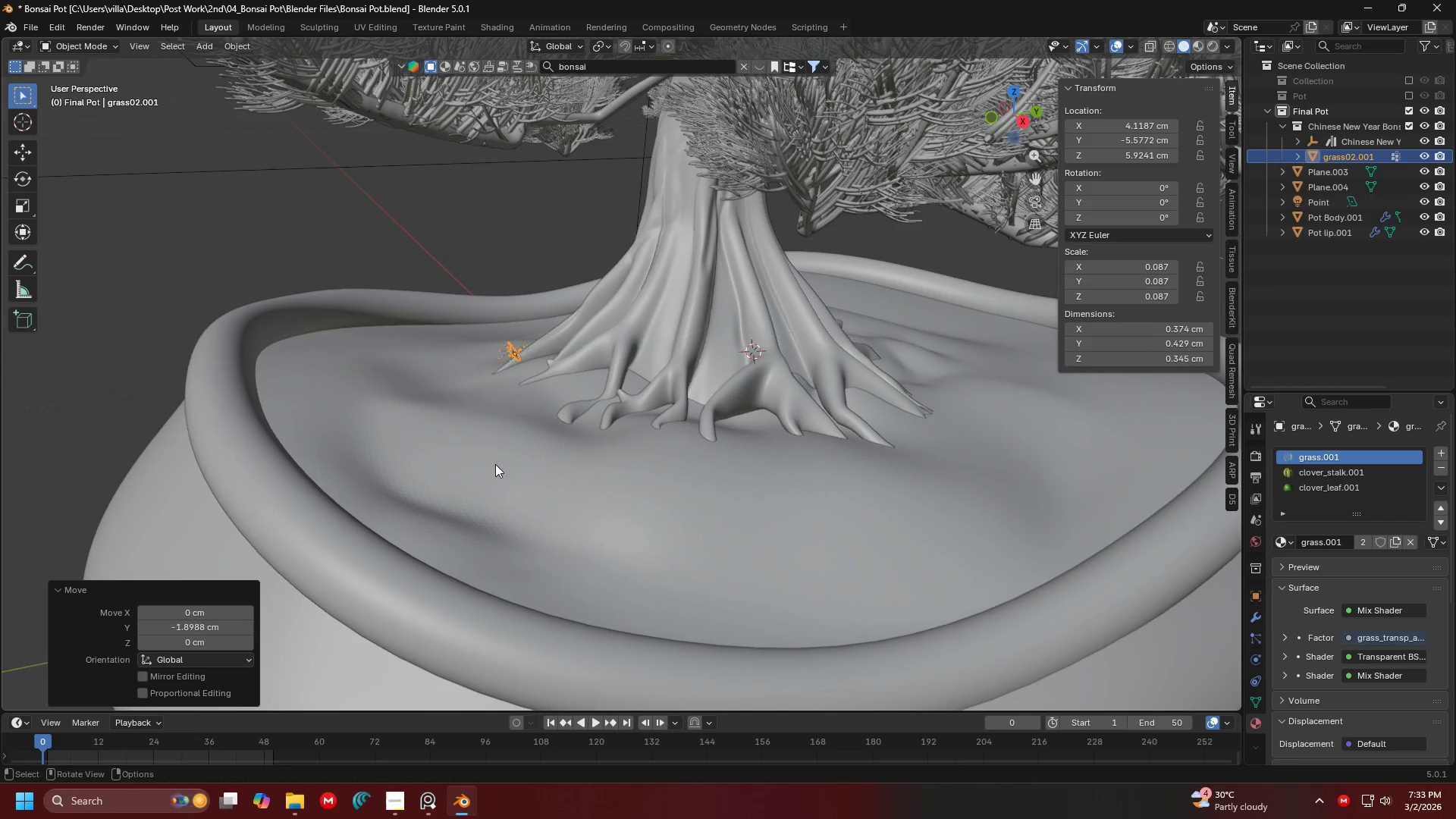 
key(S)
 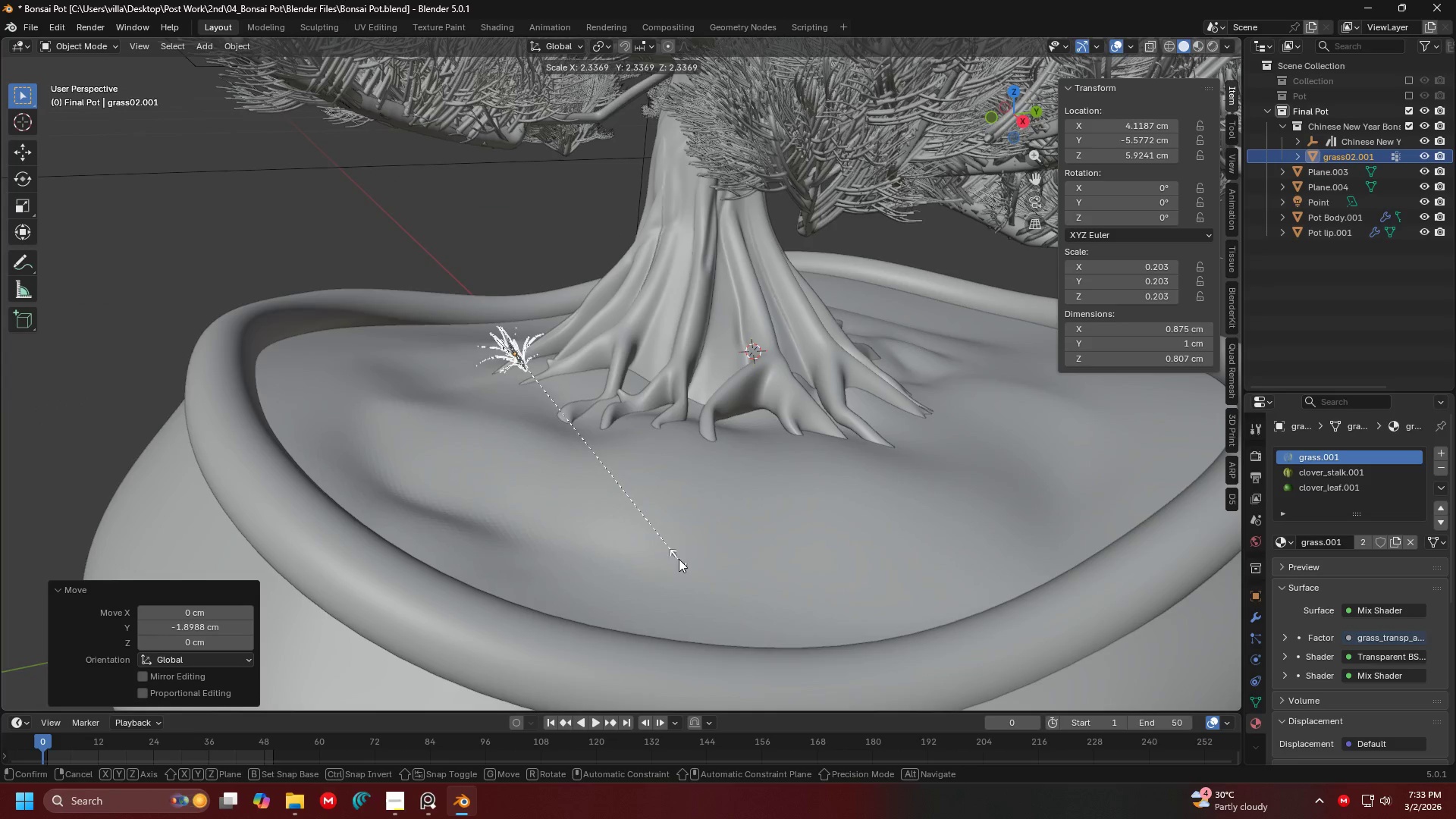 
left_click([703, 564])
 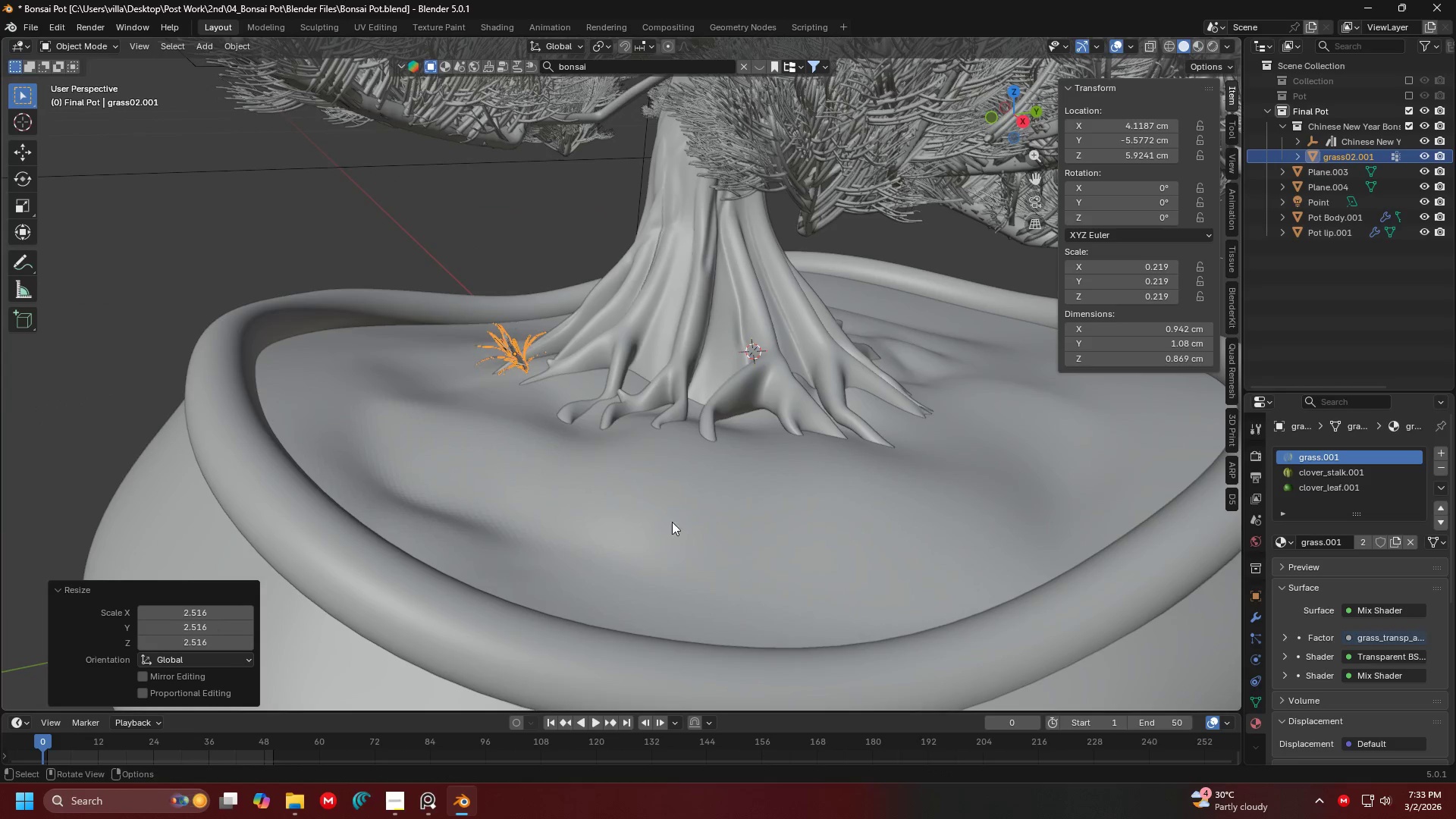 
key(Shift+ShiftLeft)
 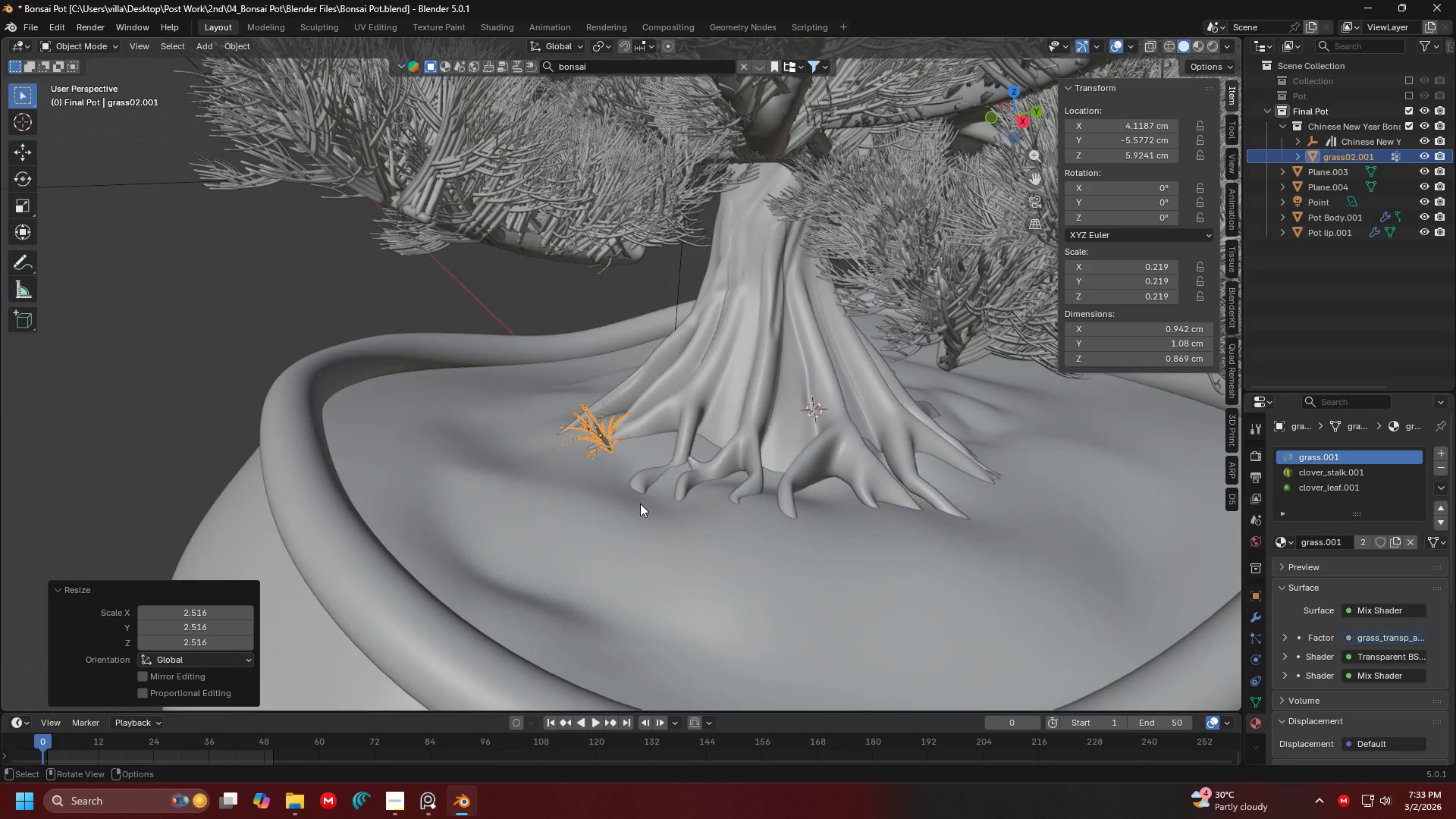 
key(S)
 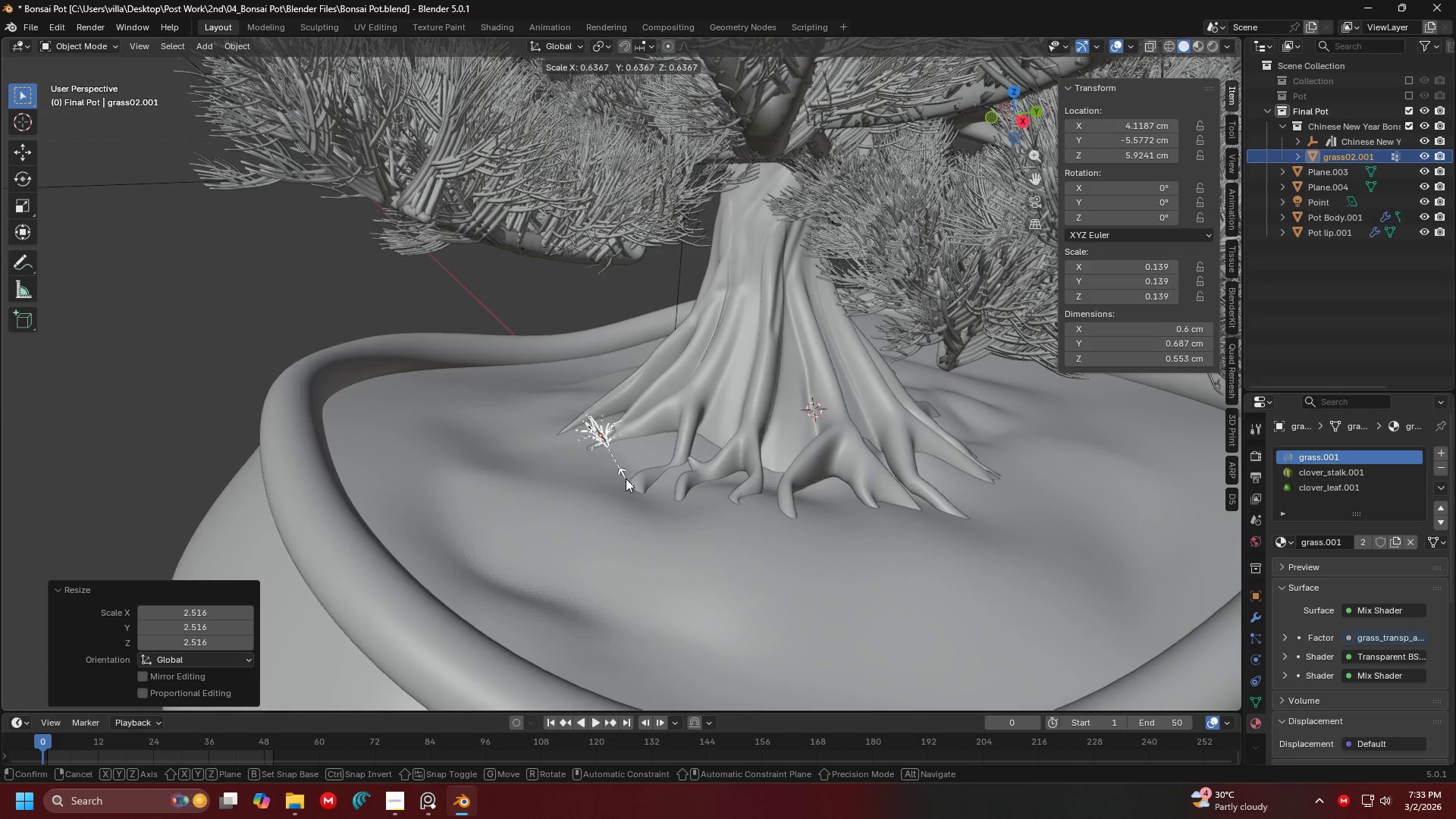 
left_click([626, 479])
 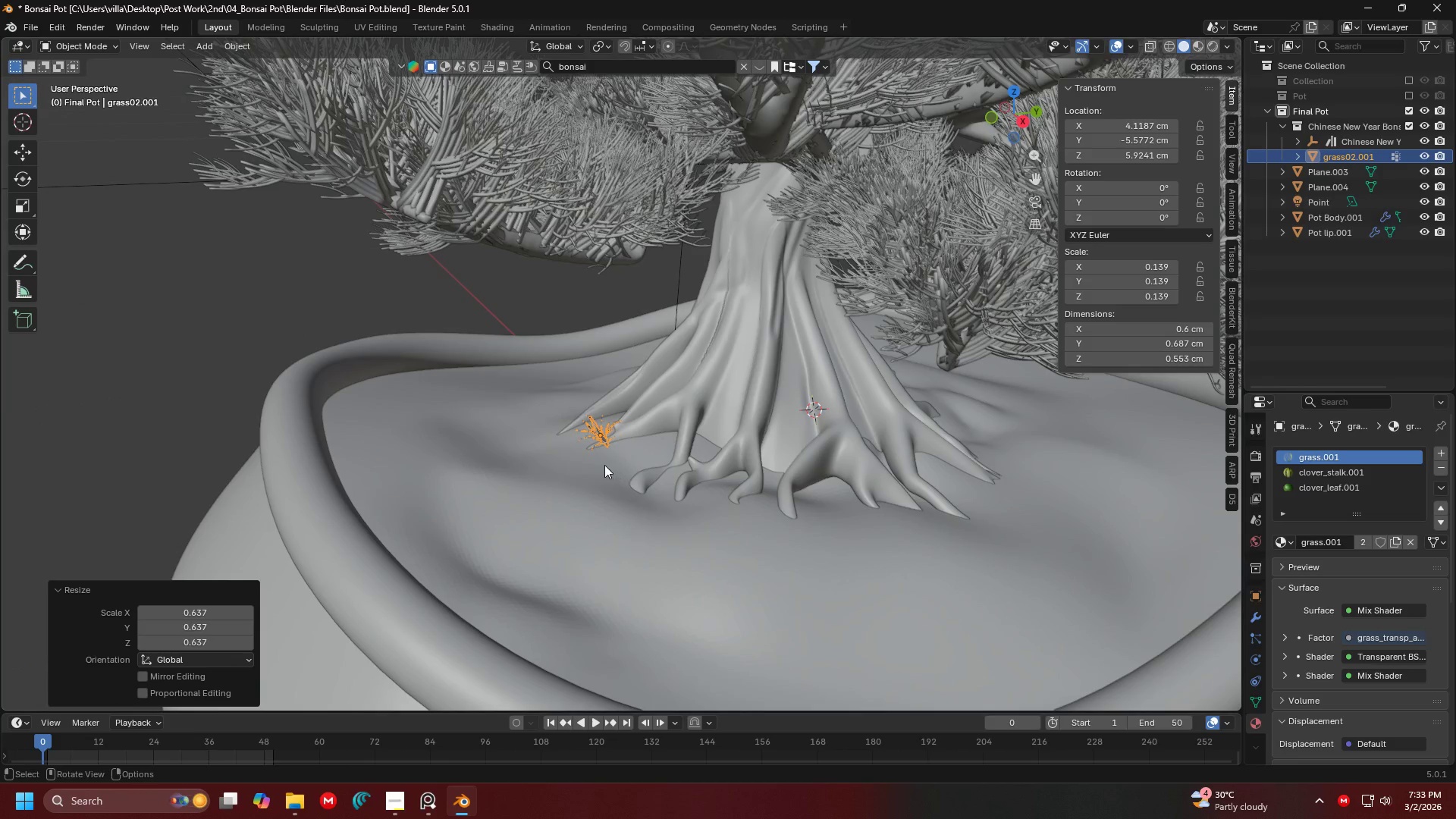 
key(G)
 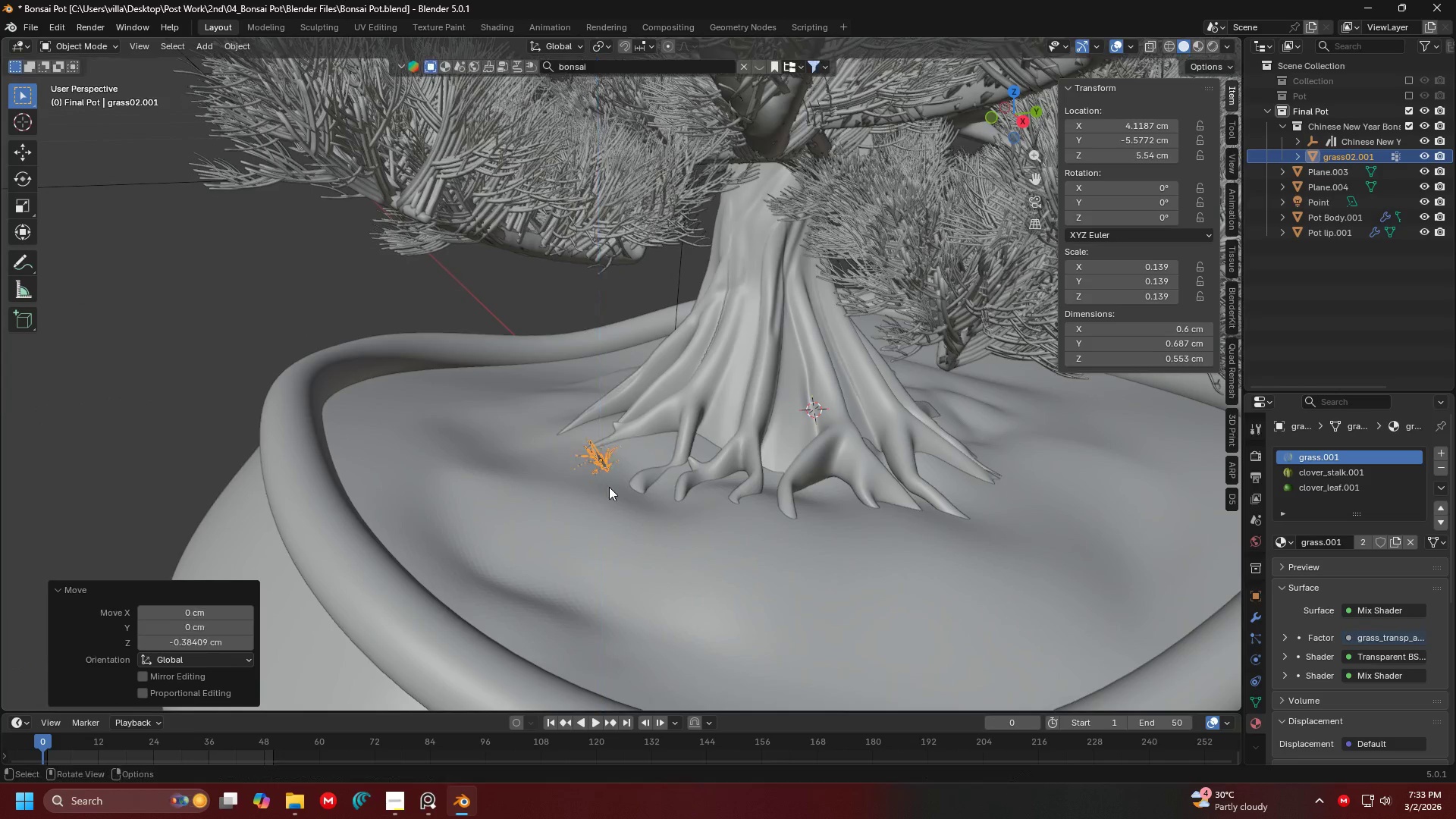 
double_click([620, 499])
 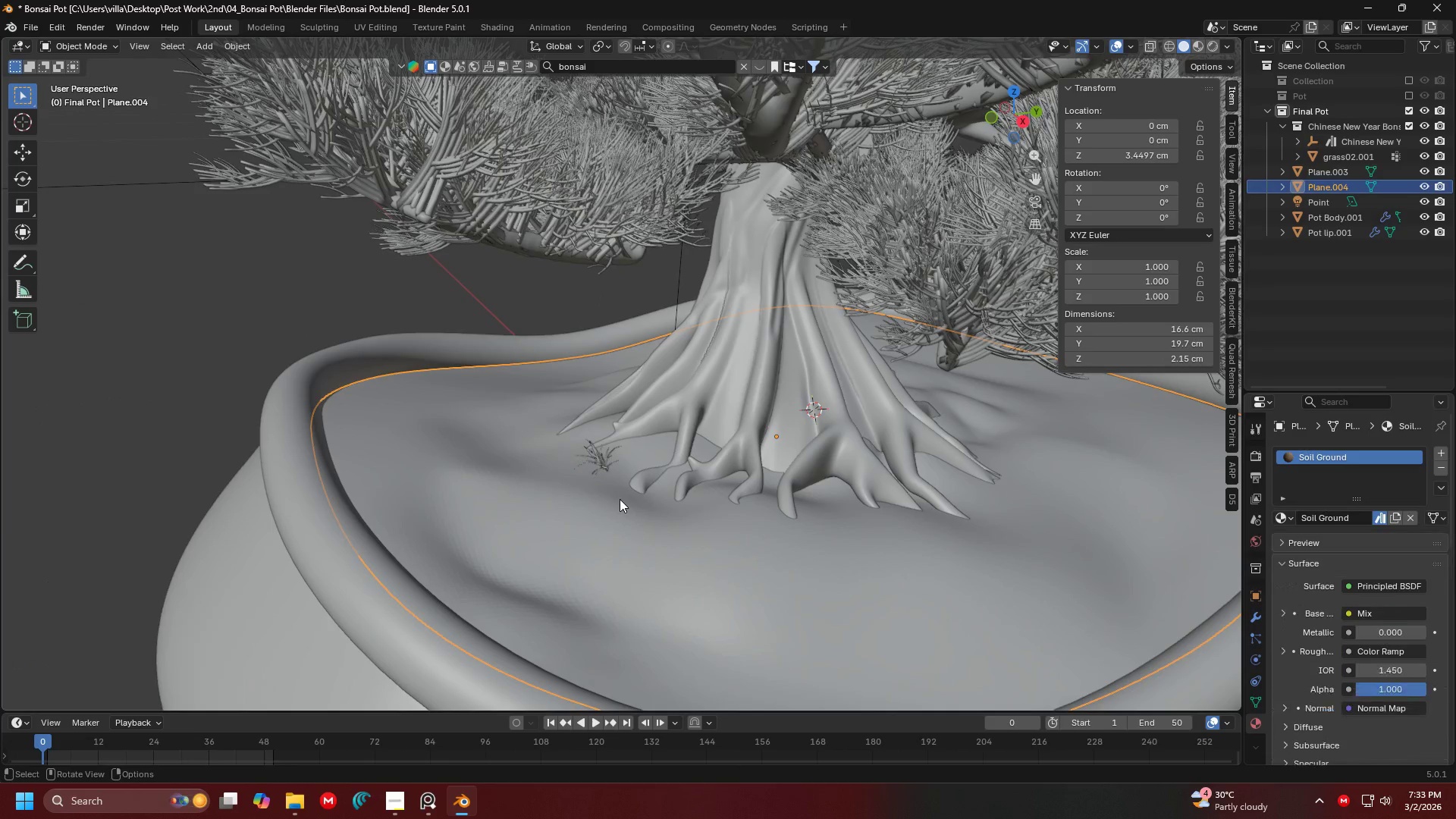 
key(Control+ControlLeft)
 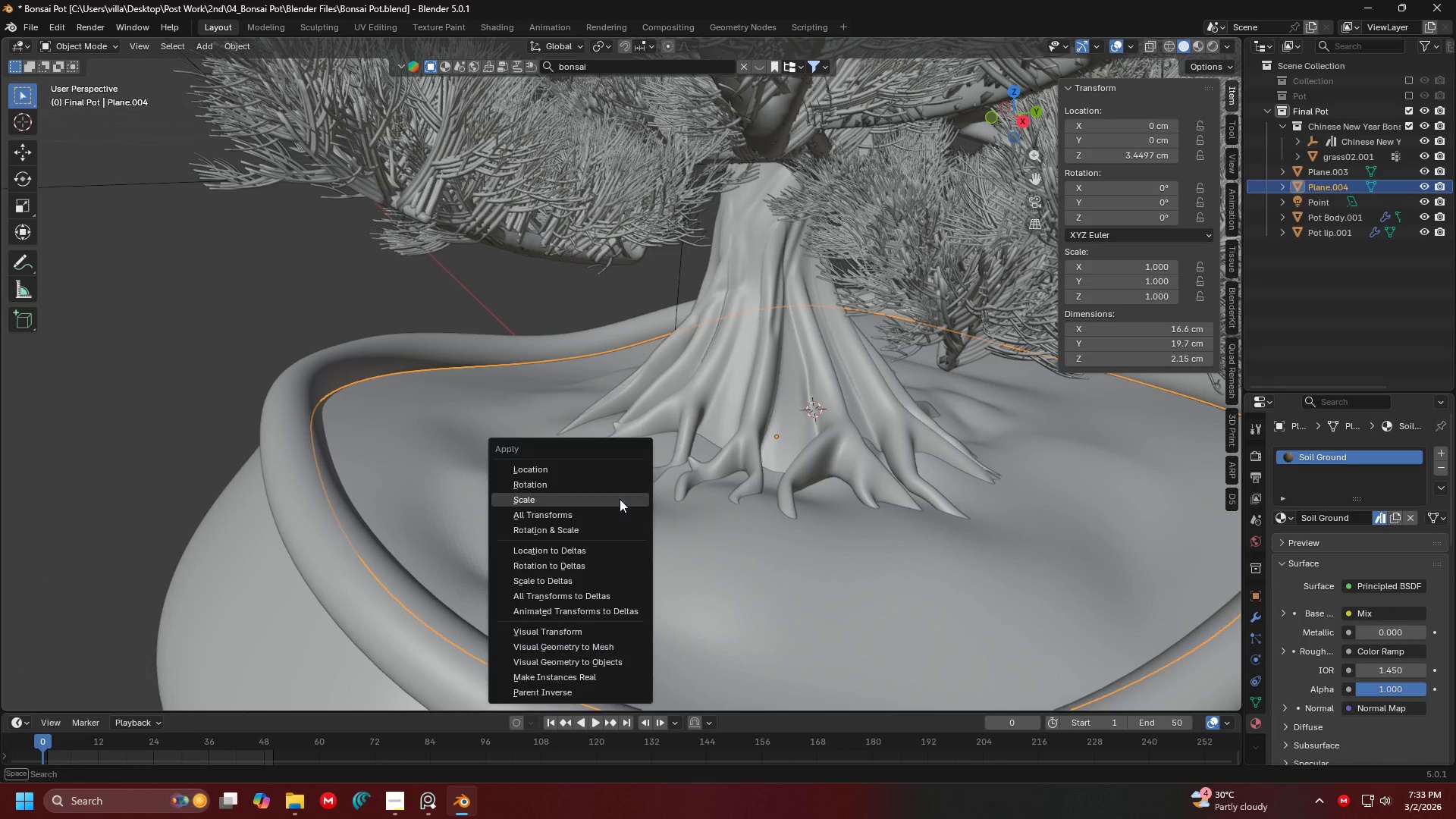 
key(Control+A)
 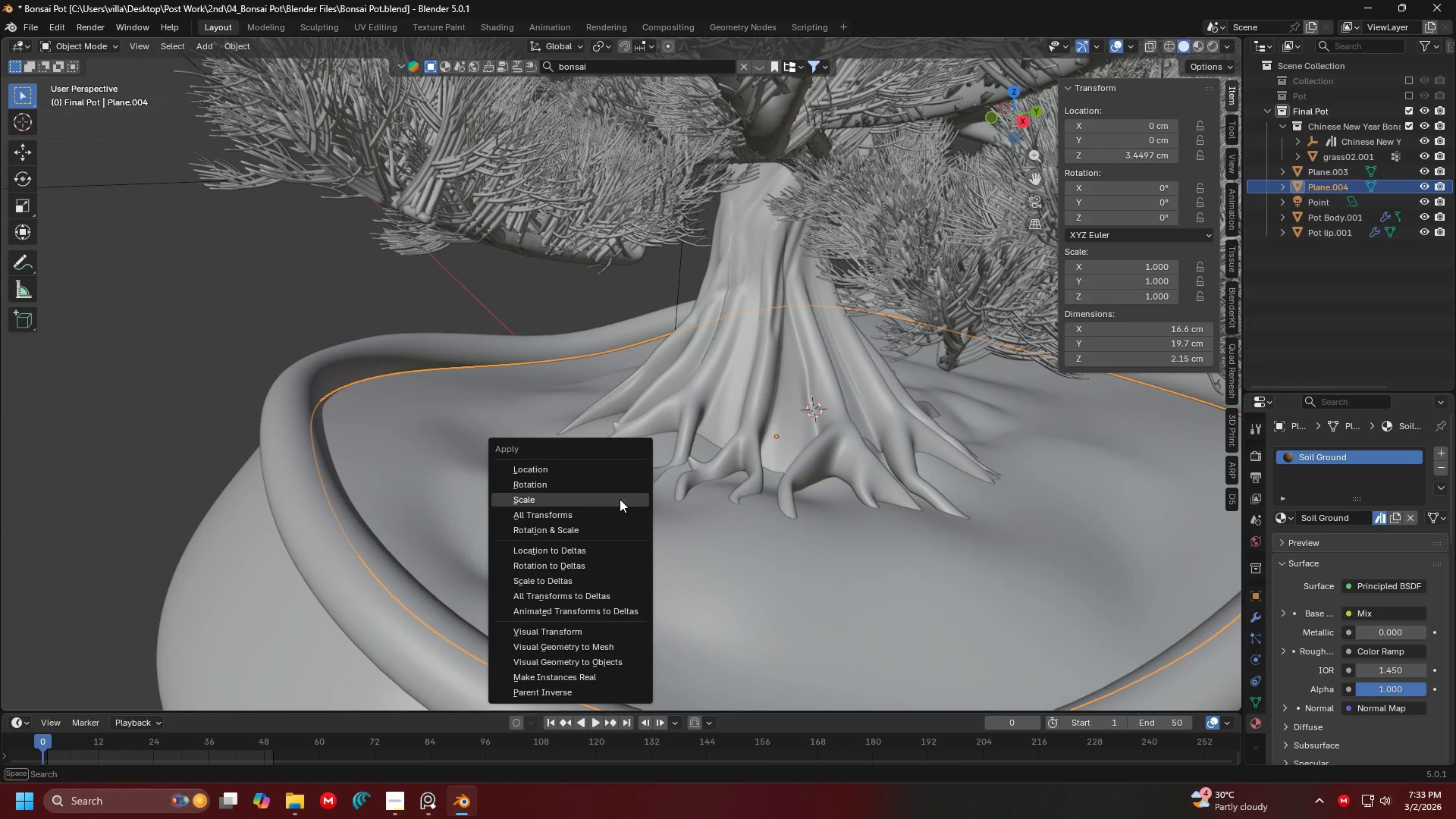 
left_click([620, 499])
 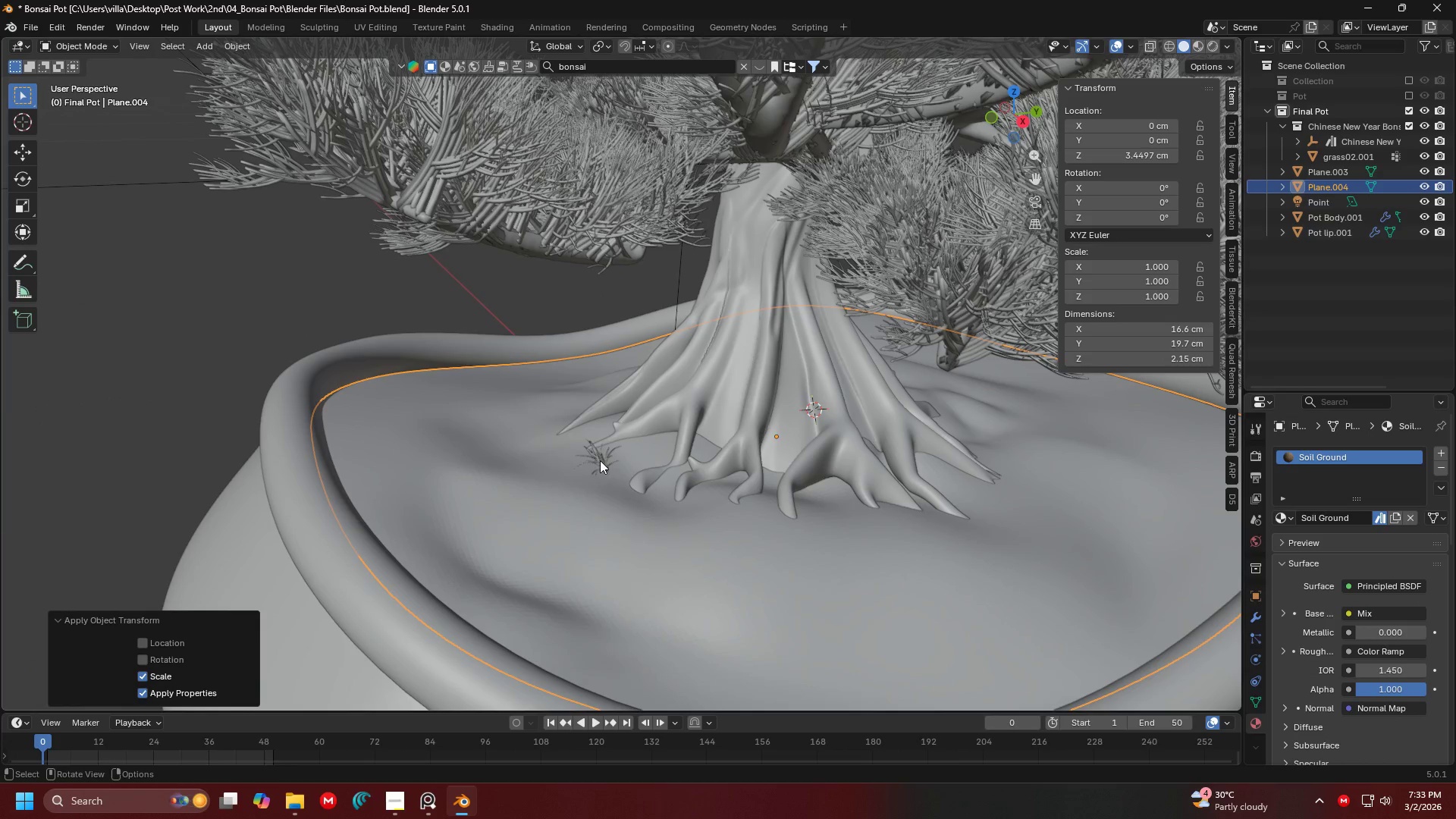 
double_click([598, 458])
 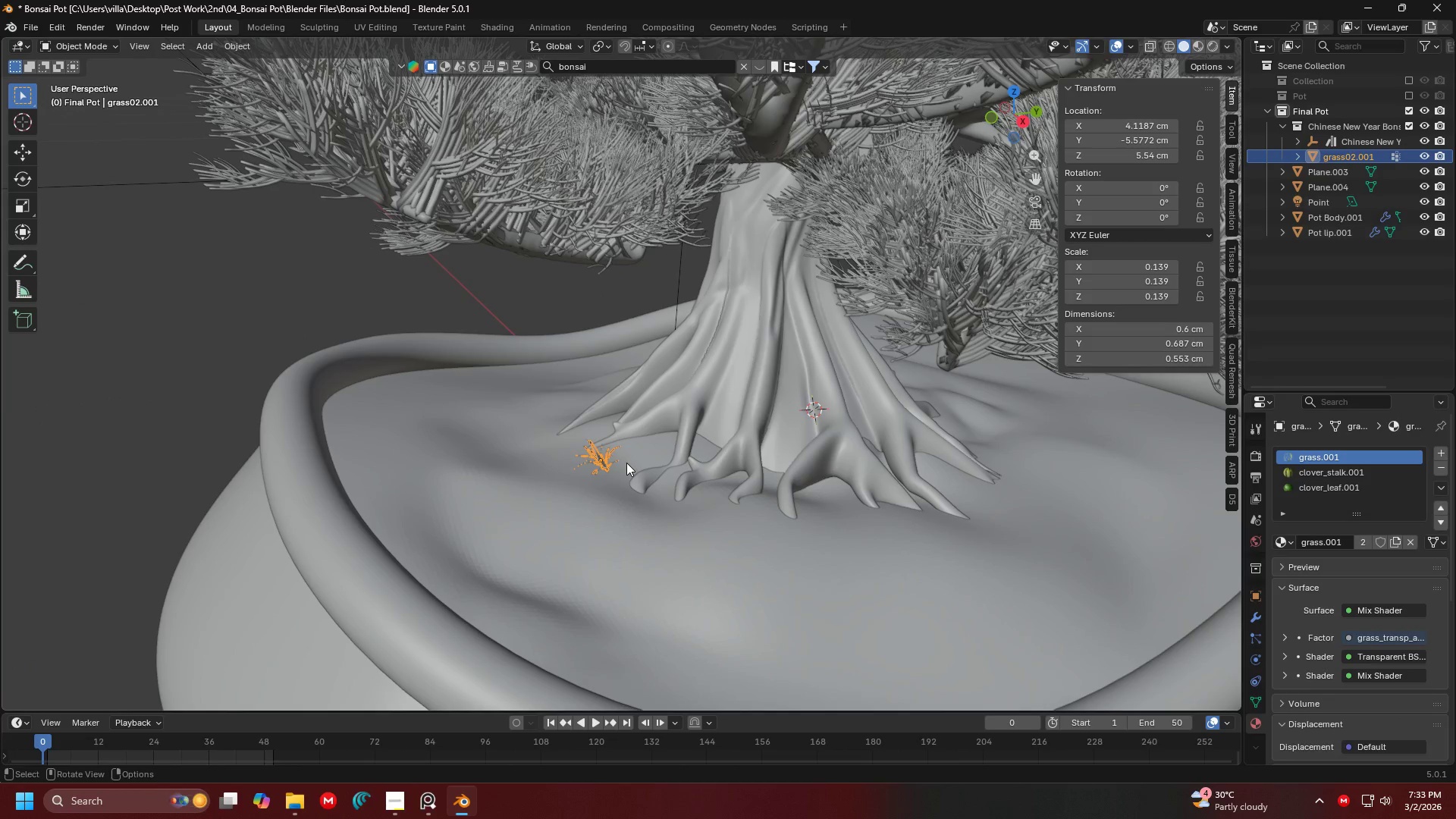 
key(Control+ControlLeft)
 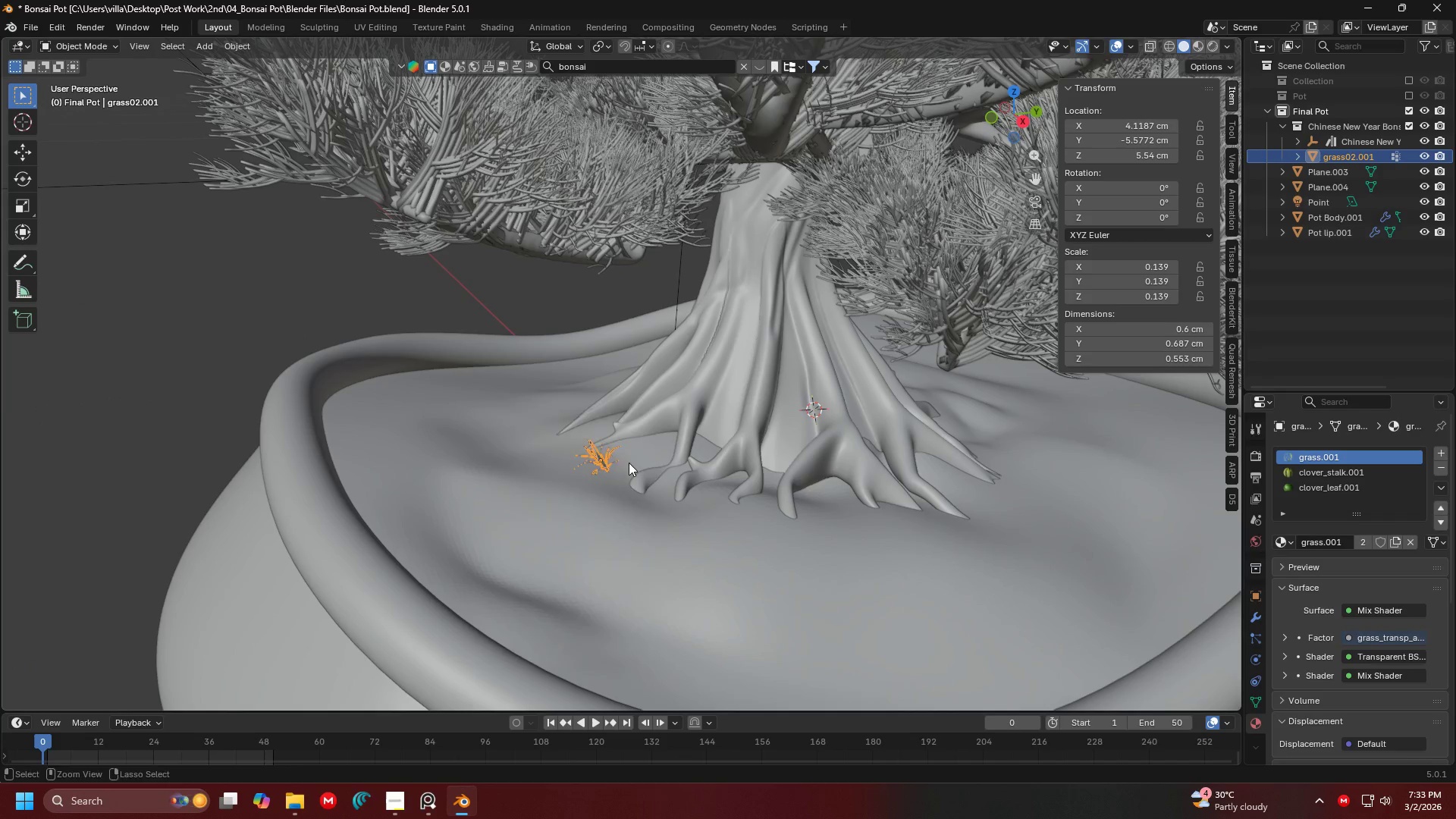 
key(Control+A)
 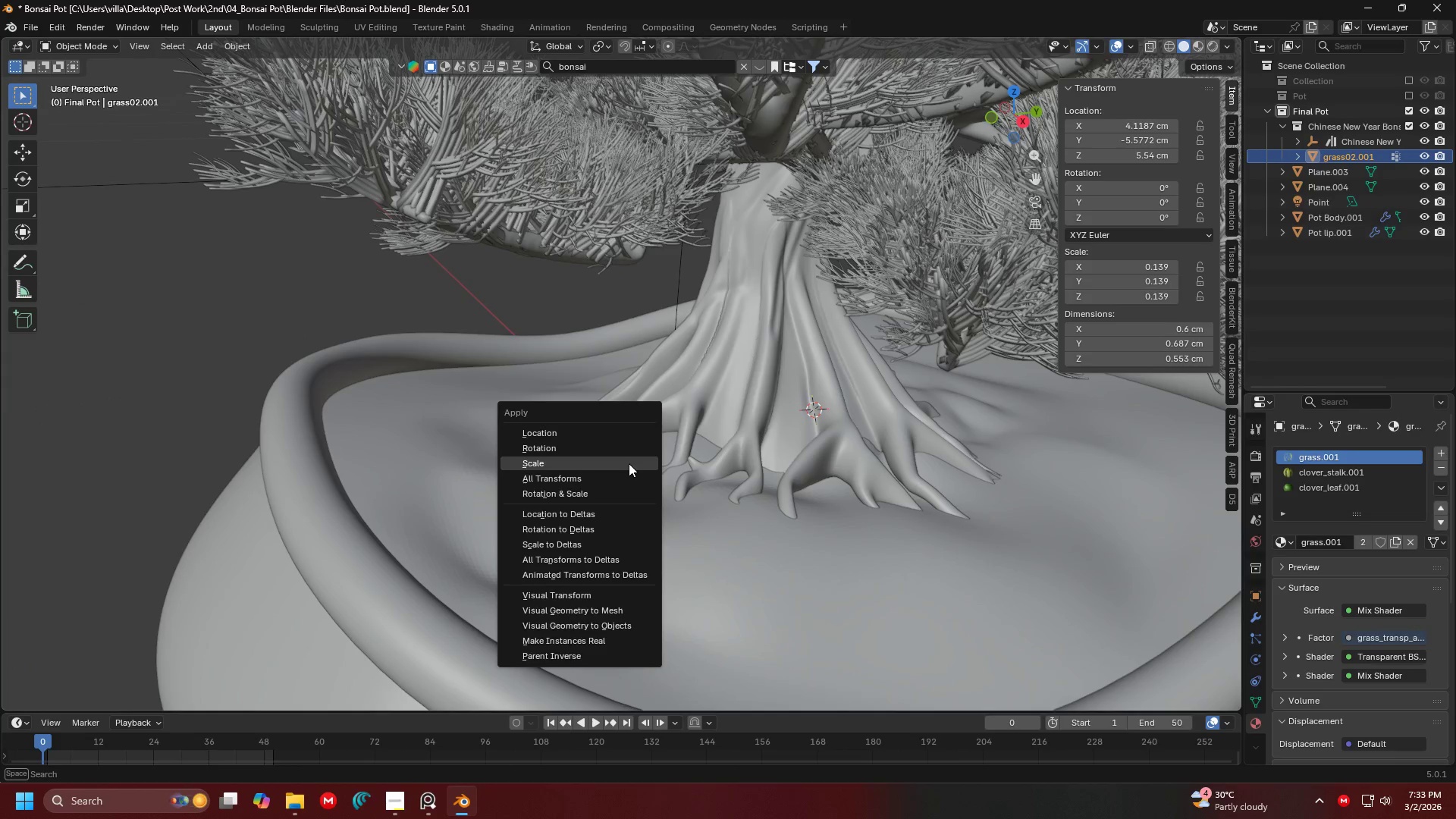 
left_click([629, 463])
 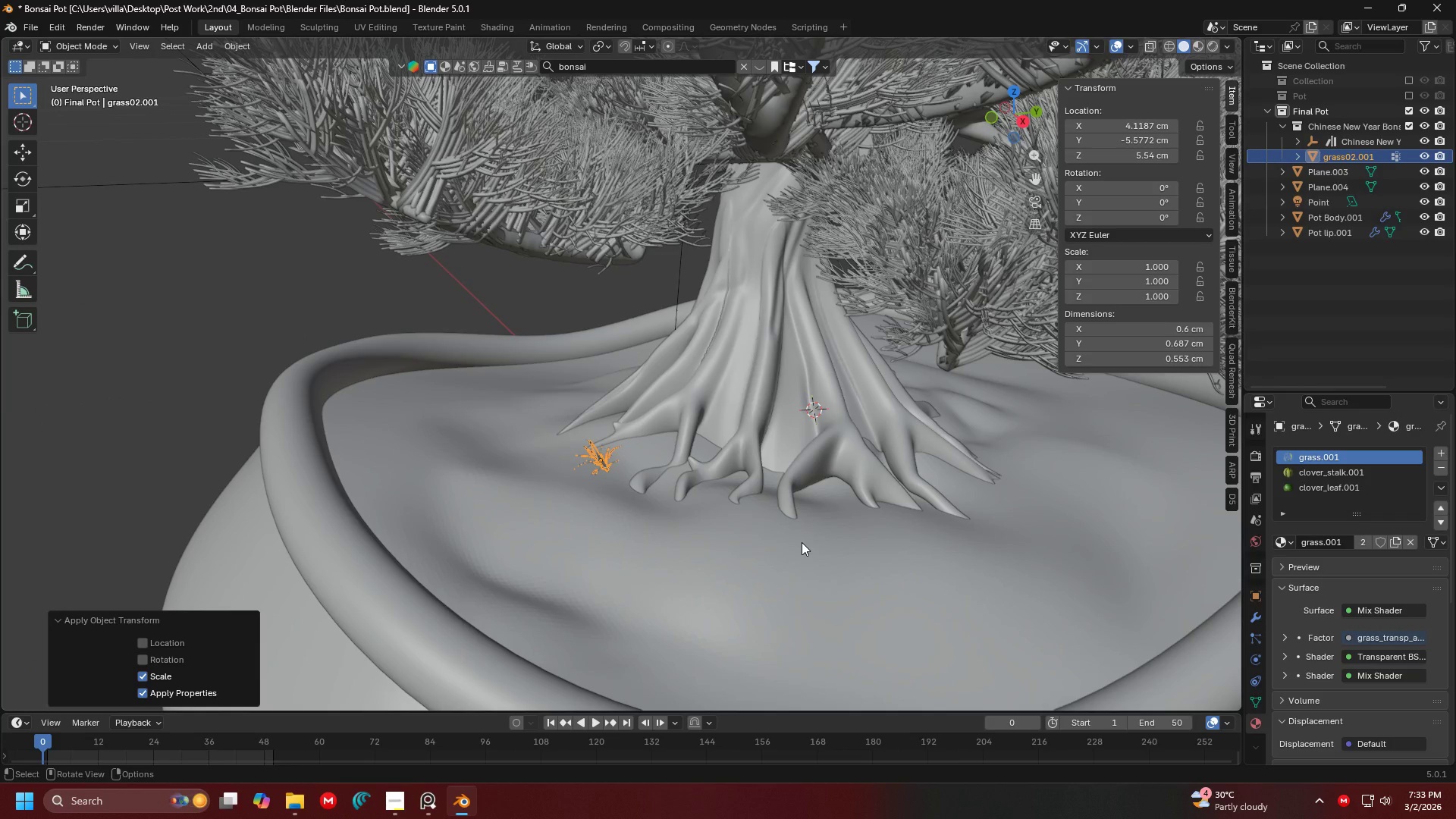 
left_click_drag(start_coordinate=[802, 542], to_coordinate=[806, 548])
 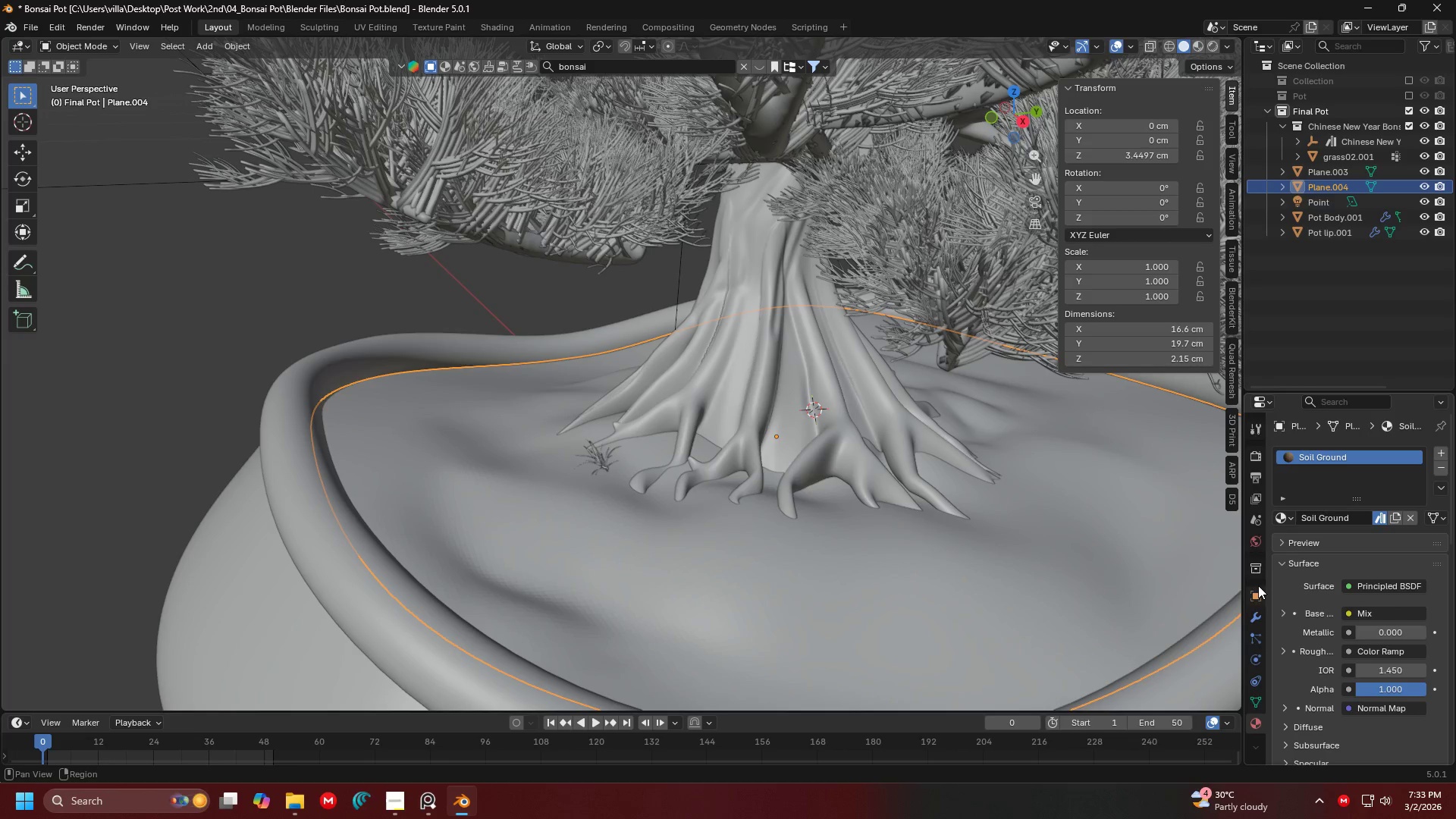 
left_click([1255, 613])
 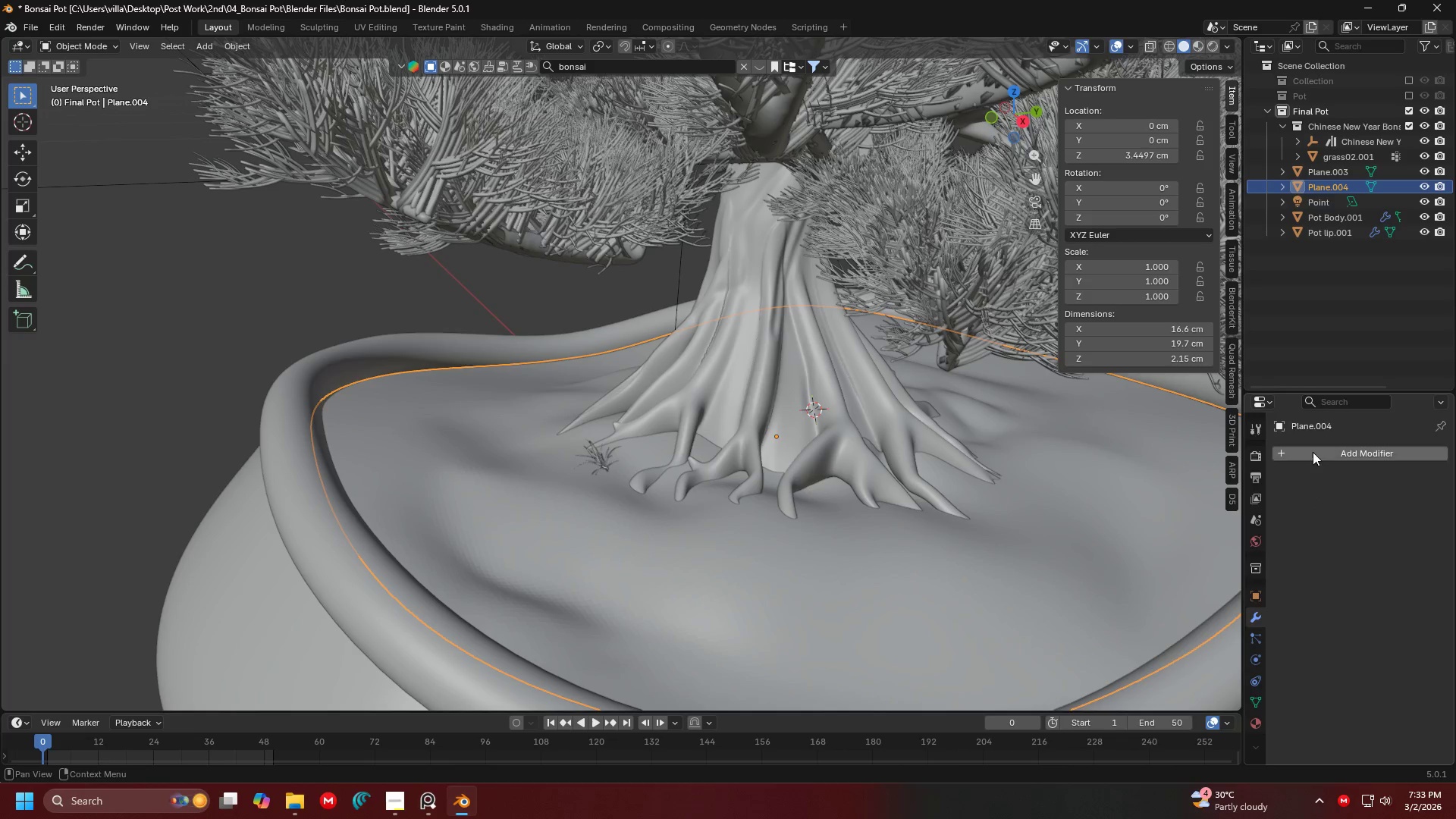 
left_click([1312, 450])
 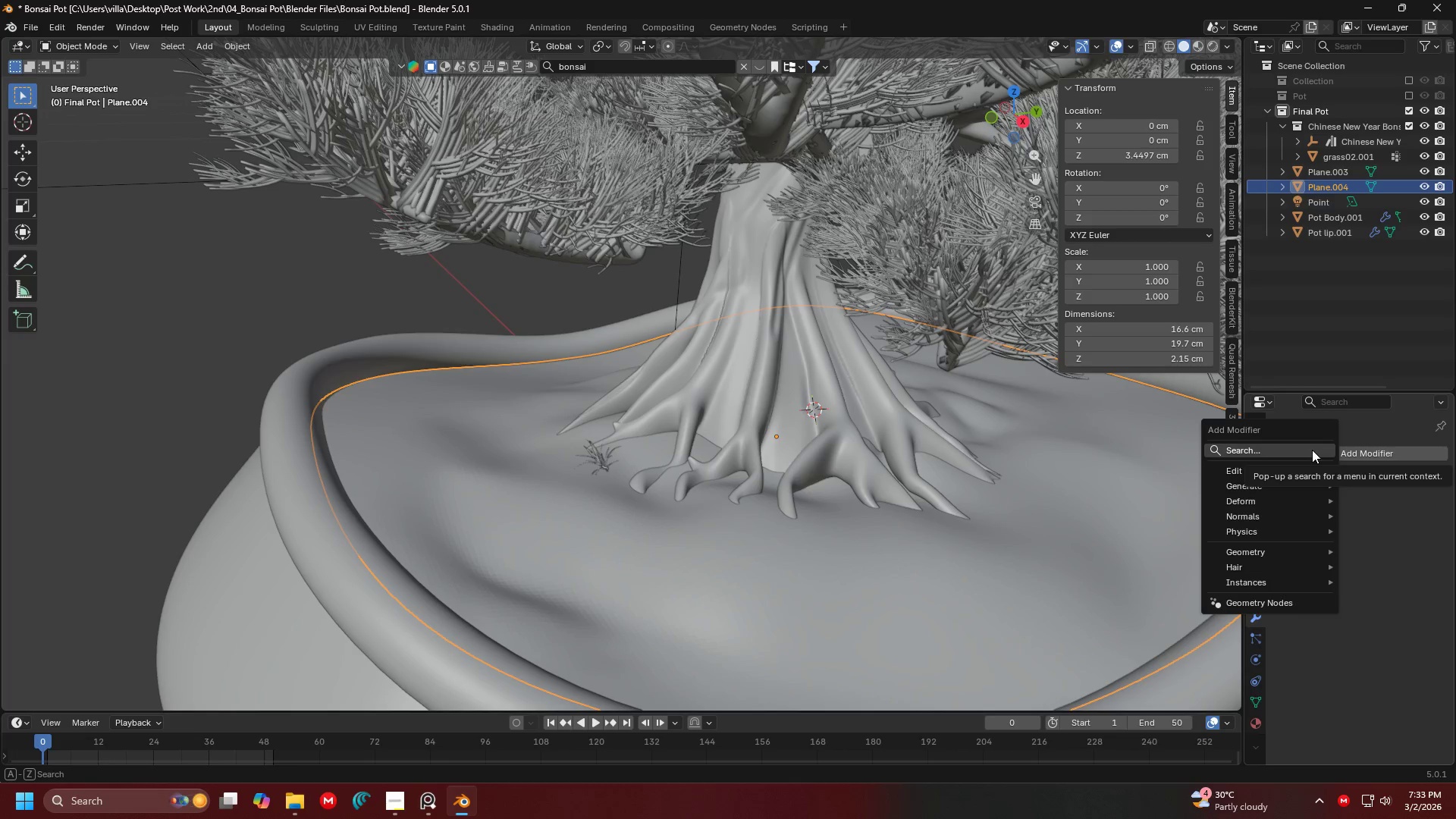 
left_click([1312, 450])
 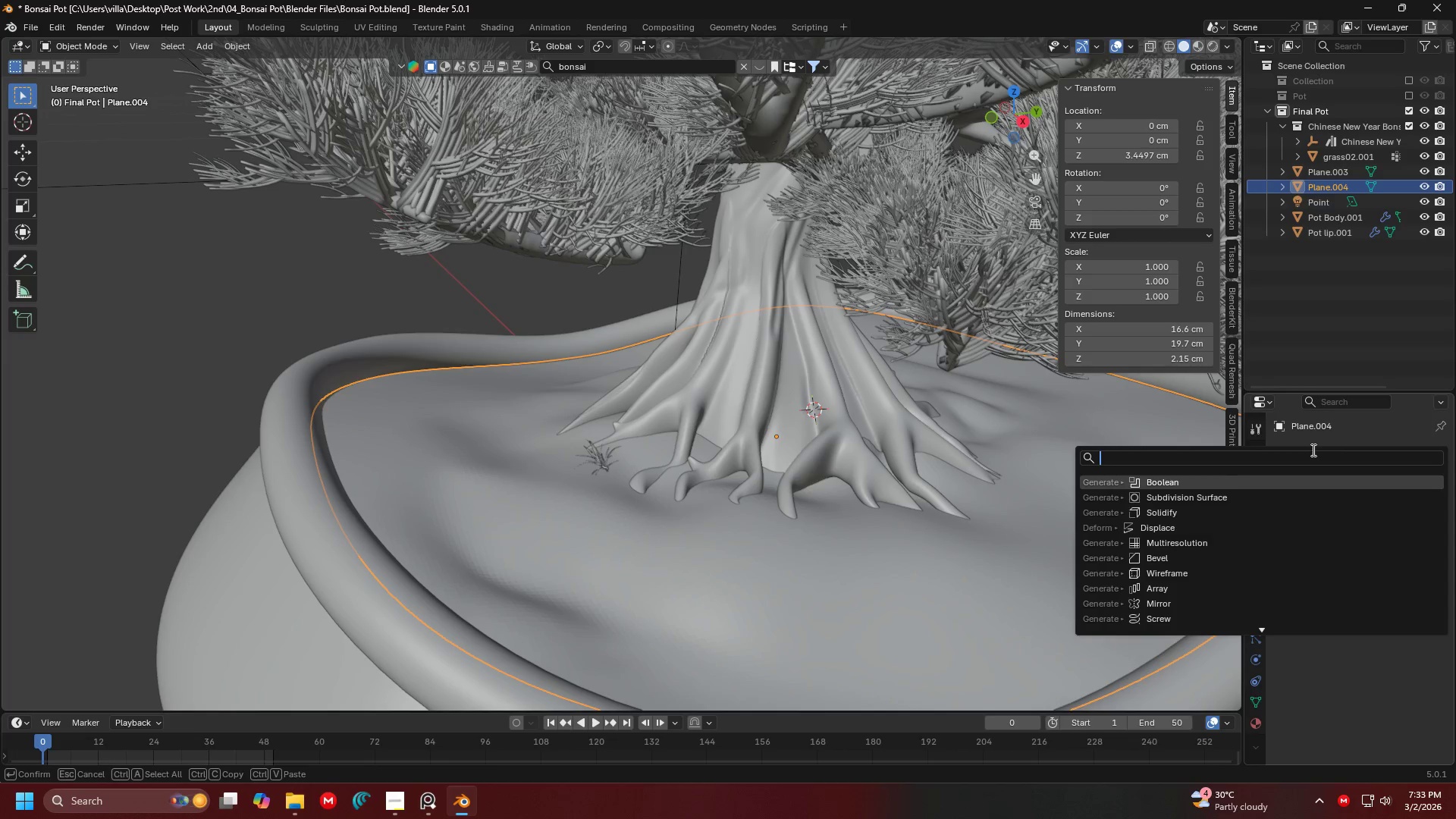 
type(sca)
 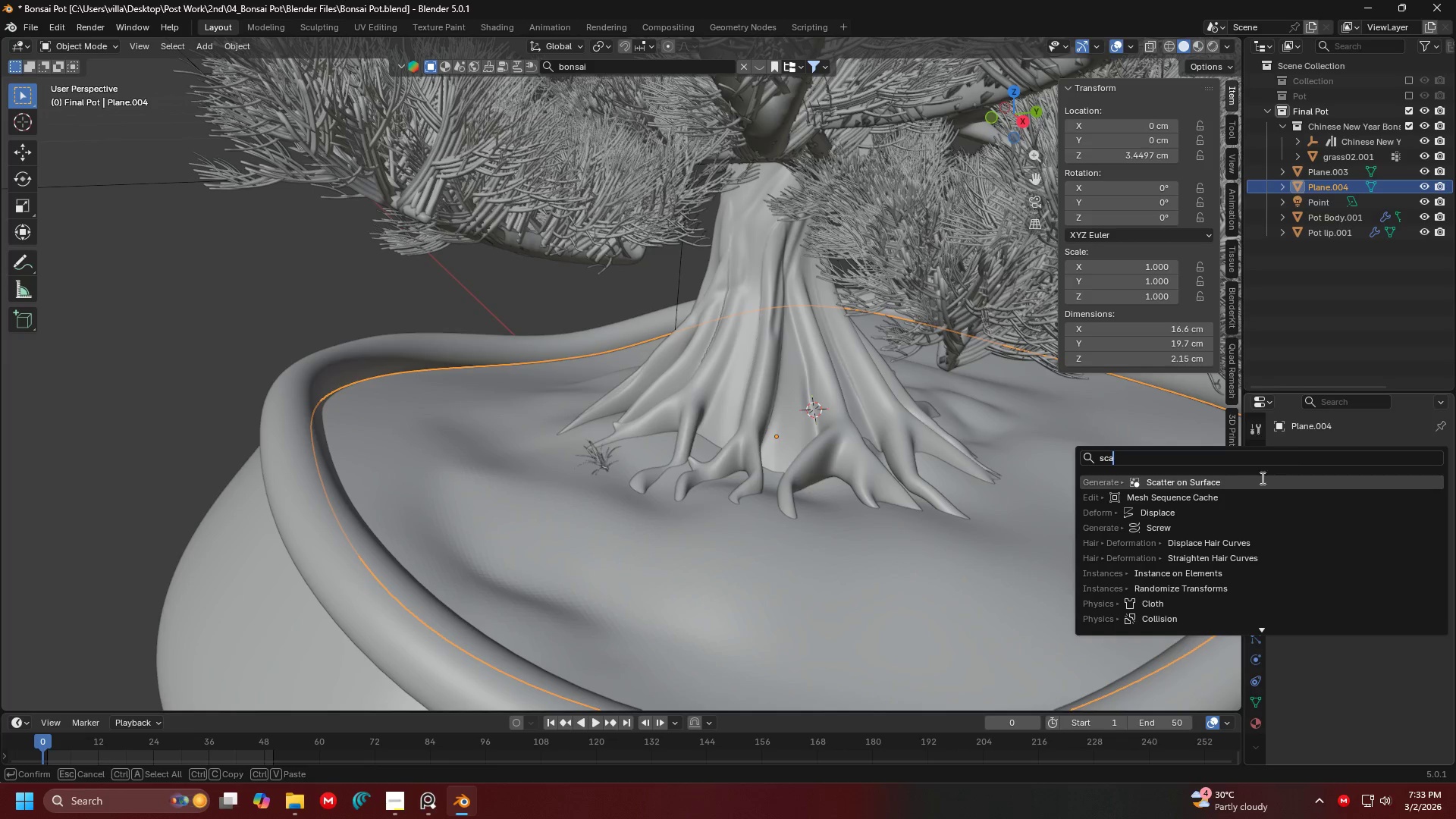 
left_click([1253, 482])
 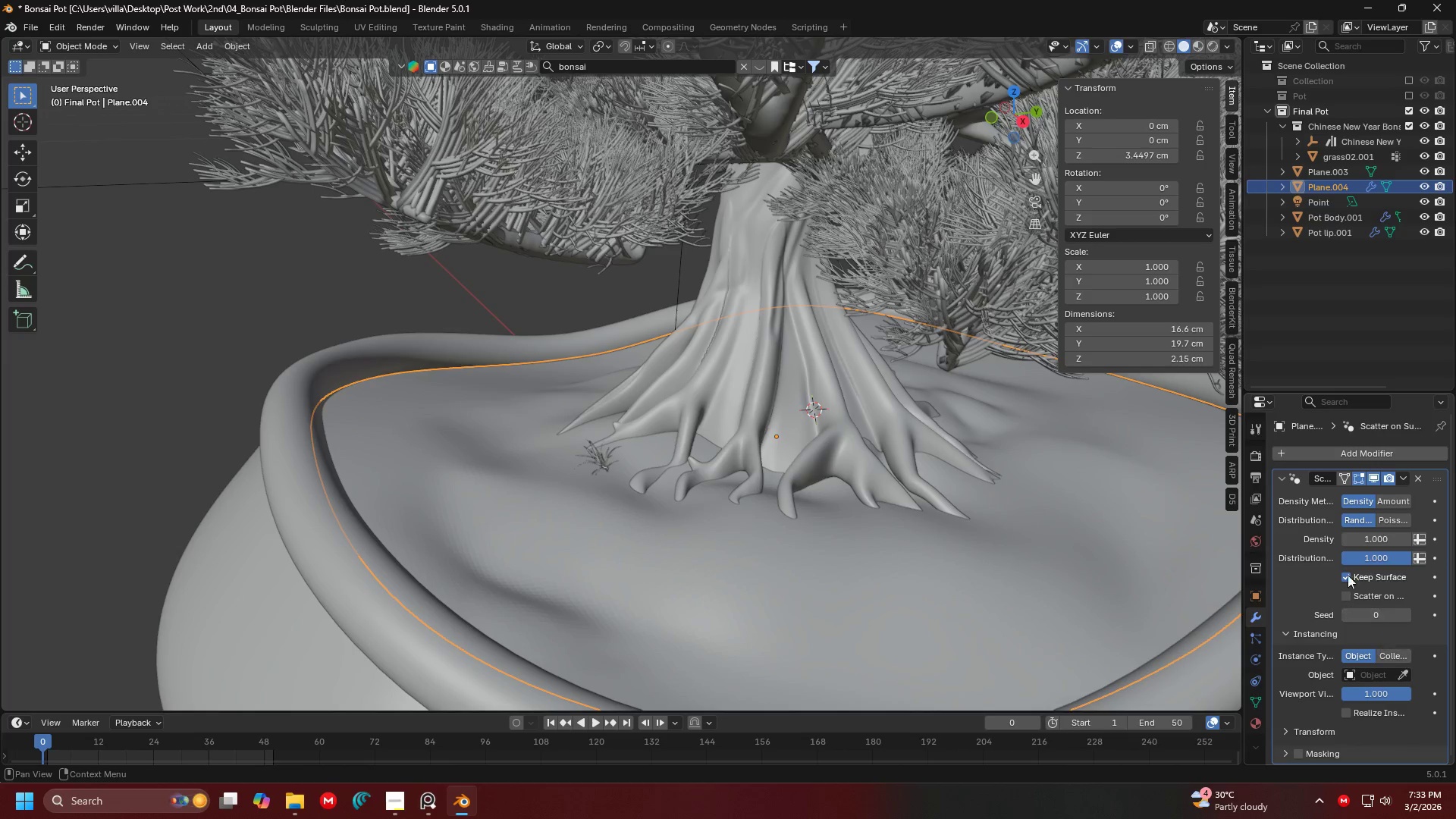 
wait(6.05)
 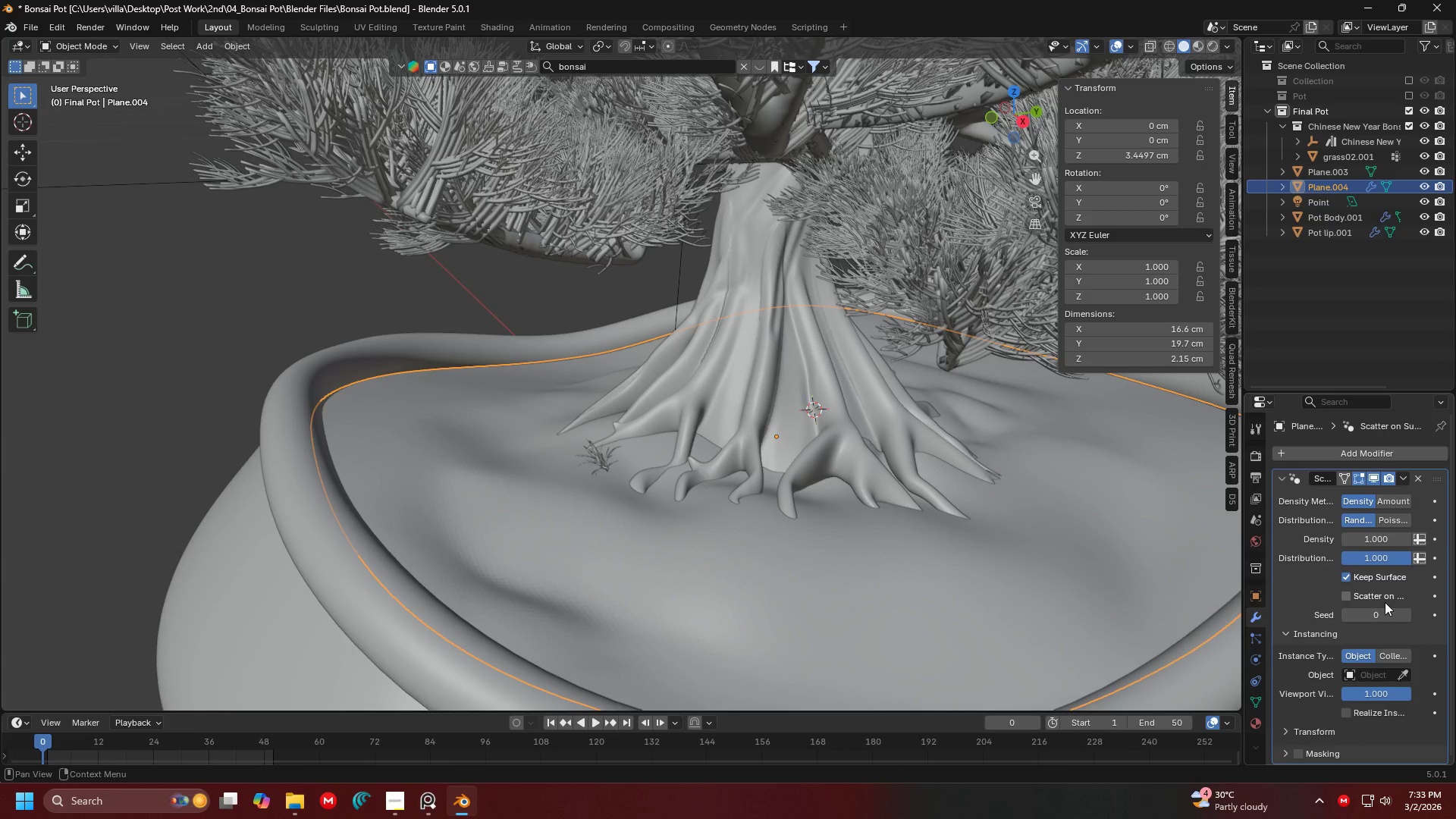 
left_click([1404, 676])
 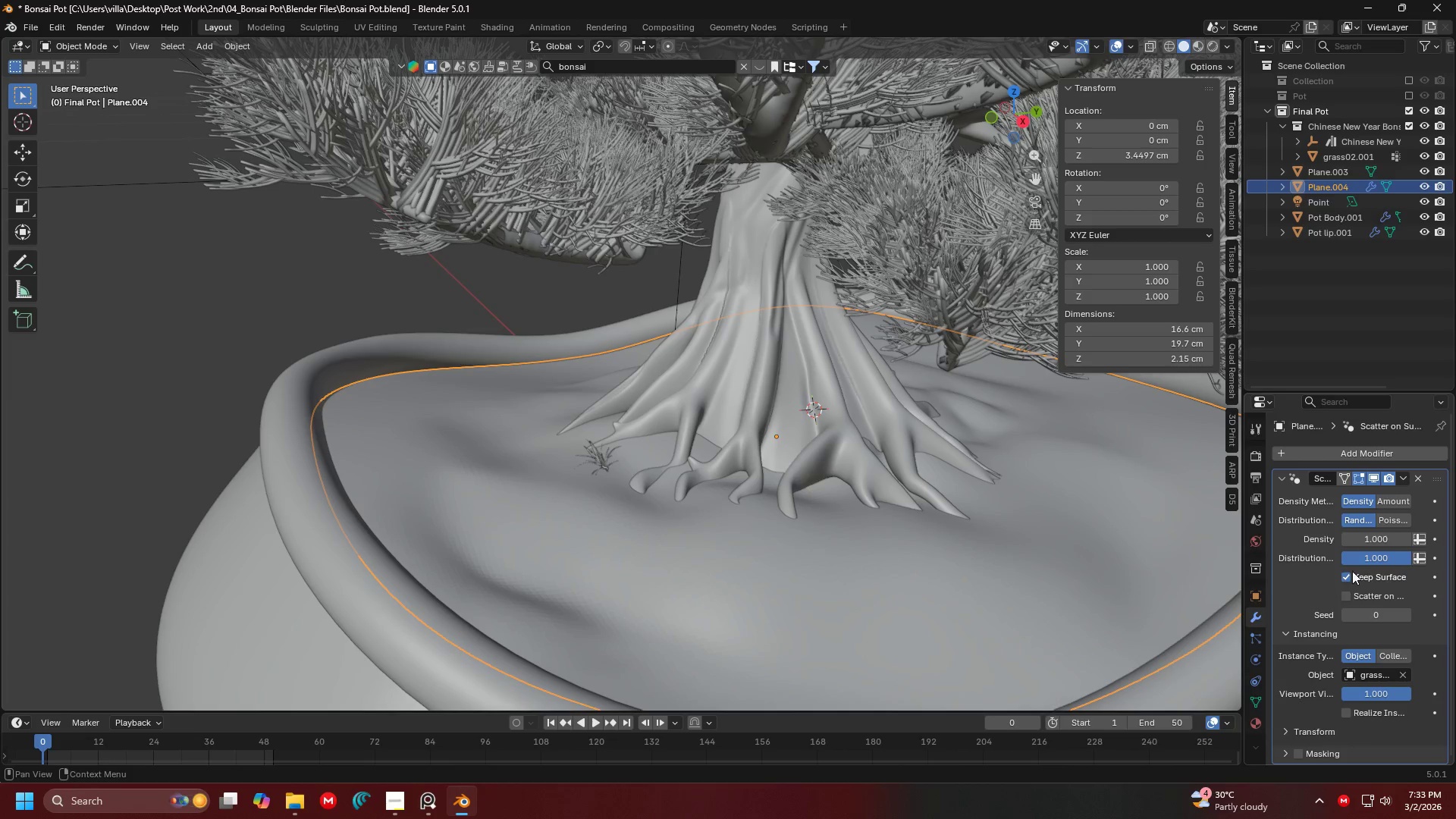 
scroll: coordinate [686, 513], scroll_direction: up, amount: 1.0
 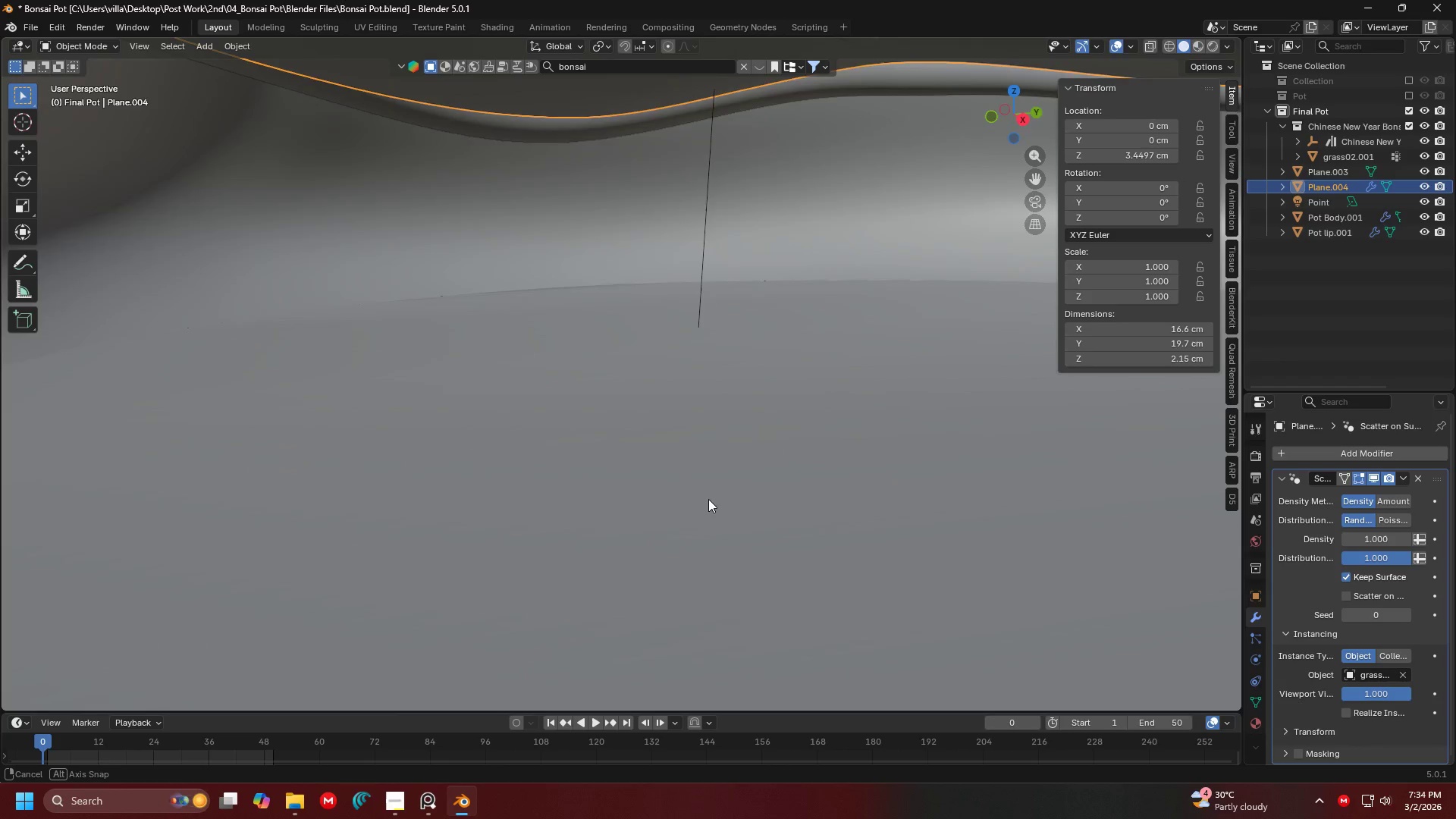 
hold_key(key=ControlLeft, duration=0.53)
 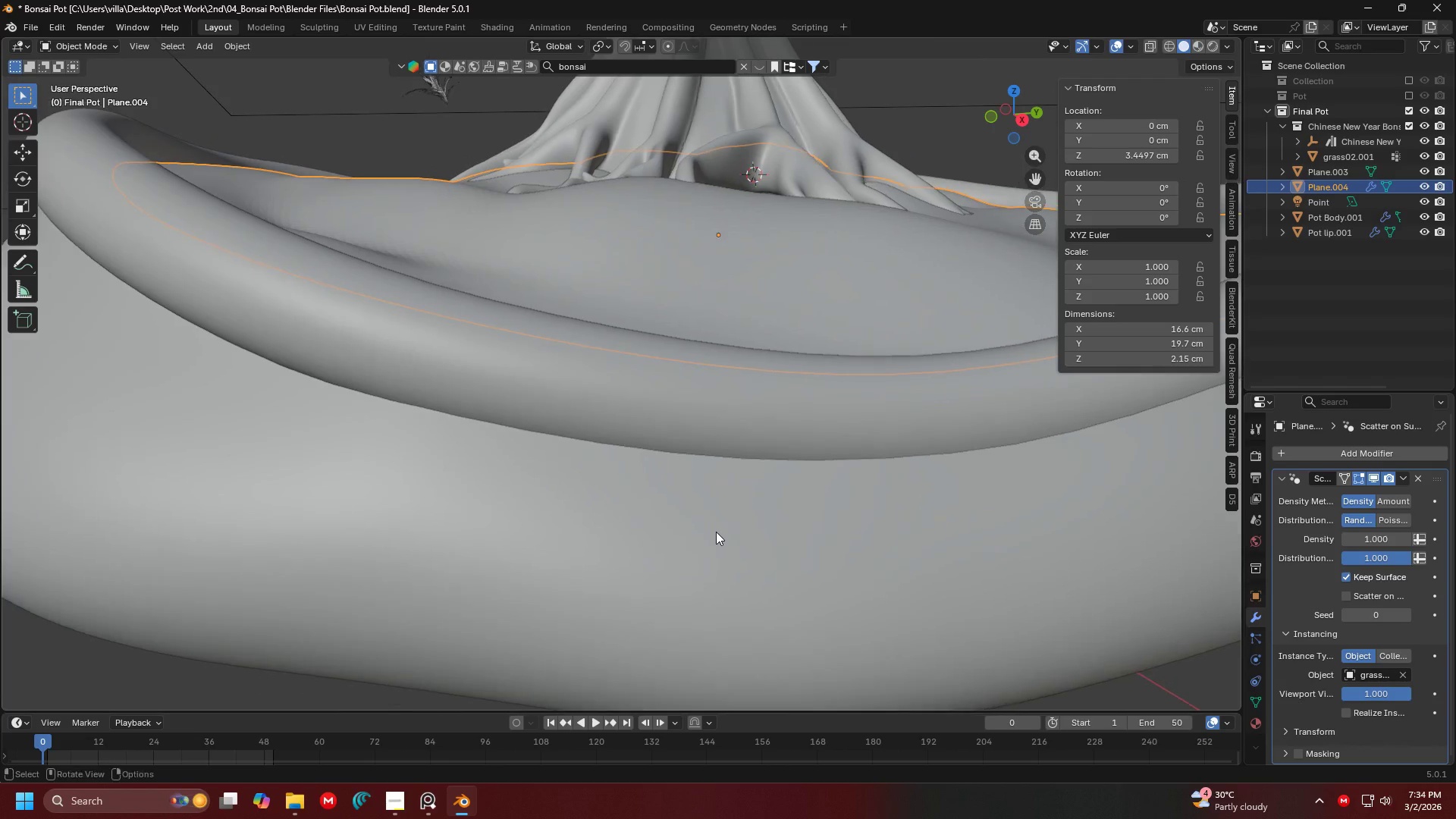 
key(Shift+ShiftLeft)
 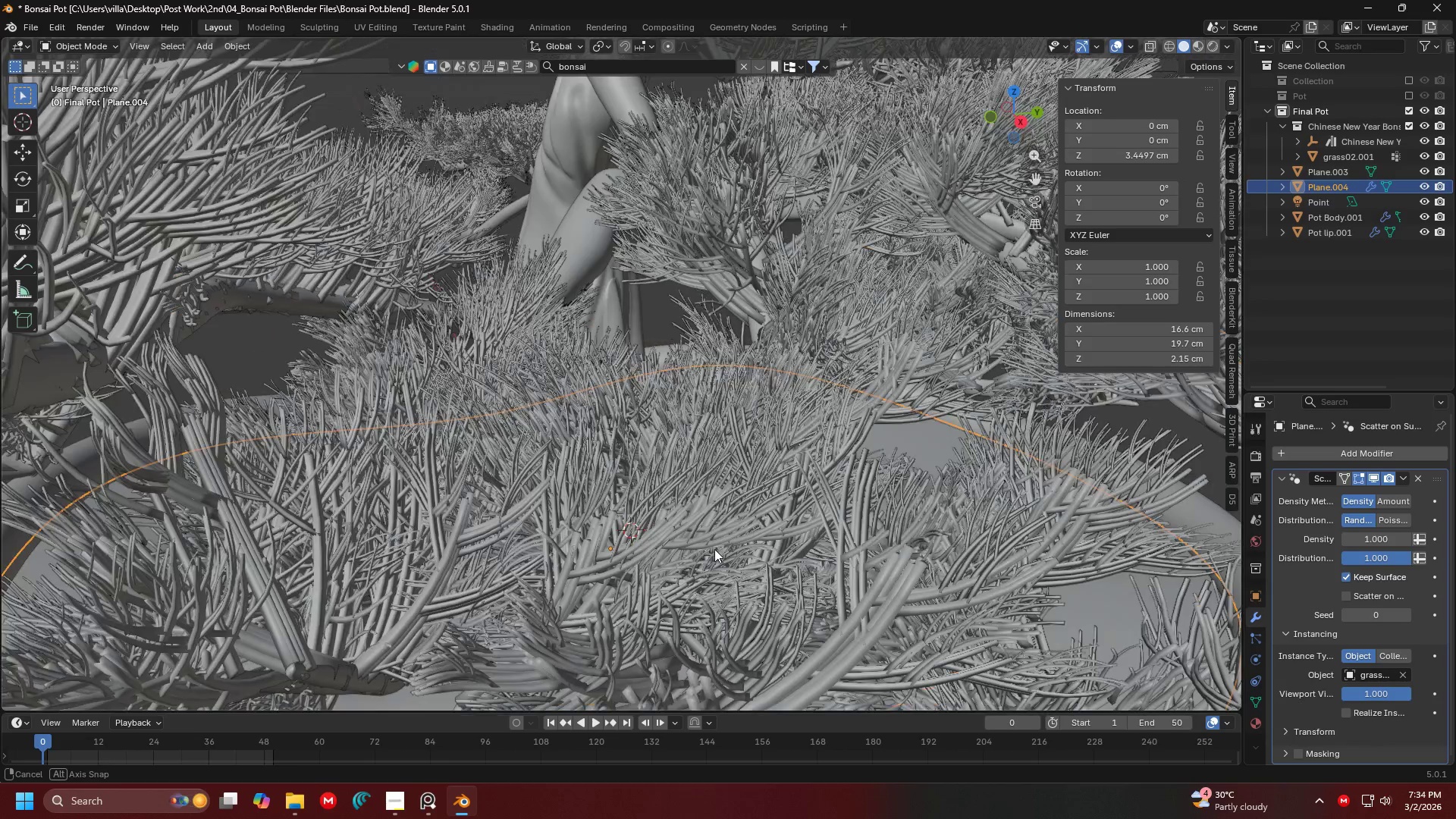 
hold_key(key=ShiftLeft, duration=0.5)
 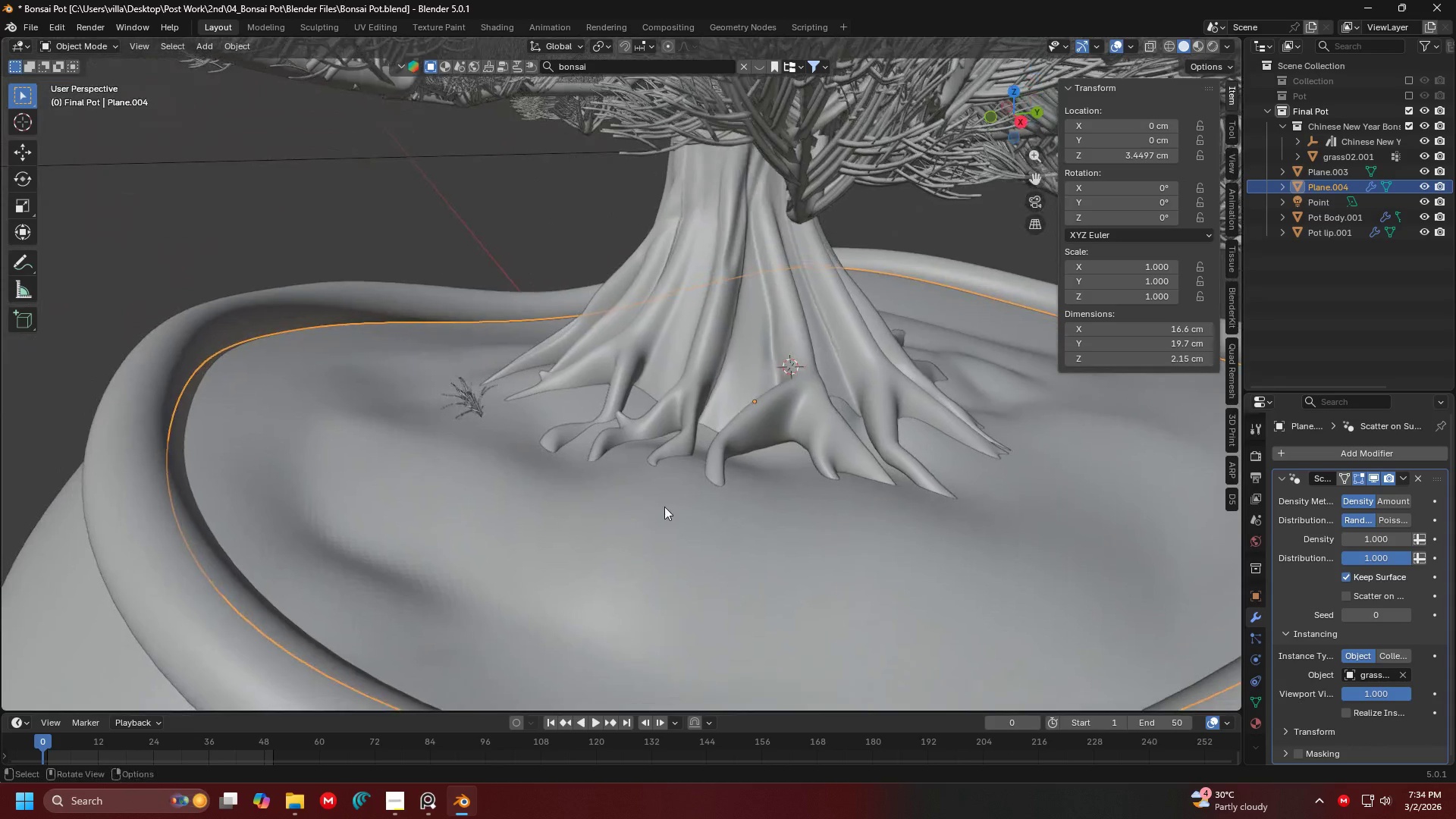 
hold_key(key=ControlLeft, duration=0.41)
 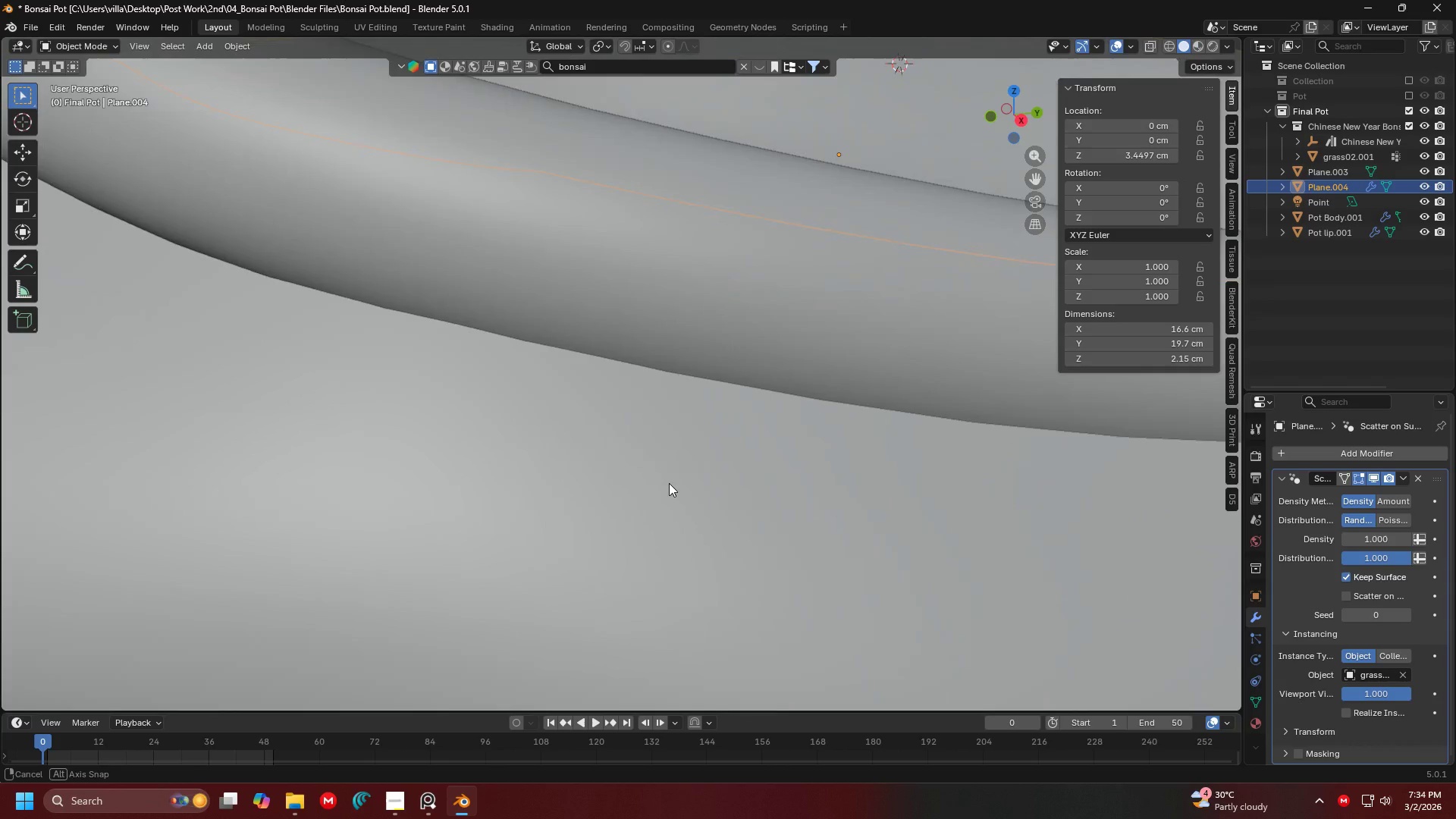 
hold_key(key=ShiftLeft, duration=0.59)
 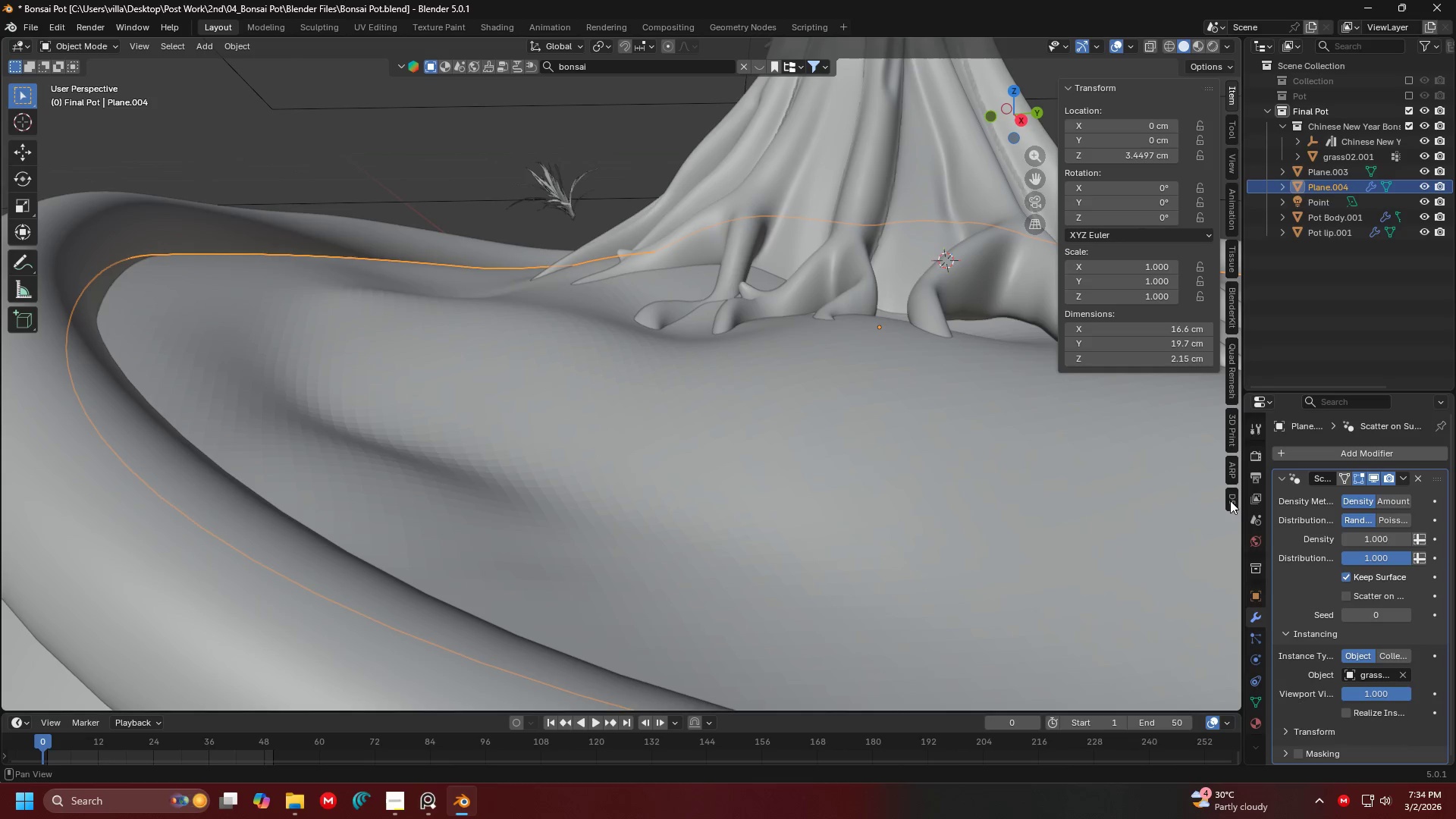 
left_click_drag(start_coordinate=[1242, 500], to_coordinate=[1100, 515])
 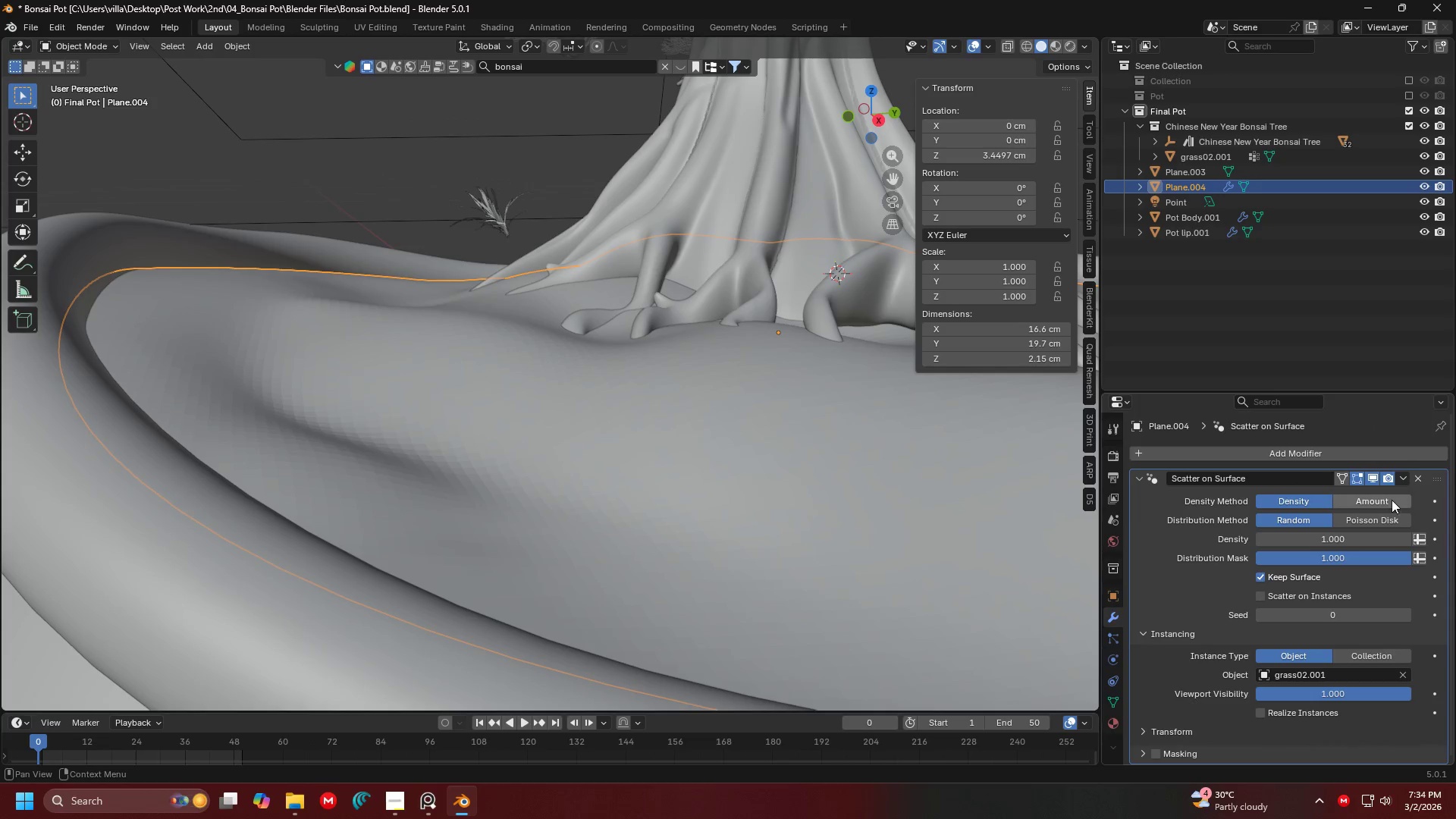 
left_click([1384, 500])
 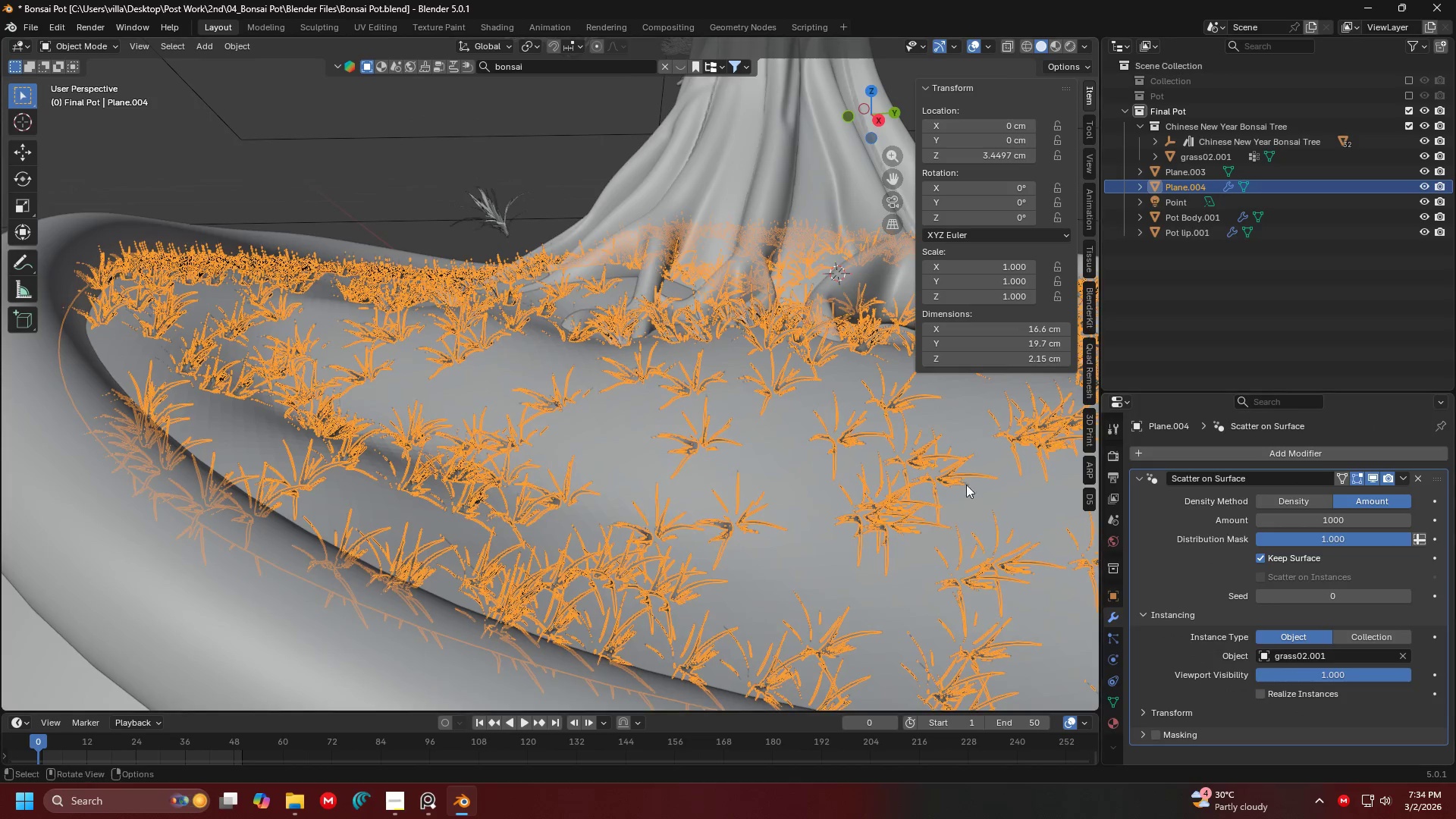 
scroll: coordinate [804, 463], scroll_direction: down, amount: 2.0
 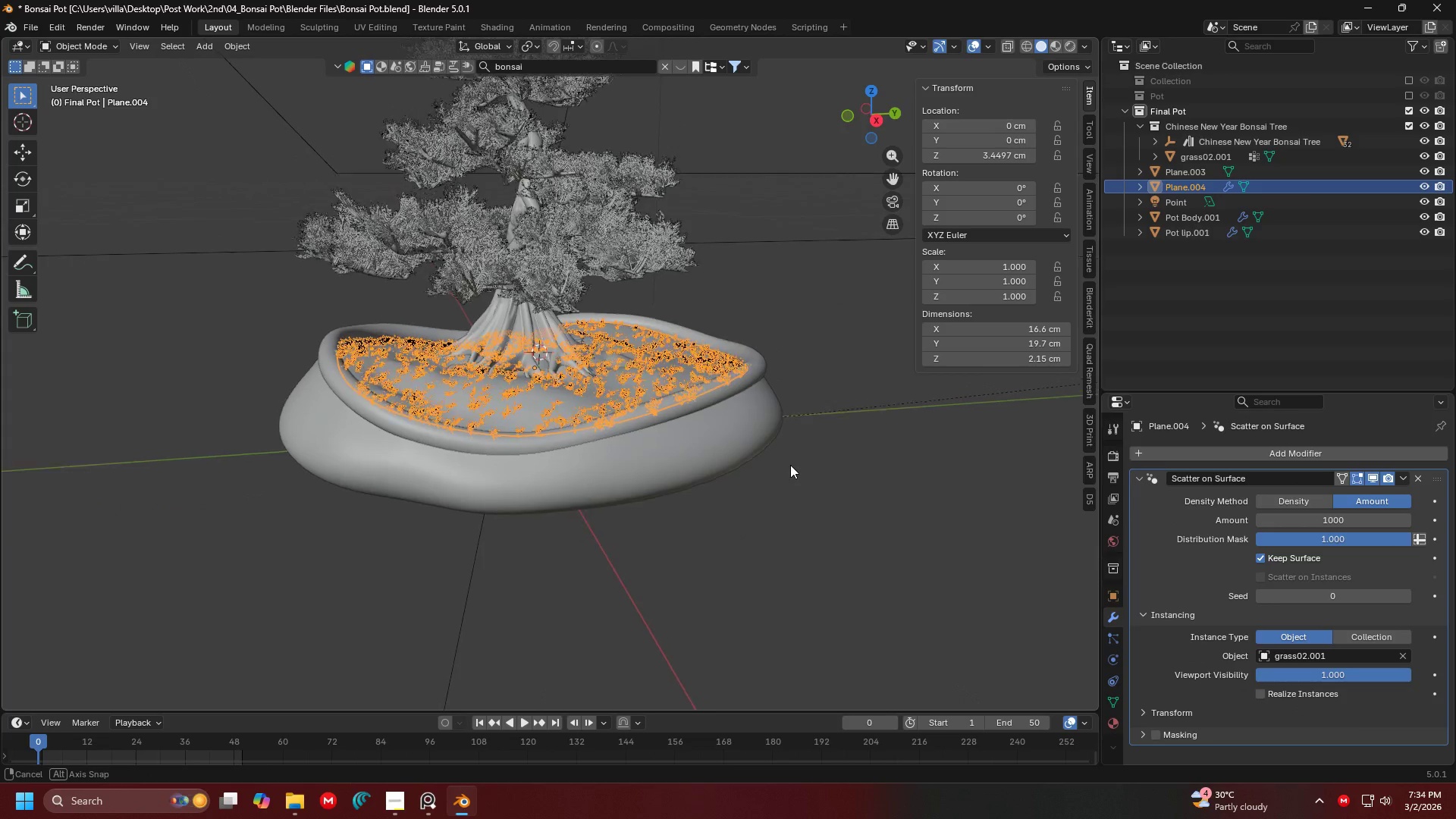 
hold_key(key=ControlLeft, duration=0.73)
 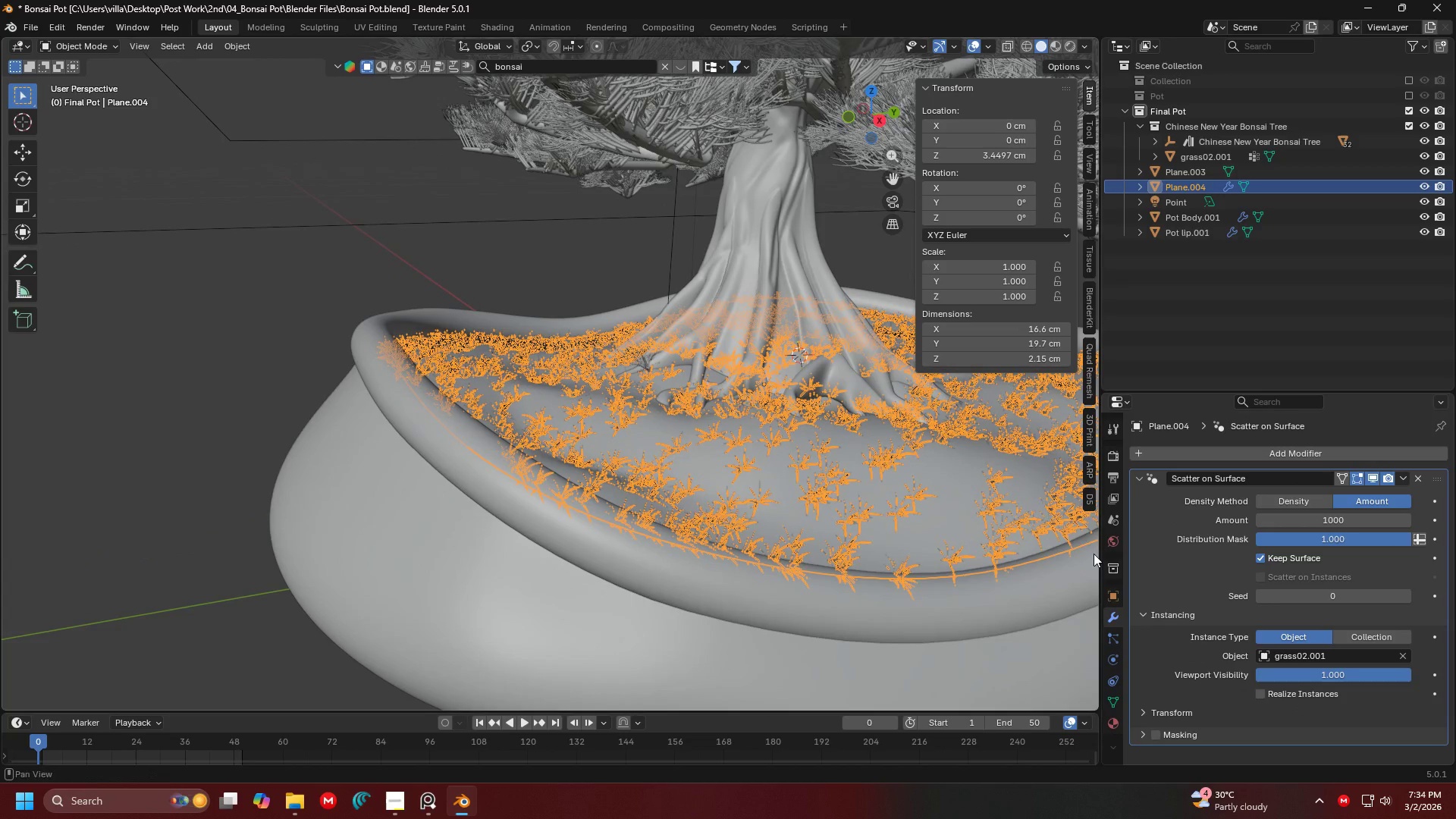 
scroll: coordinate [805, 466], scroll_direction: up, amount: 1.0
 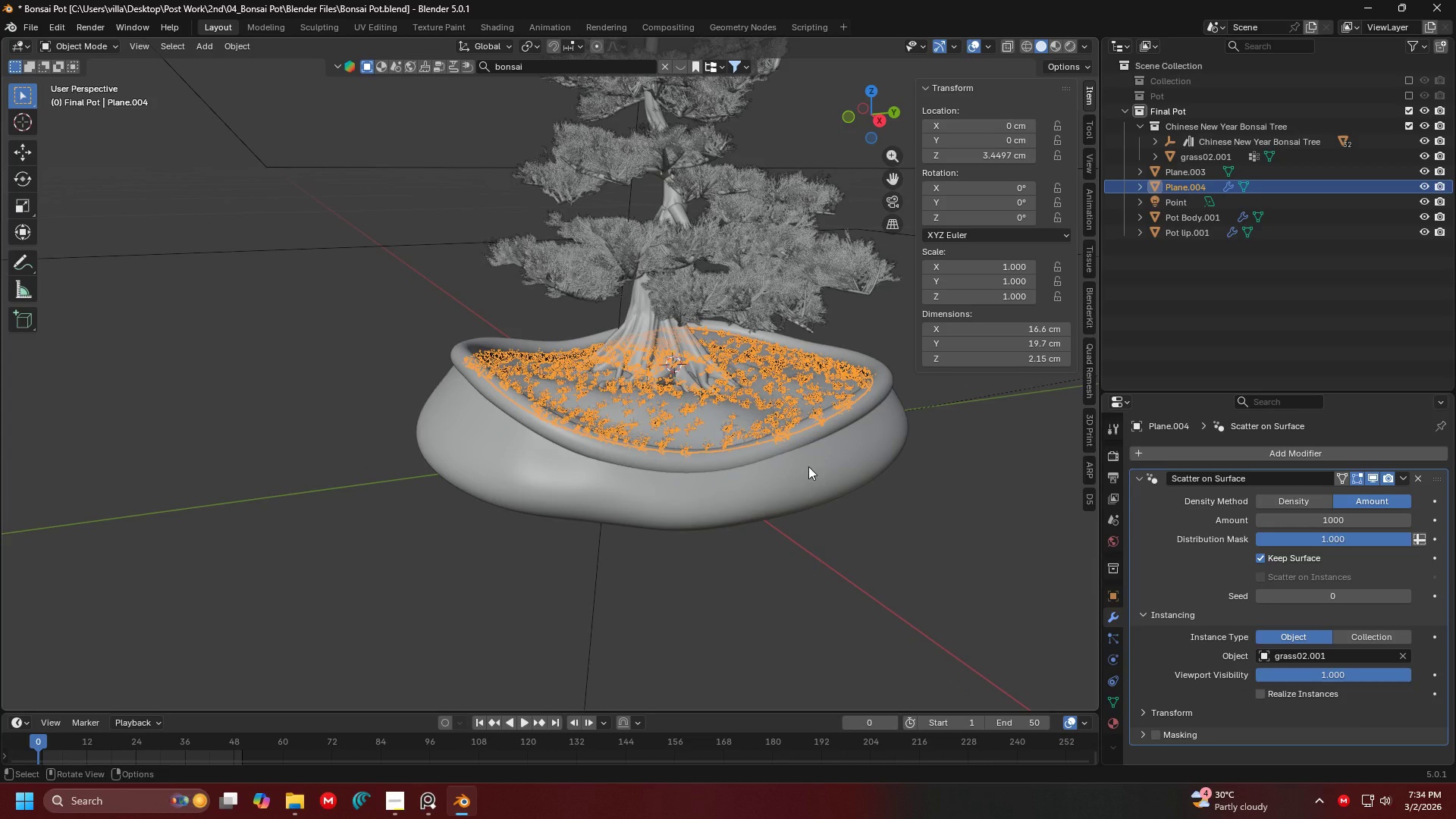 
hold_key(key=ControlLeft, duration=0.41)
 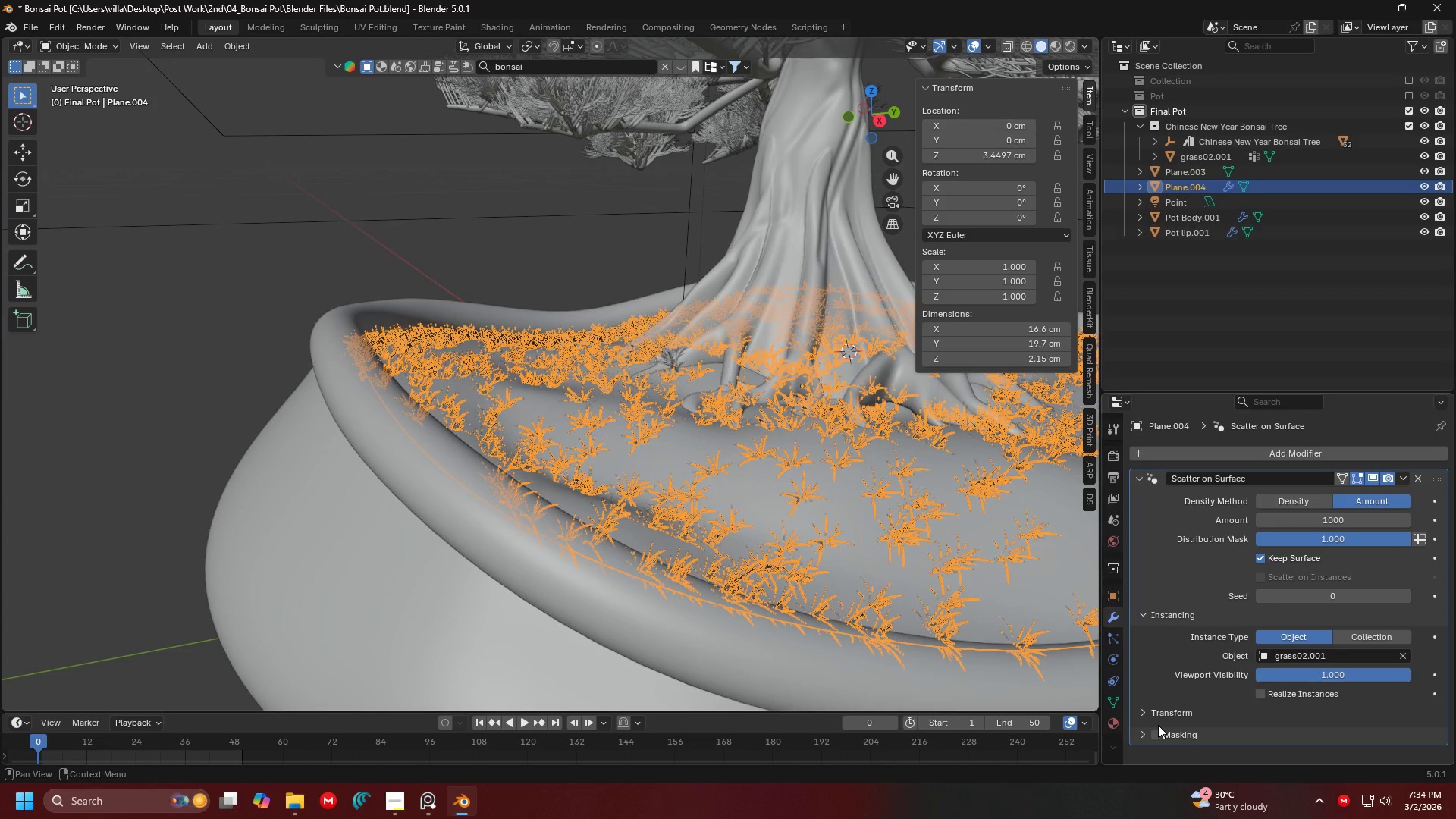 
left_click([1150, 719])
 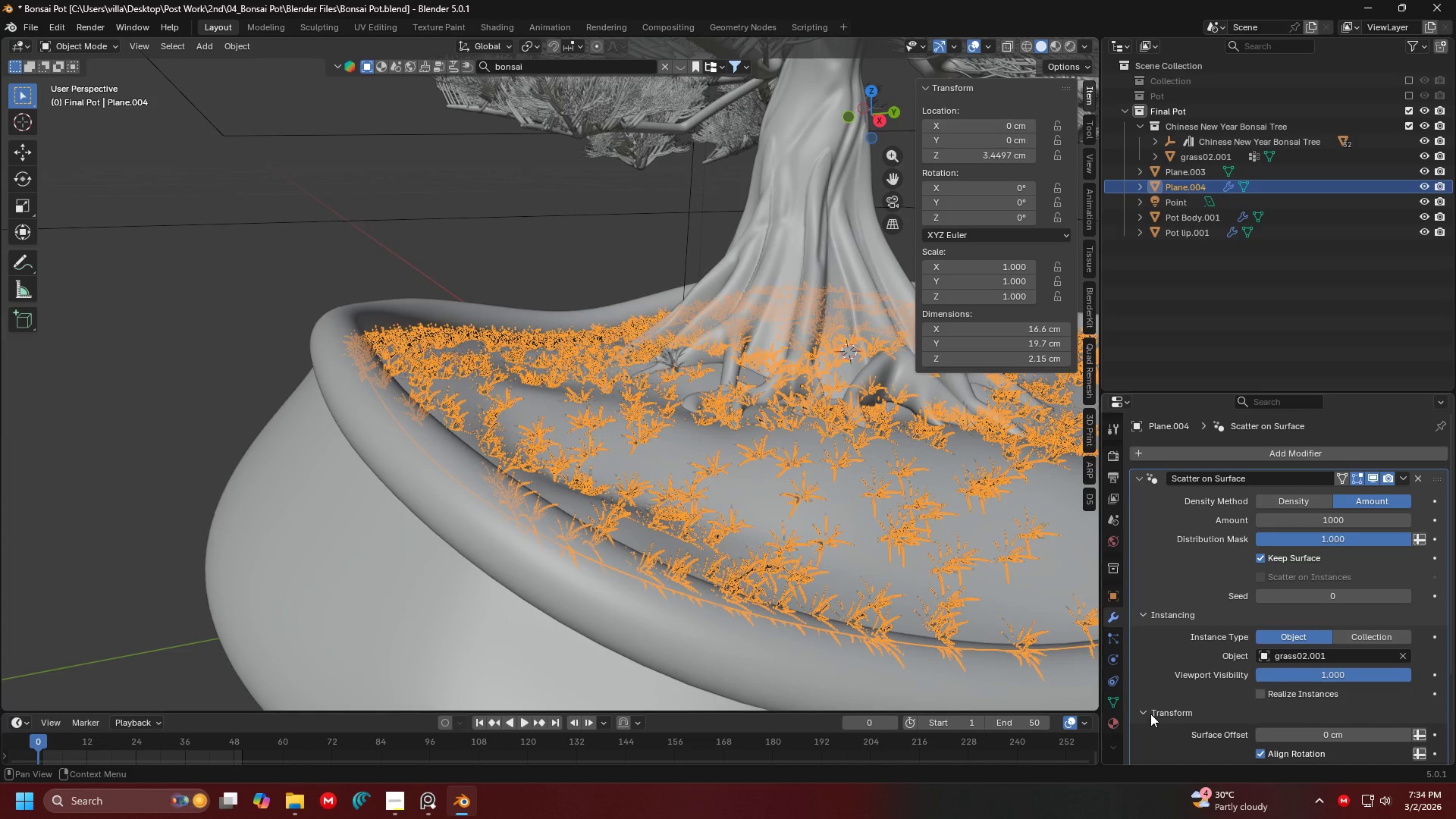 
scroll: coordinate [1213, 679], scroll_direction: down, amount: 9.0
 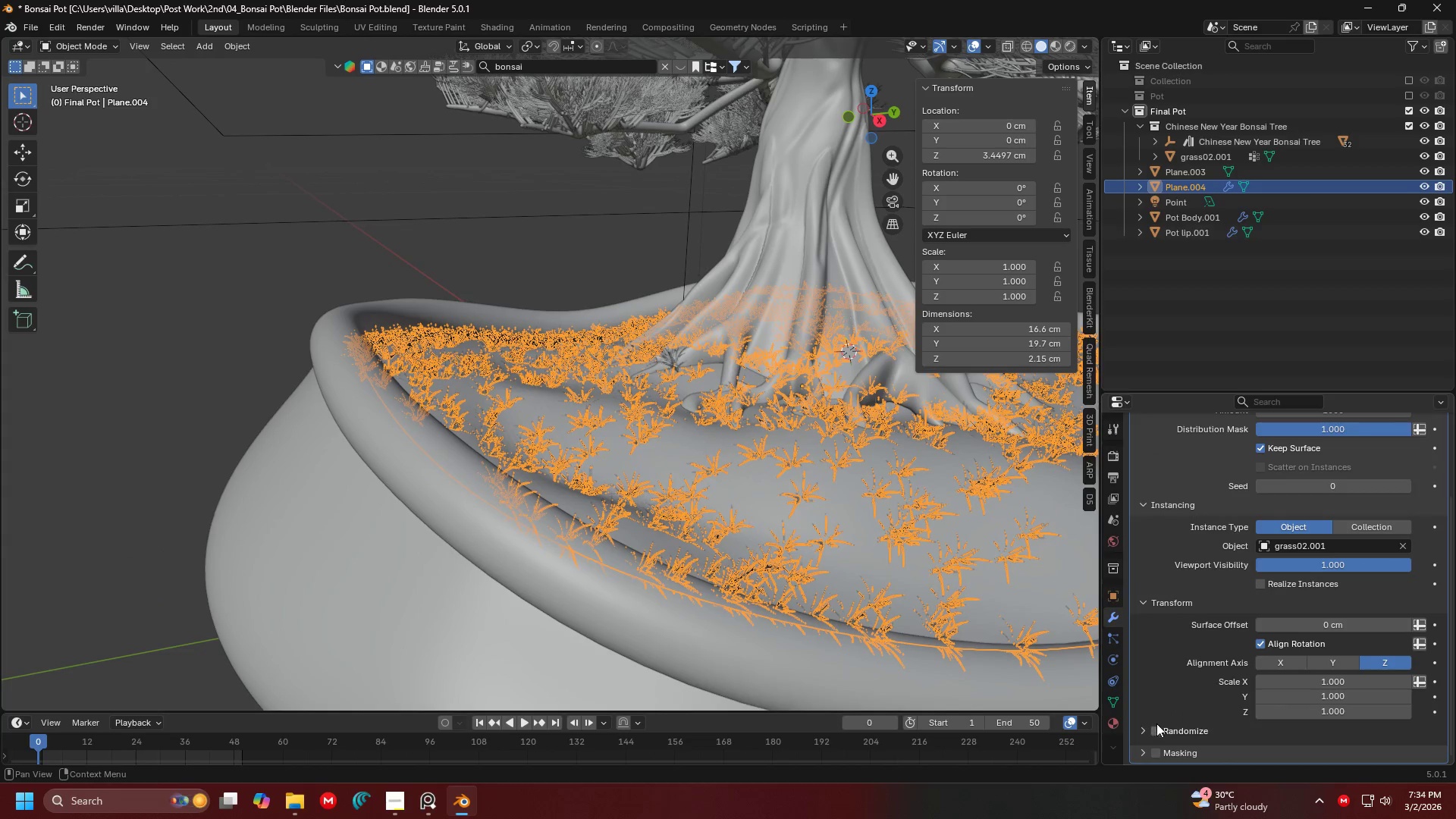 
left_click([1155, 729])
 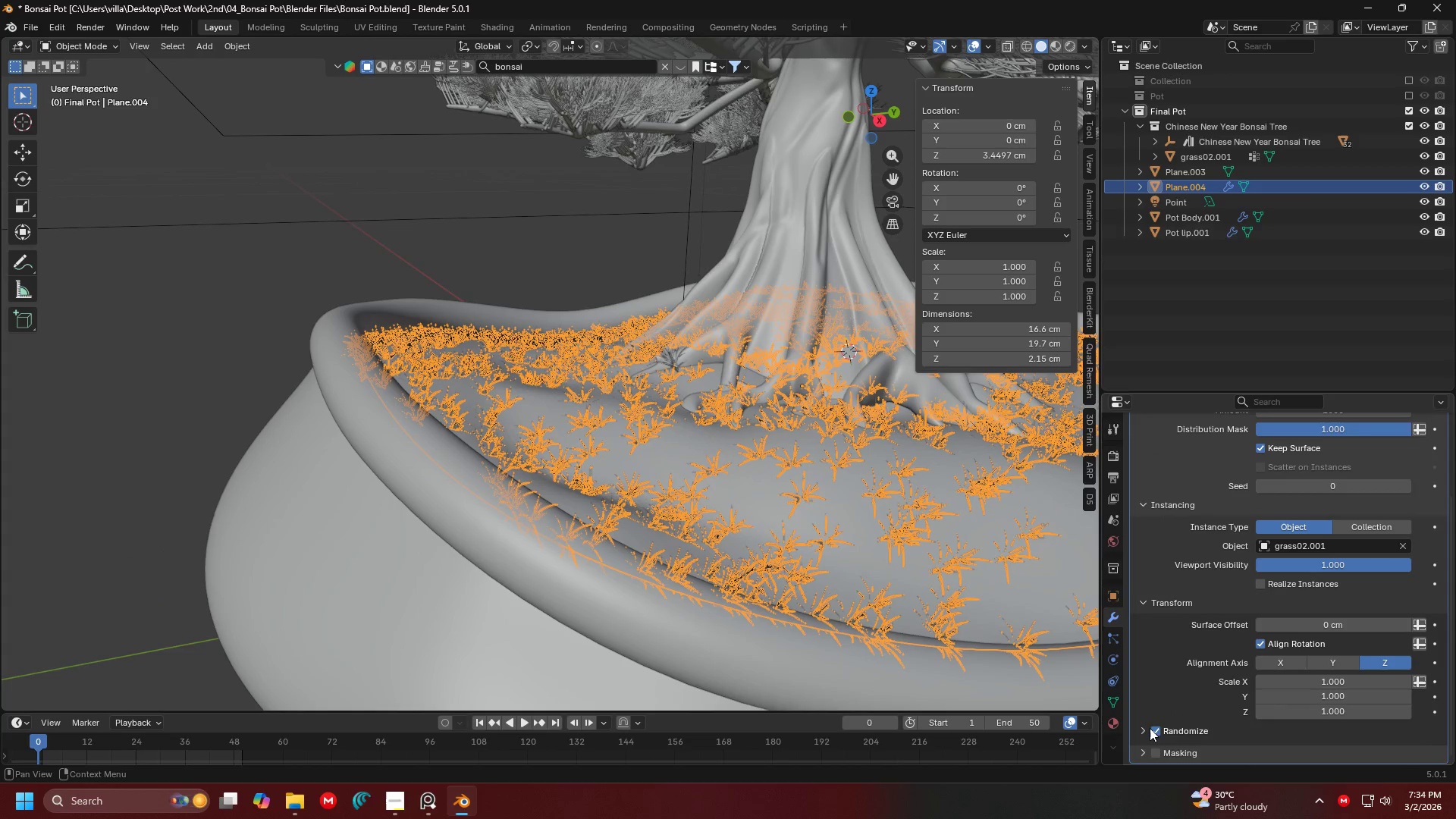 
left_click([1150, 728])
 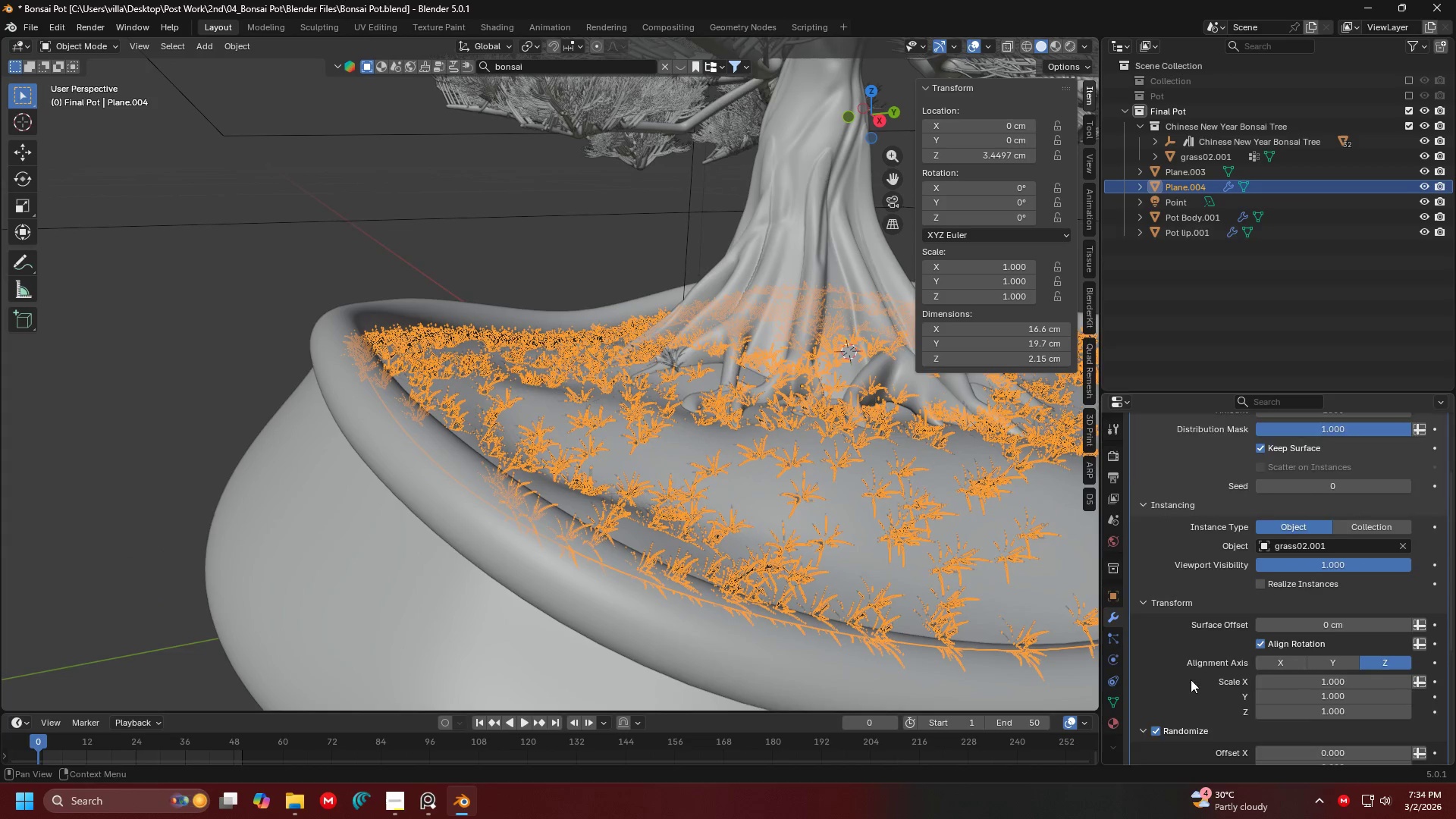 
scroll: coordinate [1229, 666], scroll_direction: down, amount: 7.0
 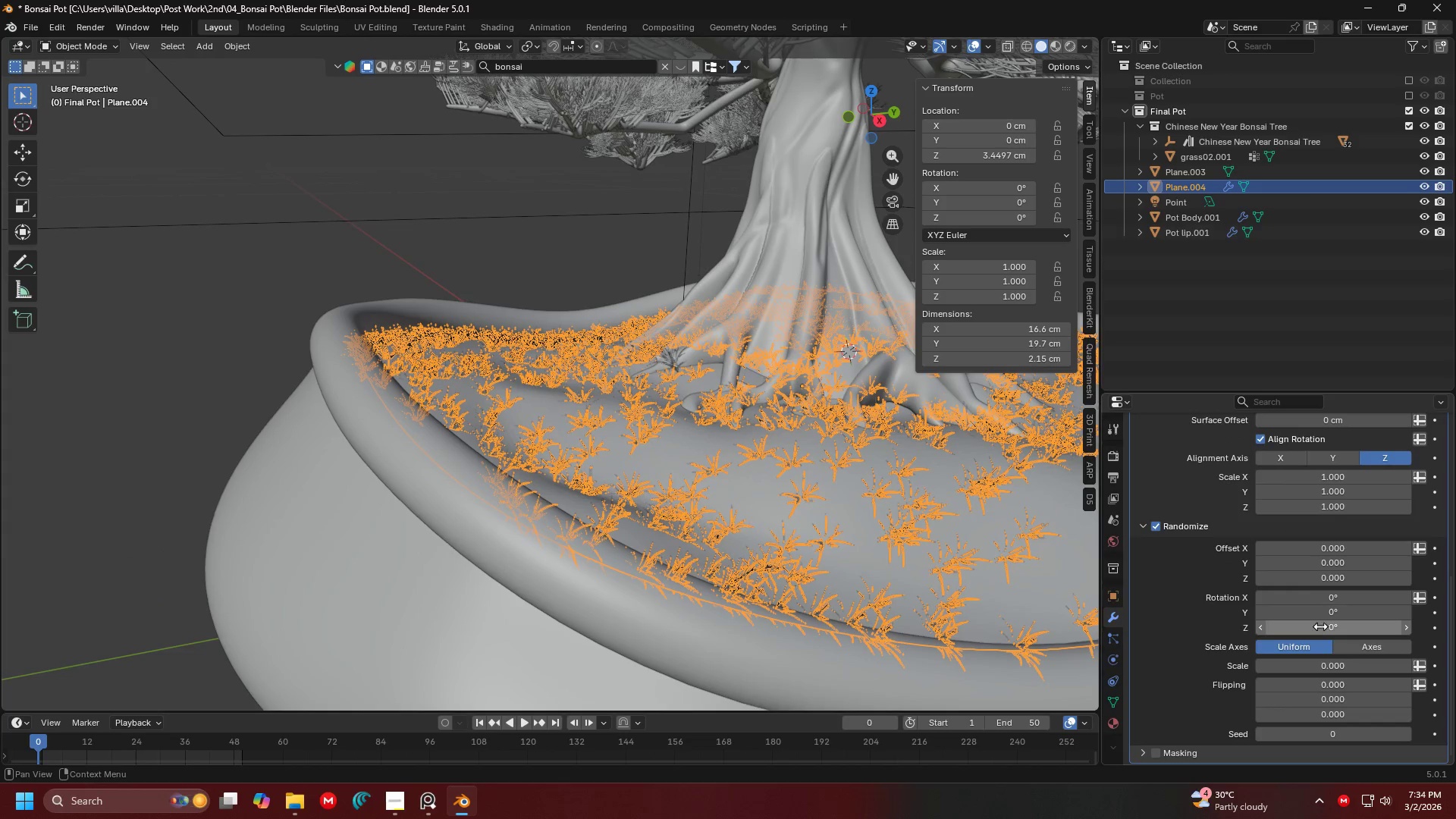 
left_click_drag(start_coordinate=[1317, 631], to_coordinate=[306, 620])
 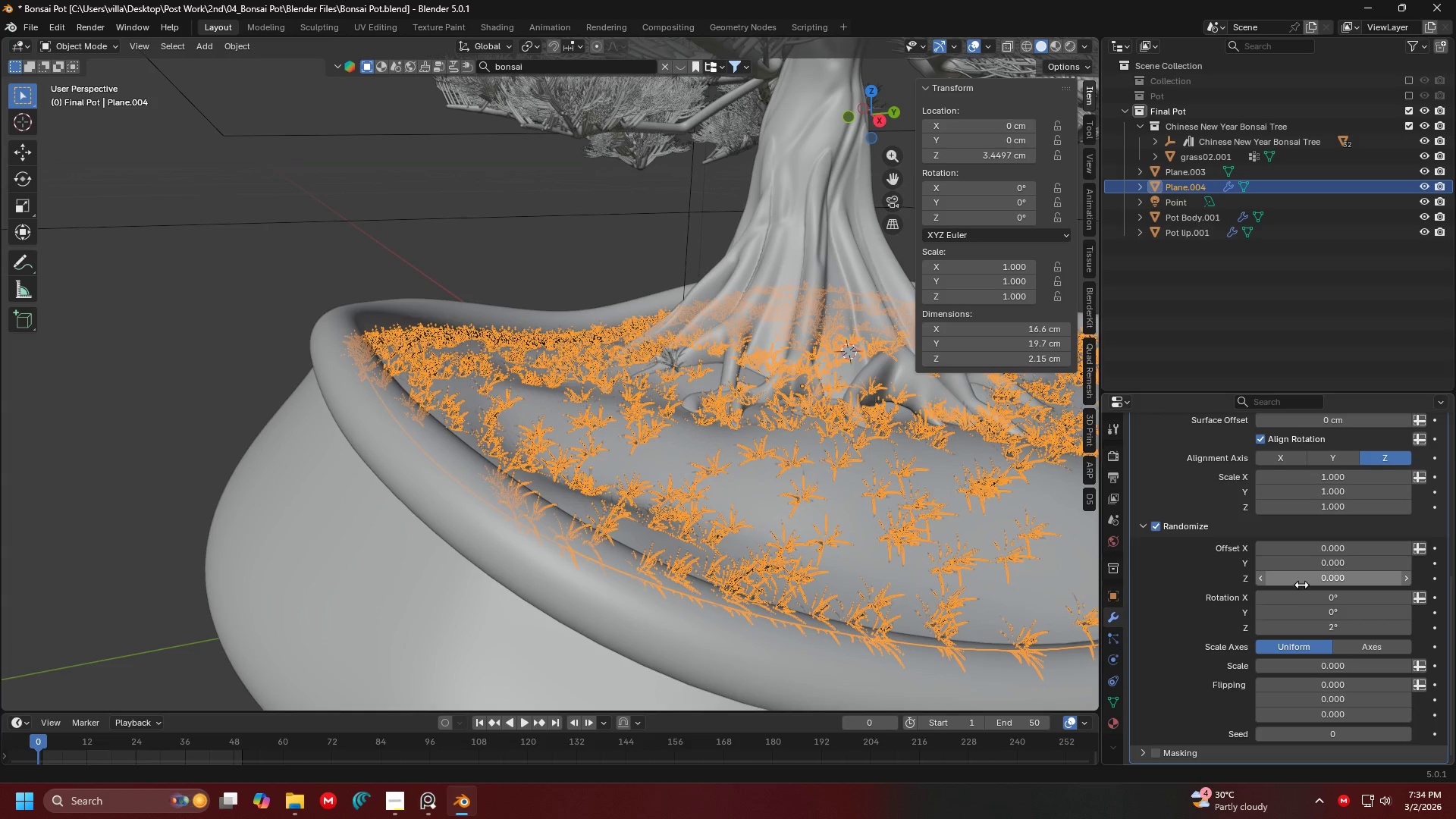 
left_click_drag(start_coordinate=[1303, 583], to_coordinate=[147, 582])
 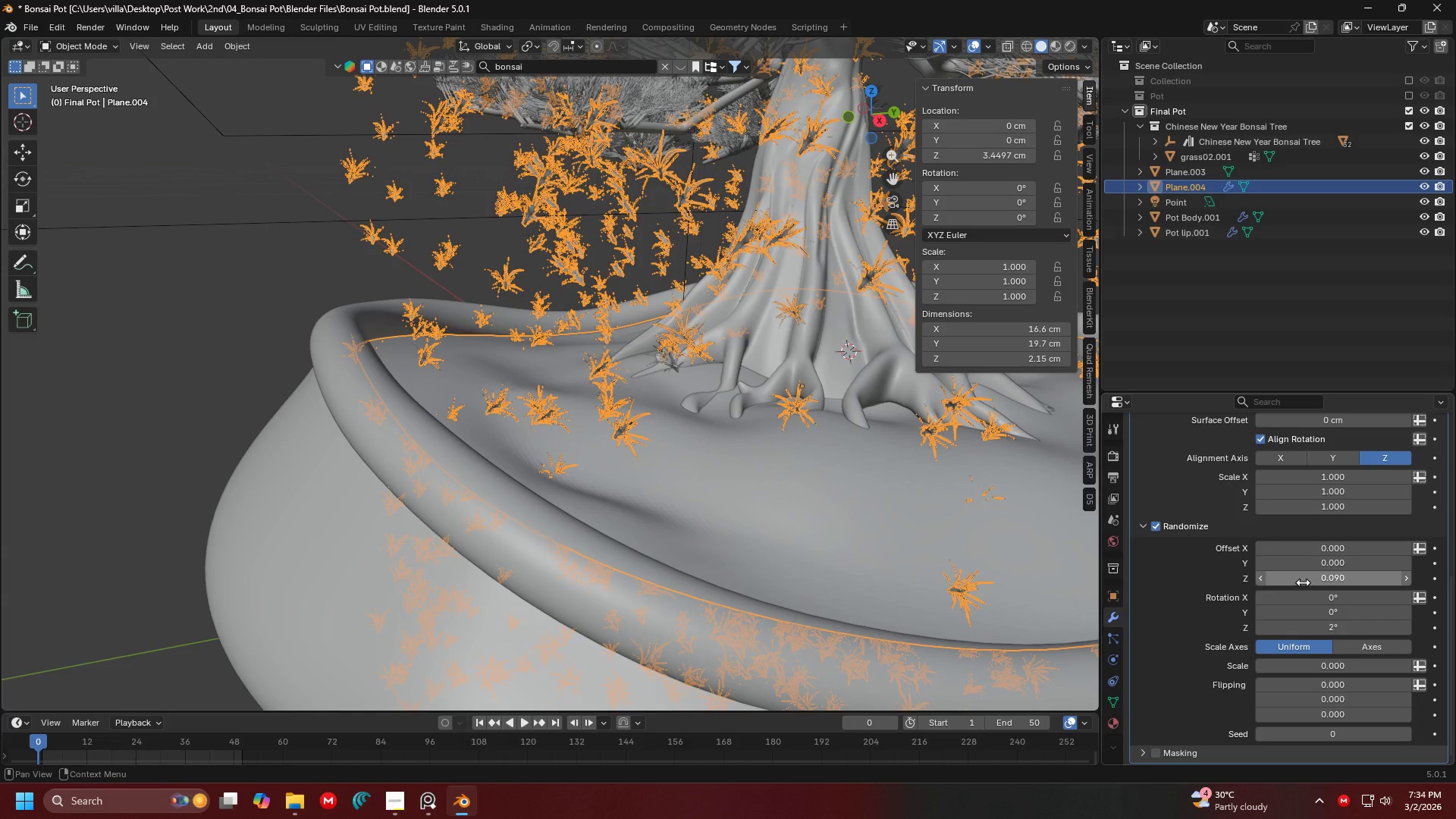 
left_click([1303, 582])
 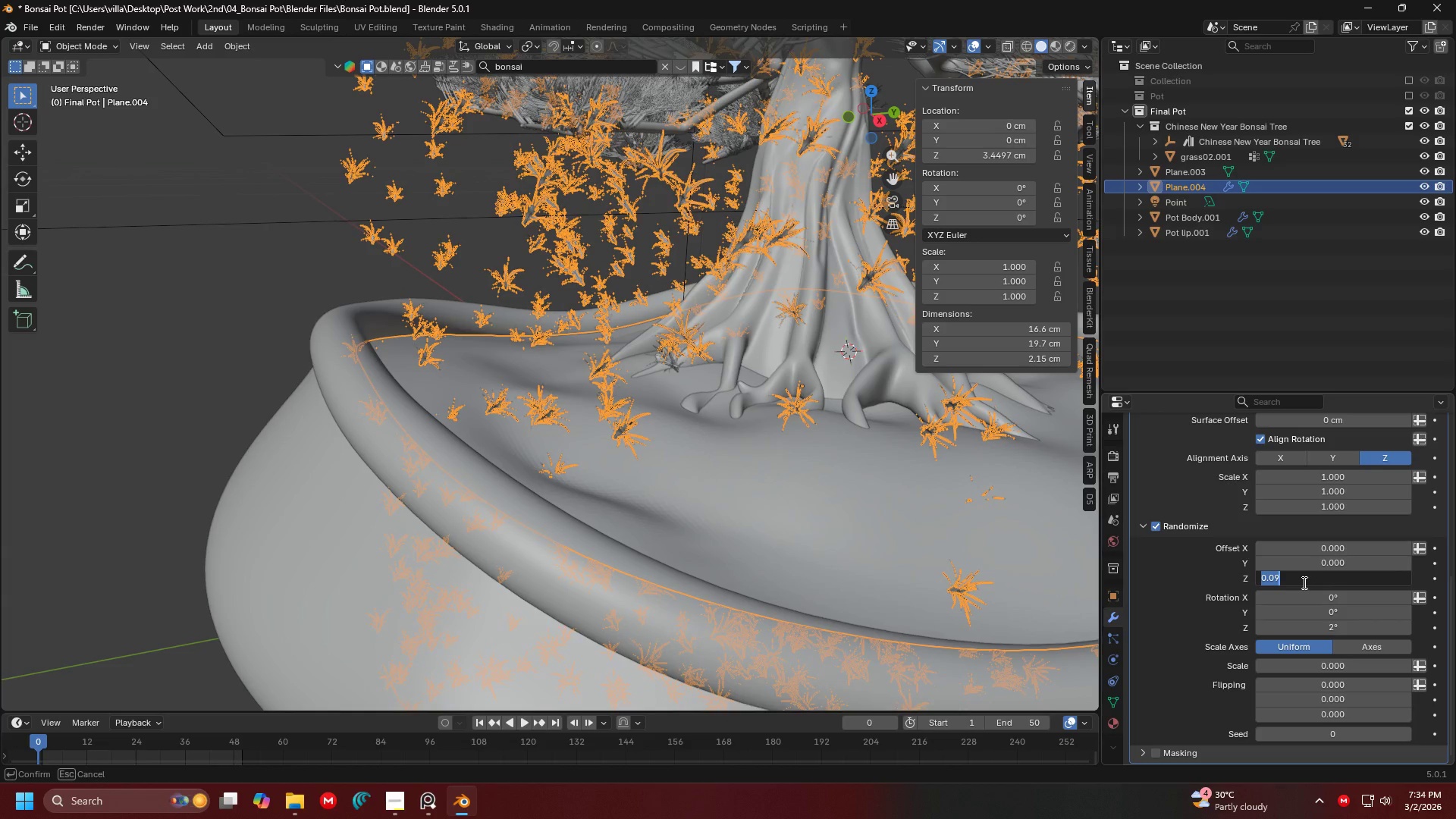 
key(0)
 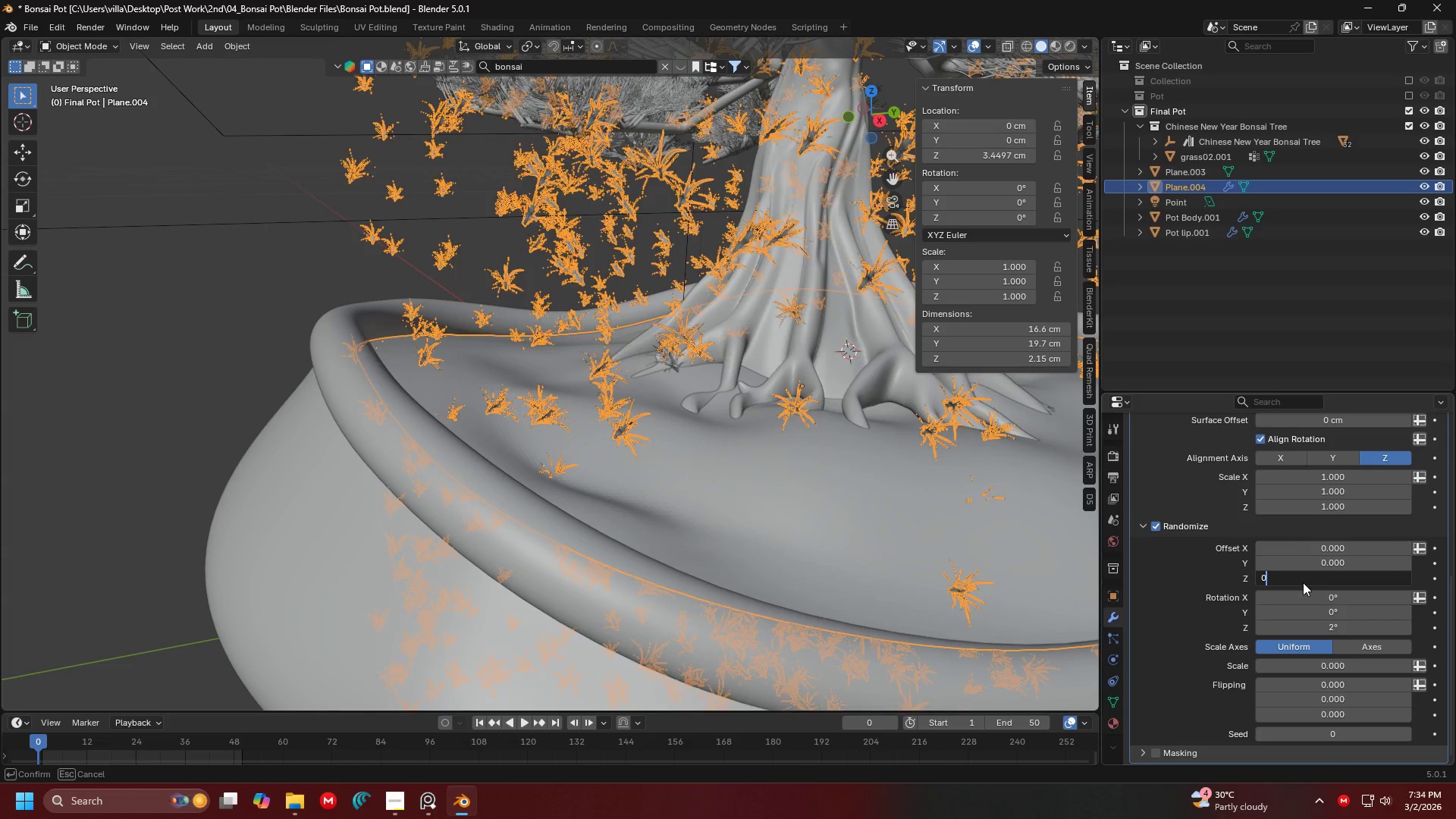 
key(Enter)
 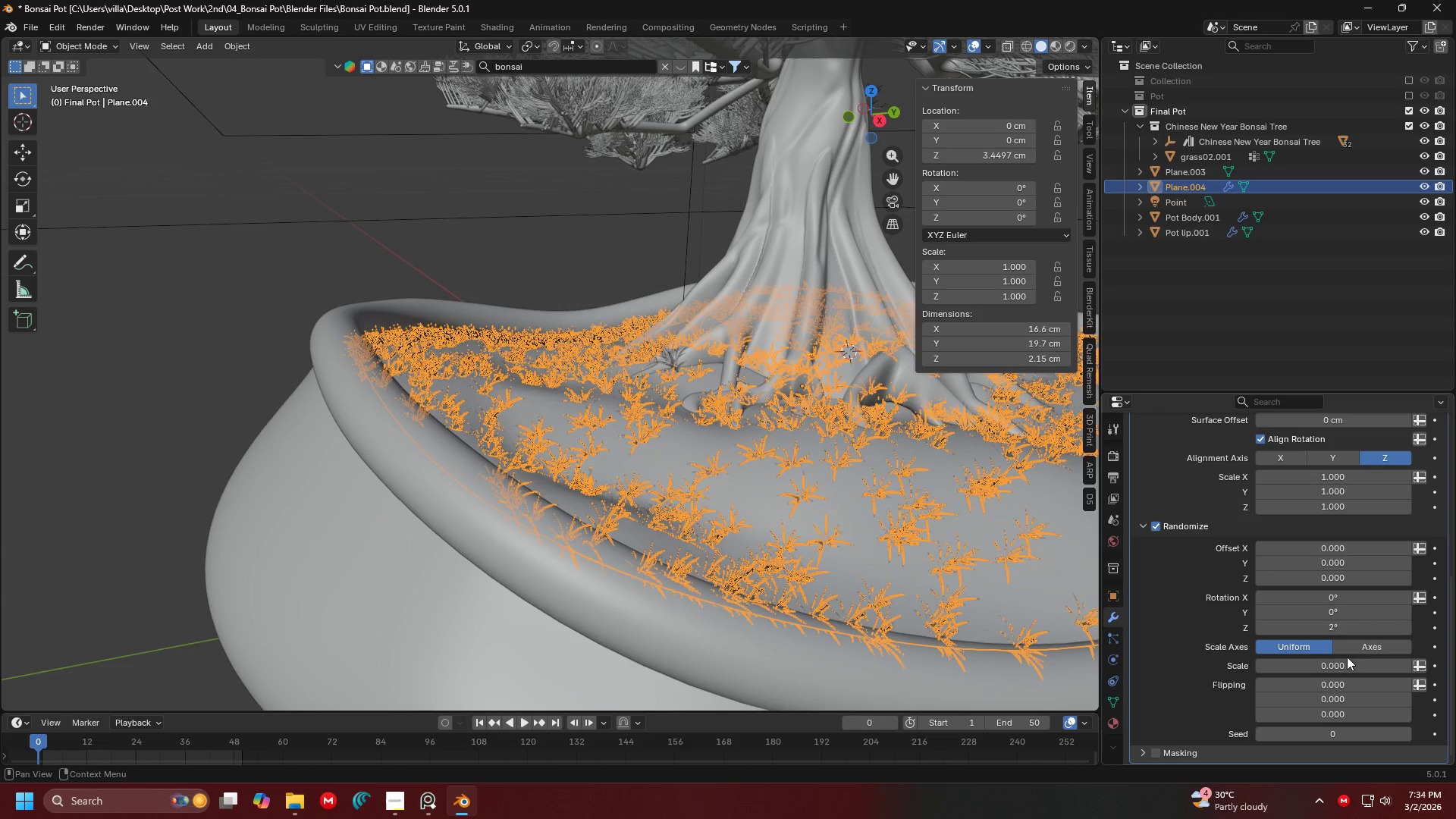 
left_click([1365, 644])
 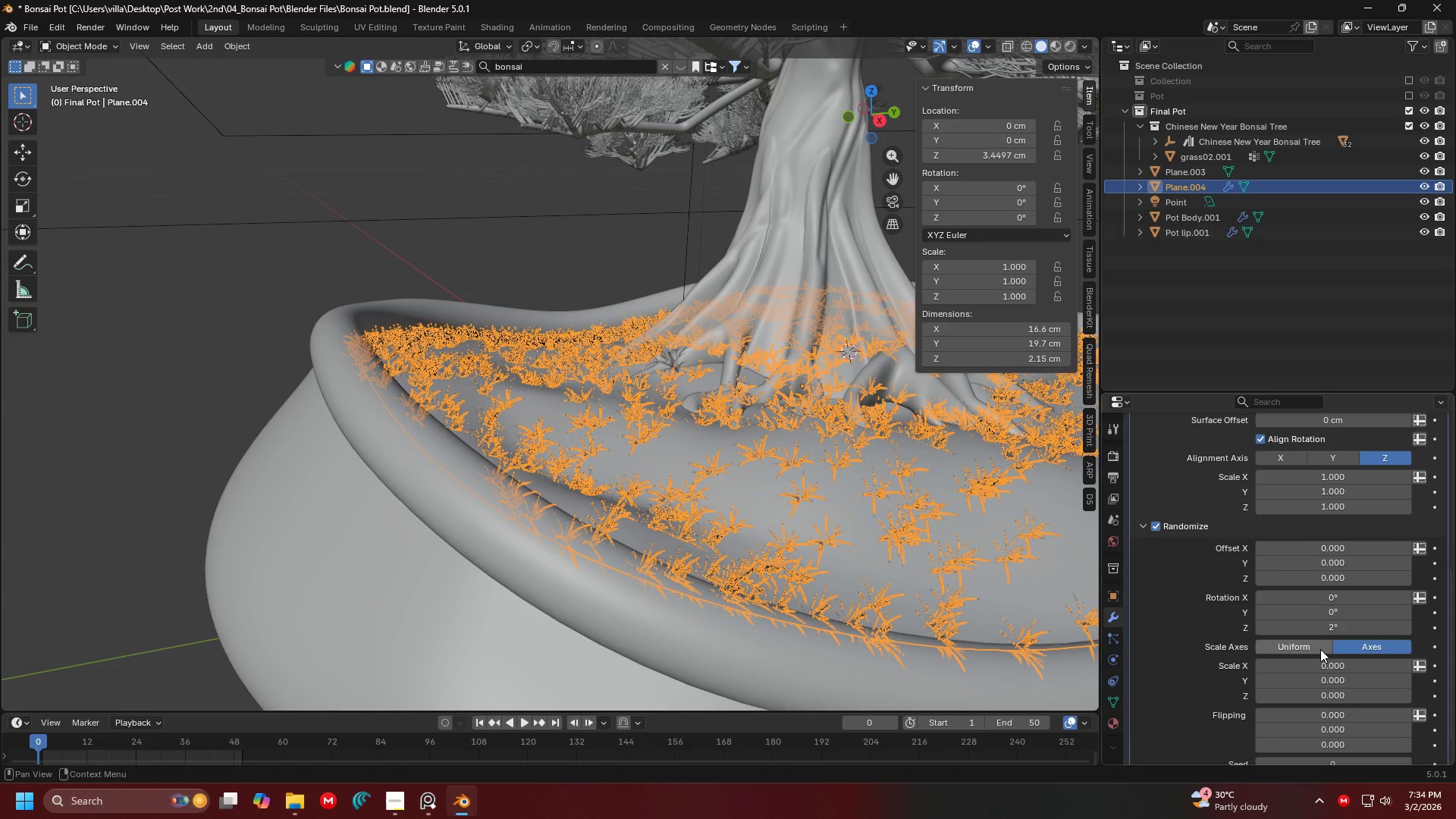 
left_click([1320, 649])
 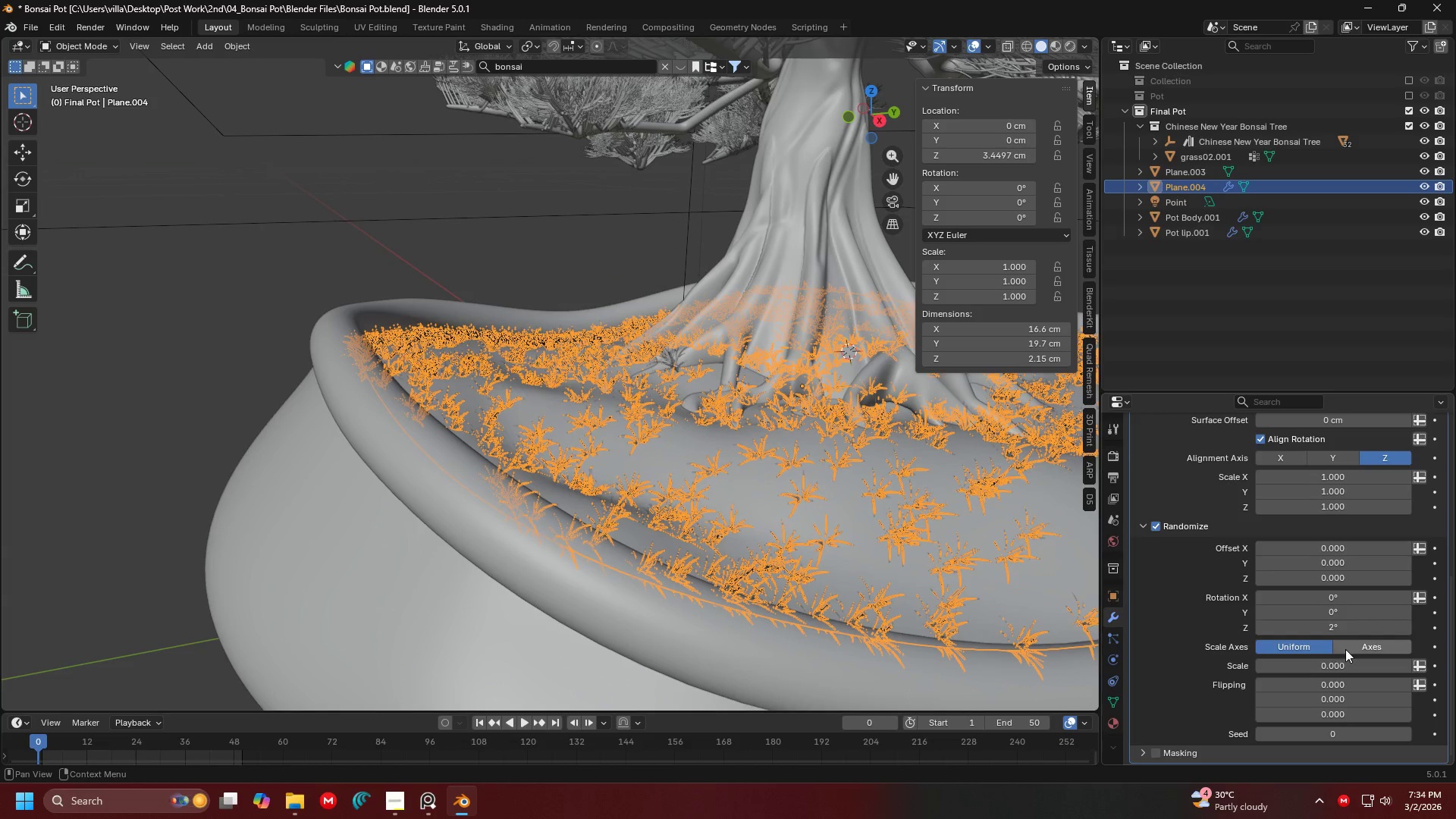 
left_click([1348, 649])
 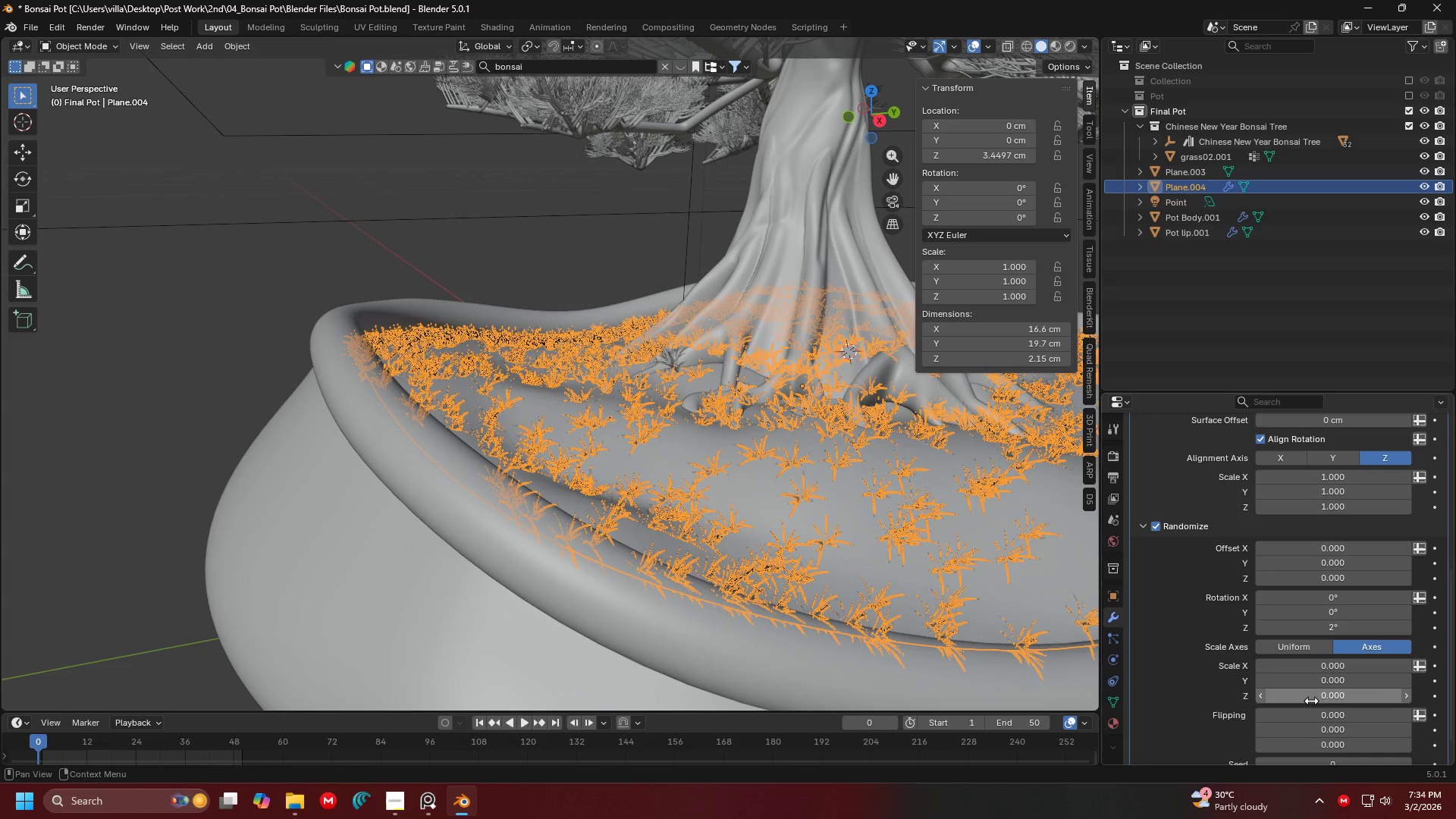 
left_click_drag(start_coordinate=[1317, 695], to_coordinate=[213, 218])
 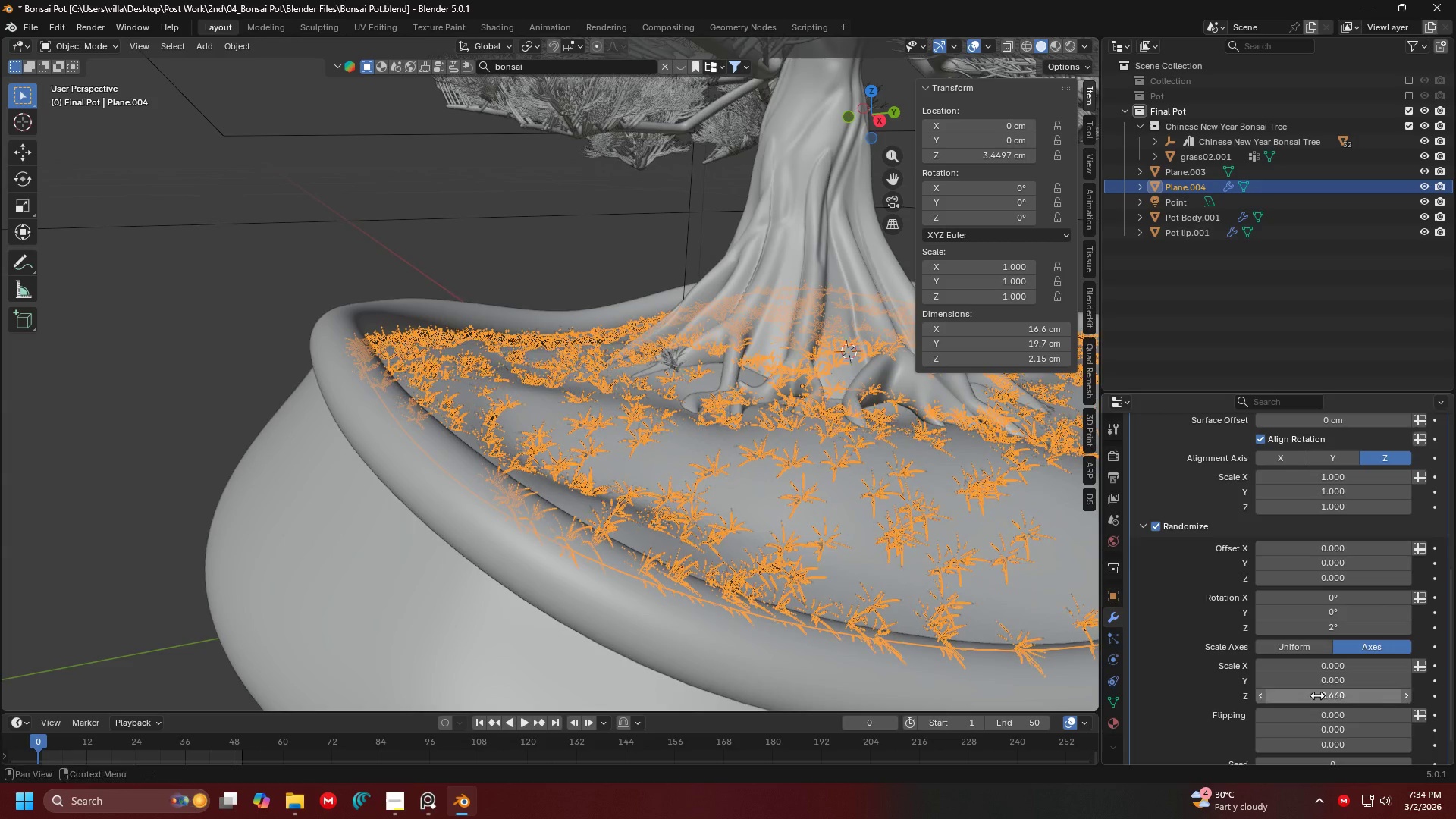 
left_click([1317, 695])
 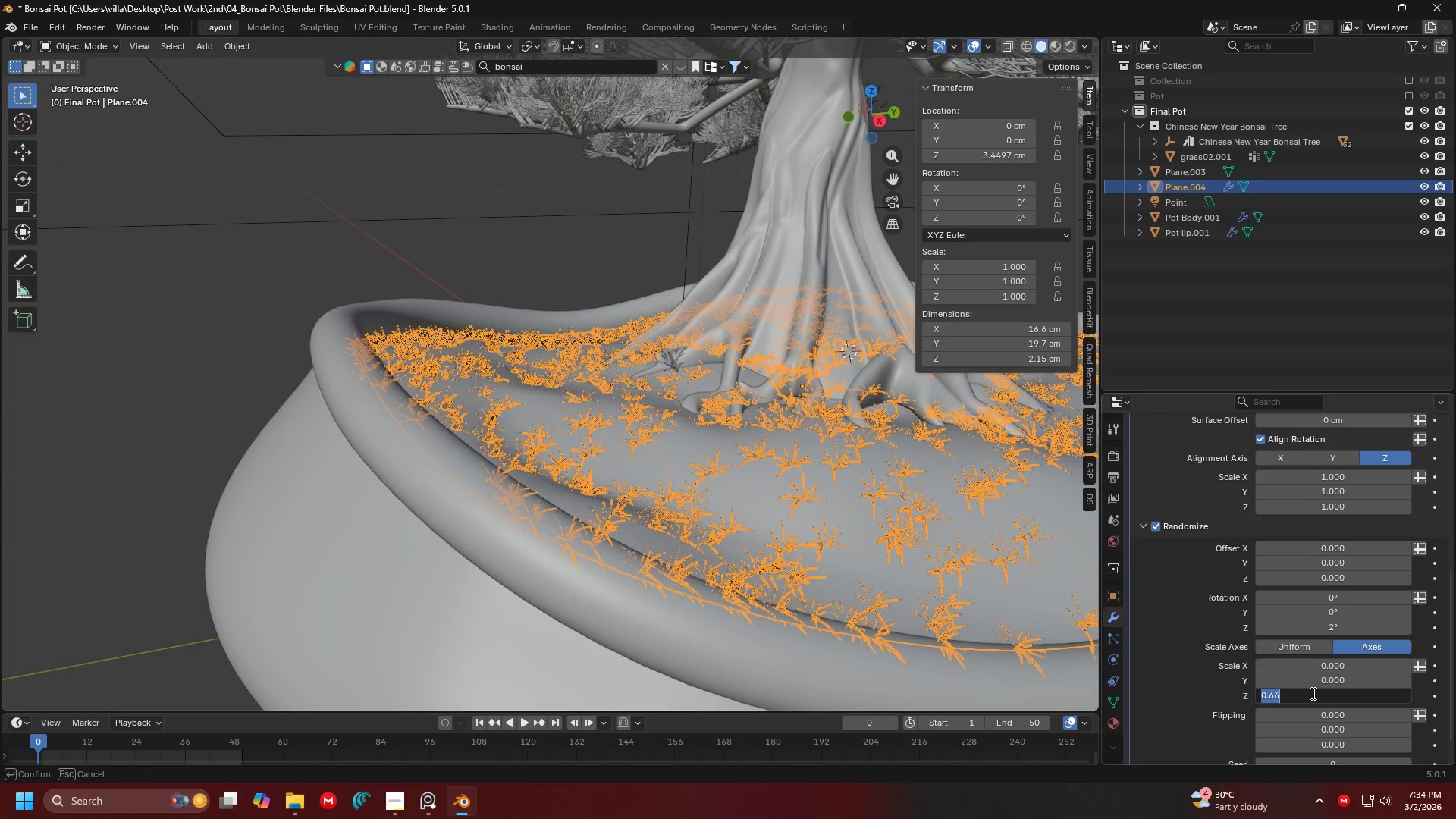 
key(0)
 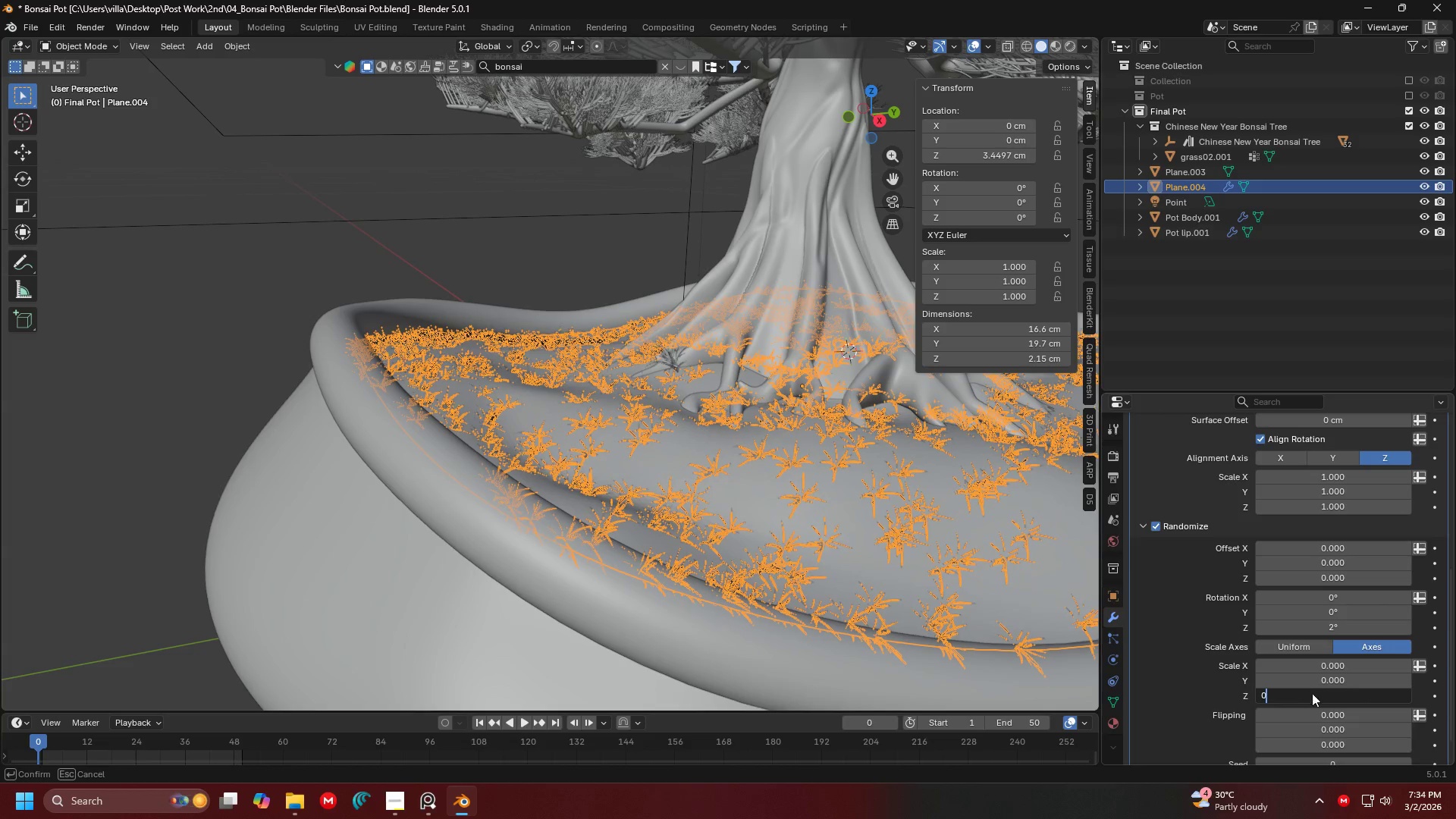 
key(Enter)
 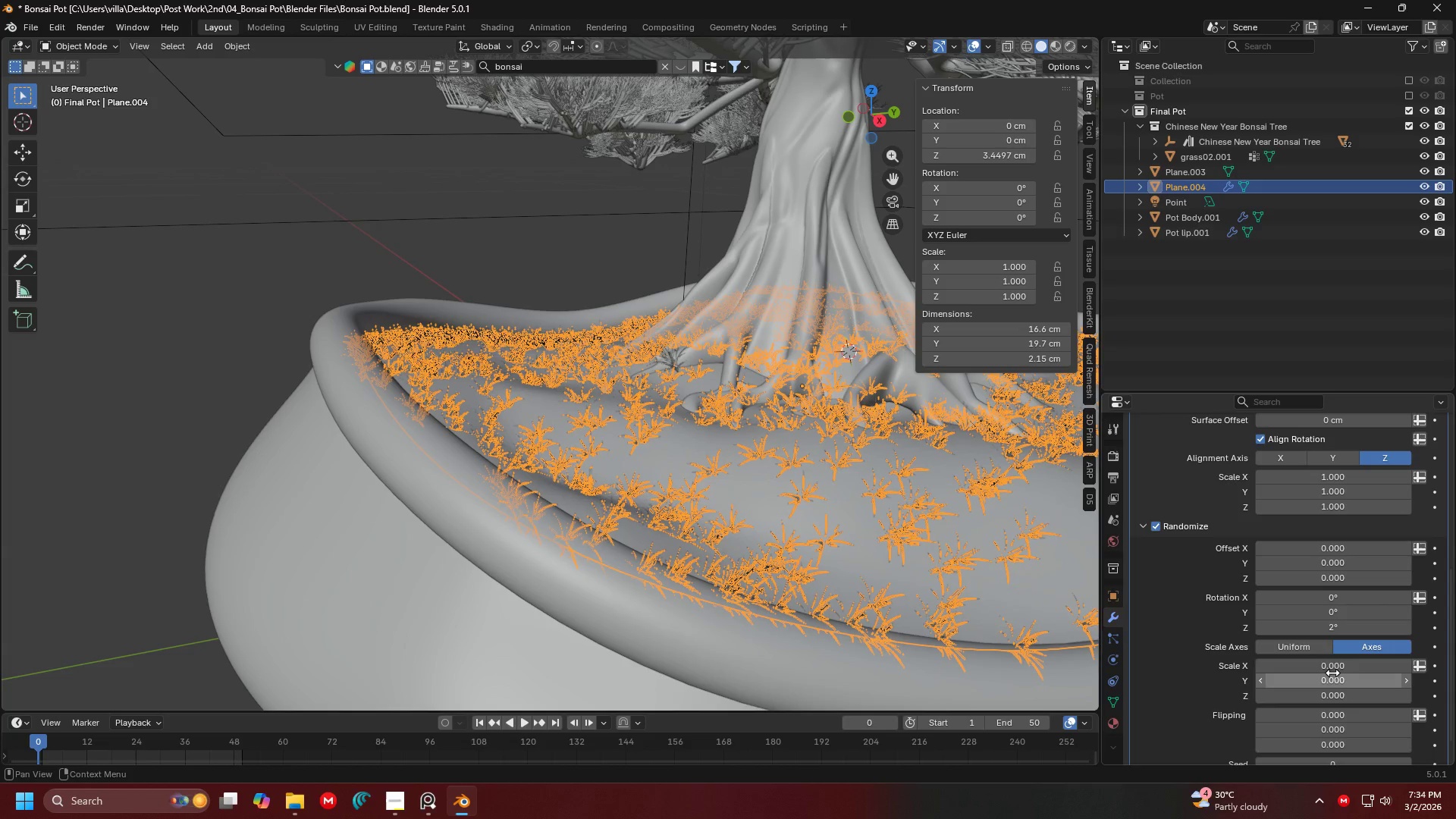 
left_click_drag(start_coordinate=[1335, 669], to_coordinate=[170, 220])
 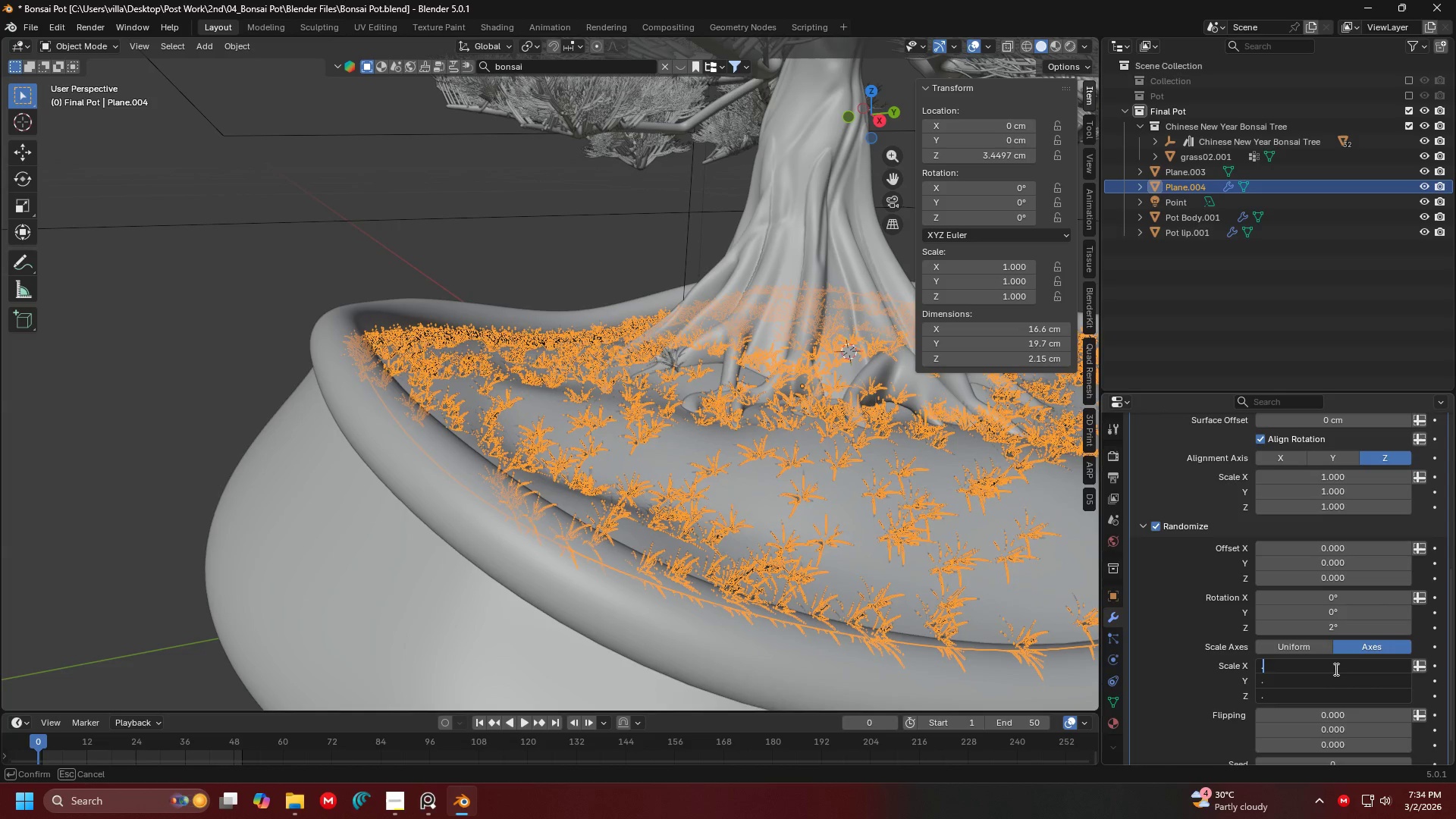 
key(Period)
 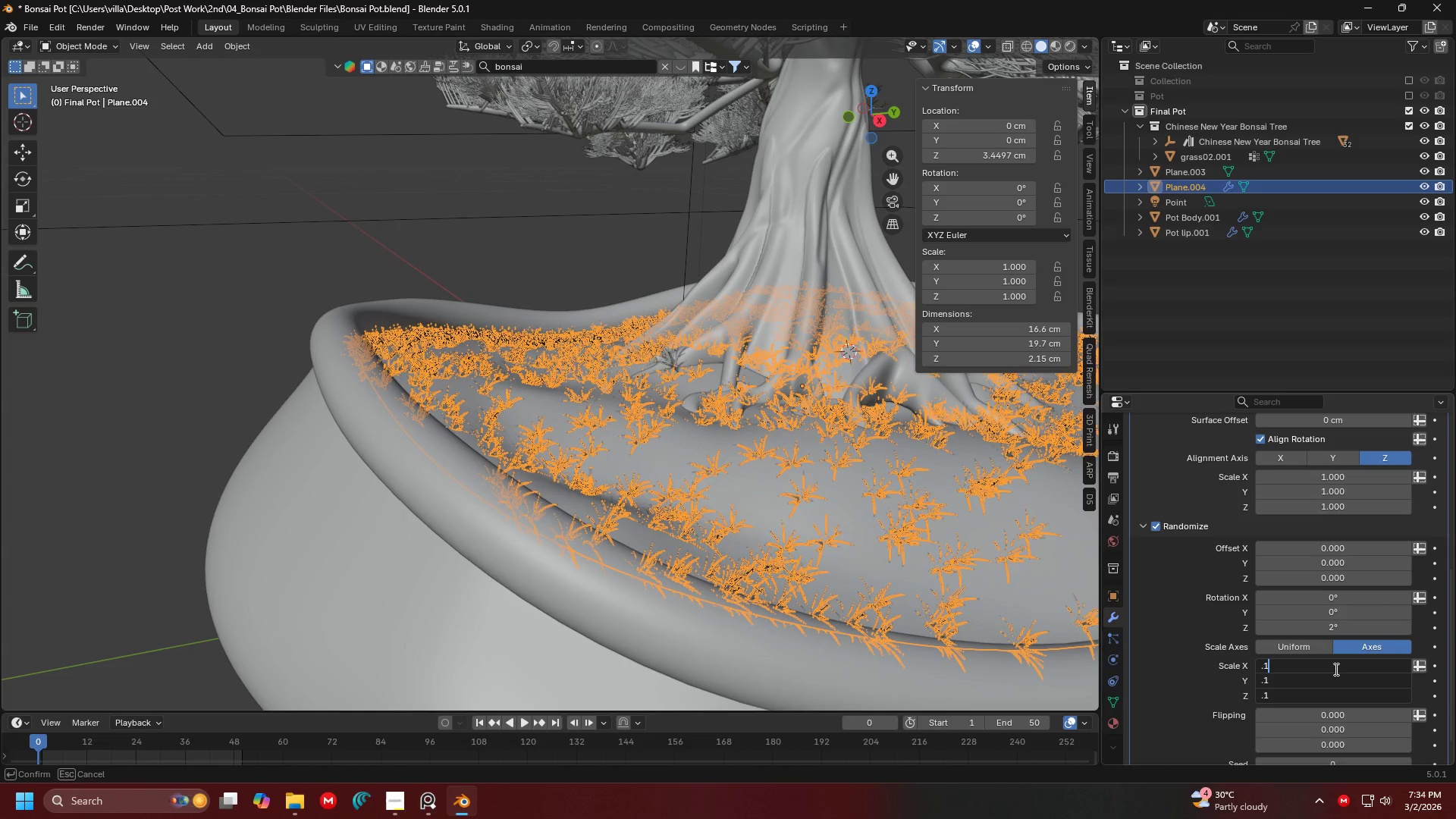 
key(1)
 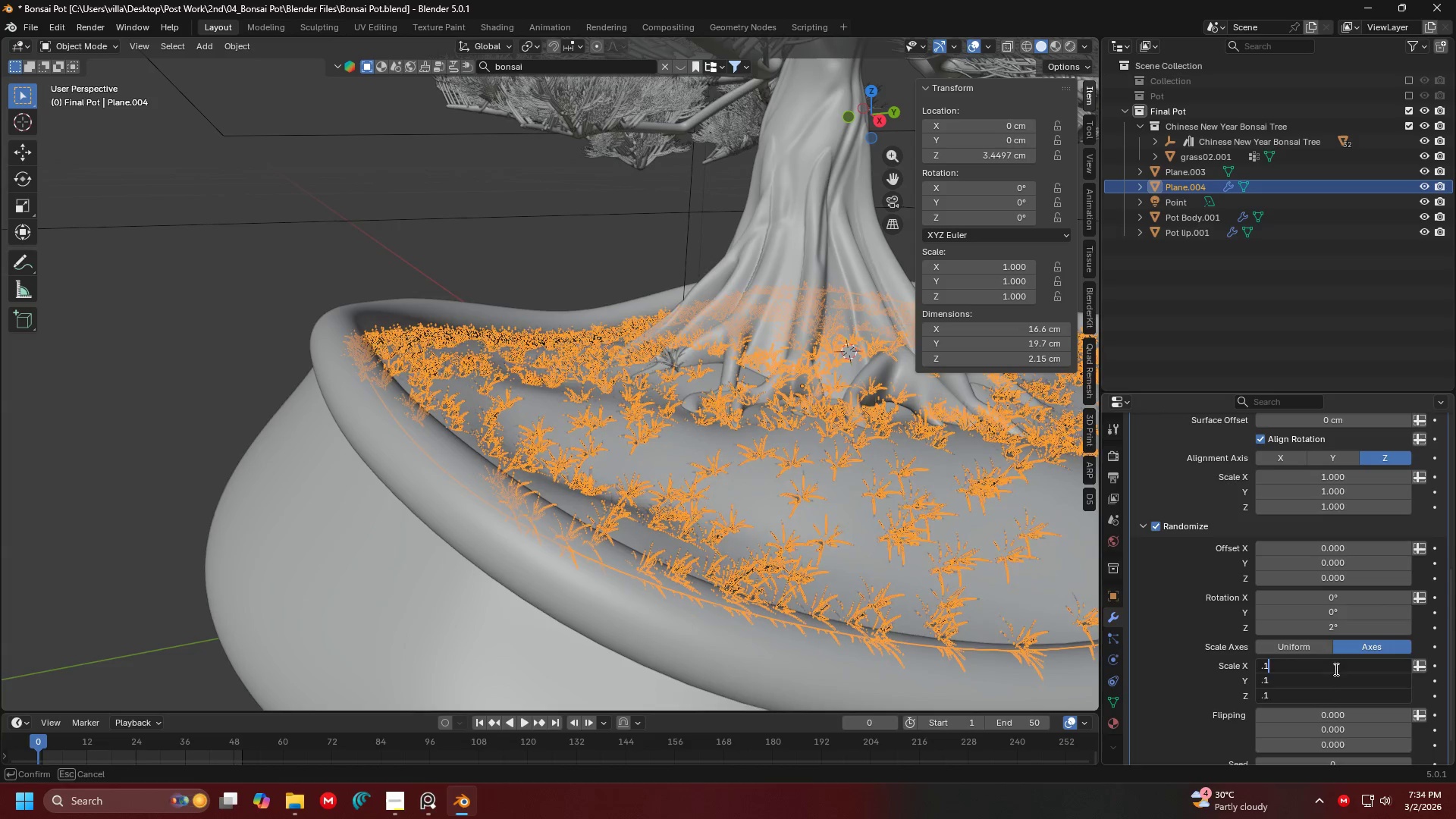 
key(Enter)
 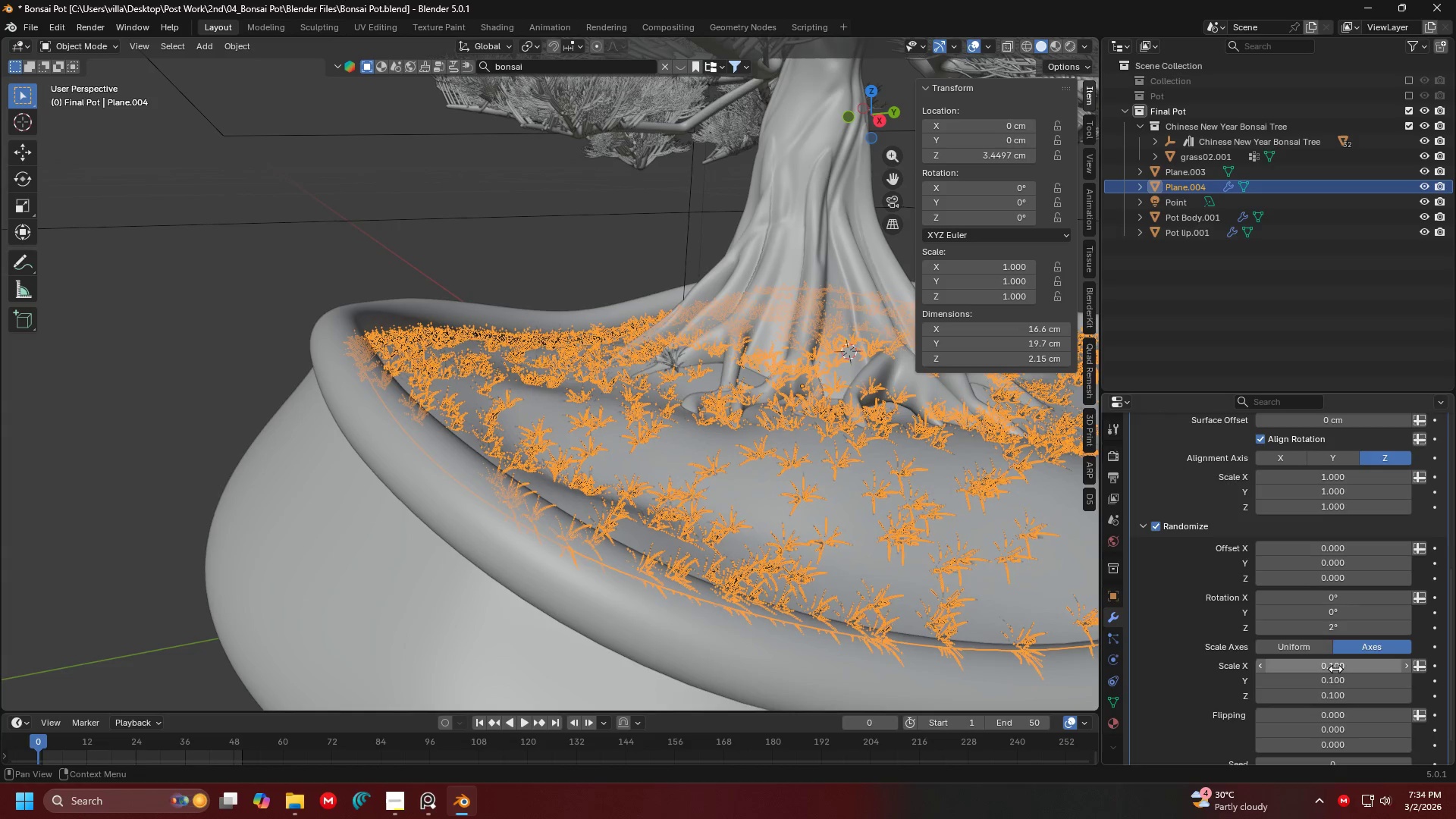 
scroll: coordinate [1332, 650], scroll_direction: down, amount: 3.0
 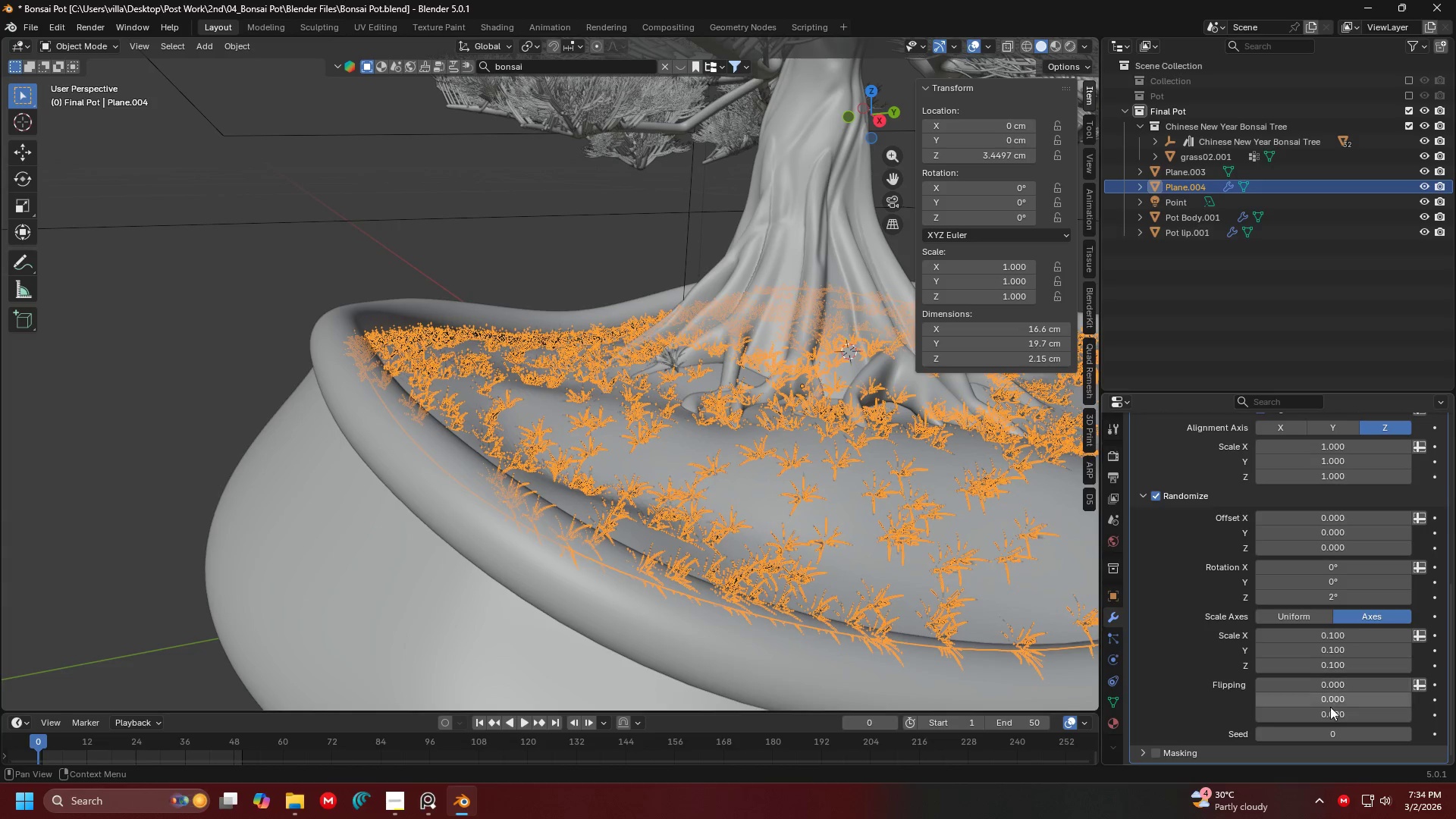 
left_click_drag(start_coordinate=[1329, 711], to_coordinate=[228, 238])
 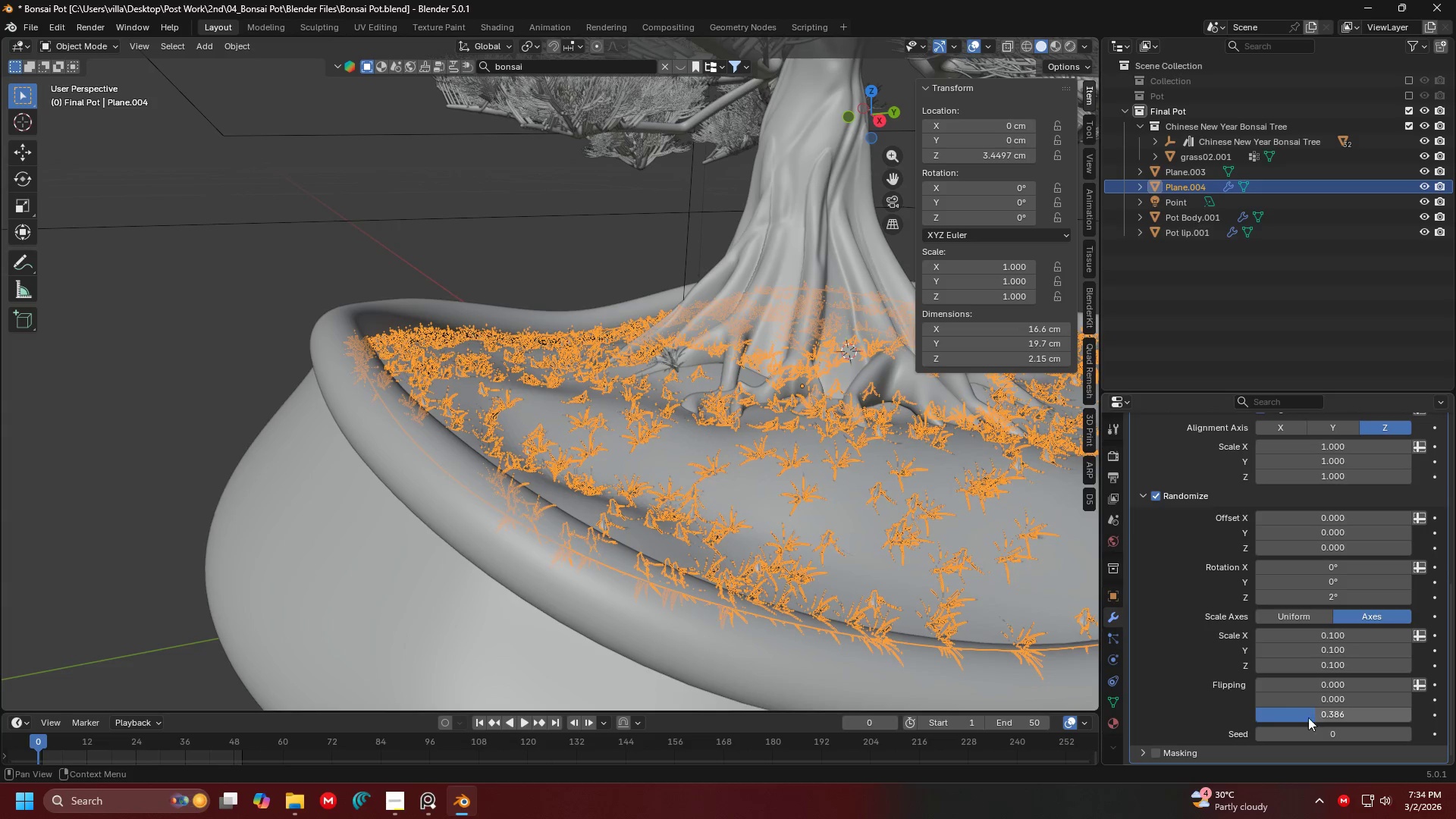 
left_click([1307, 717])
 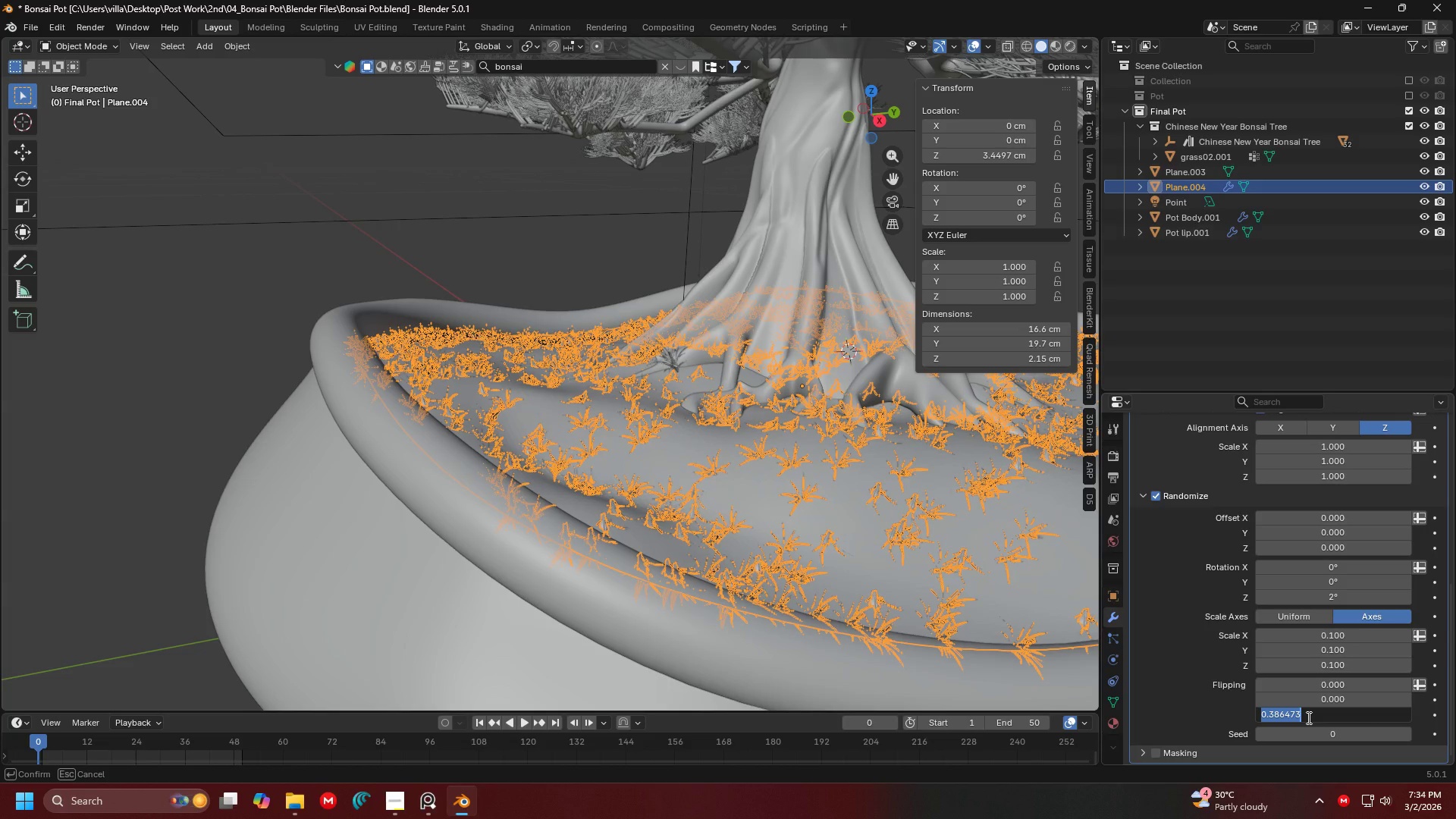 
key(0)
 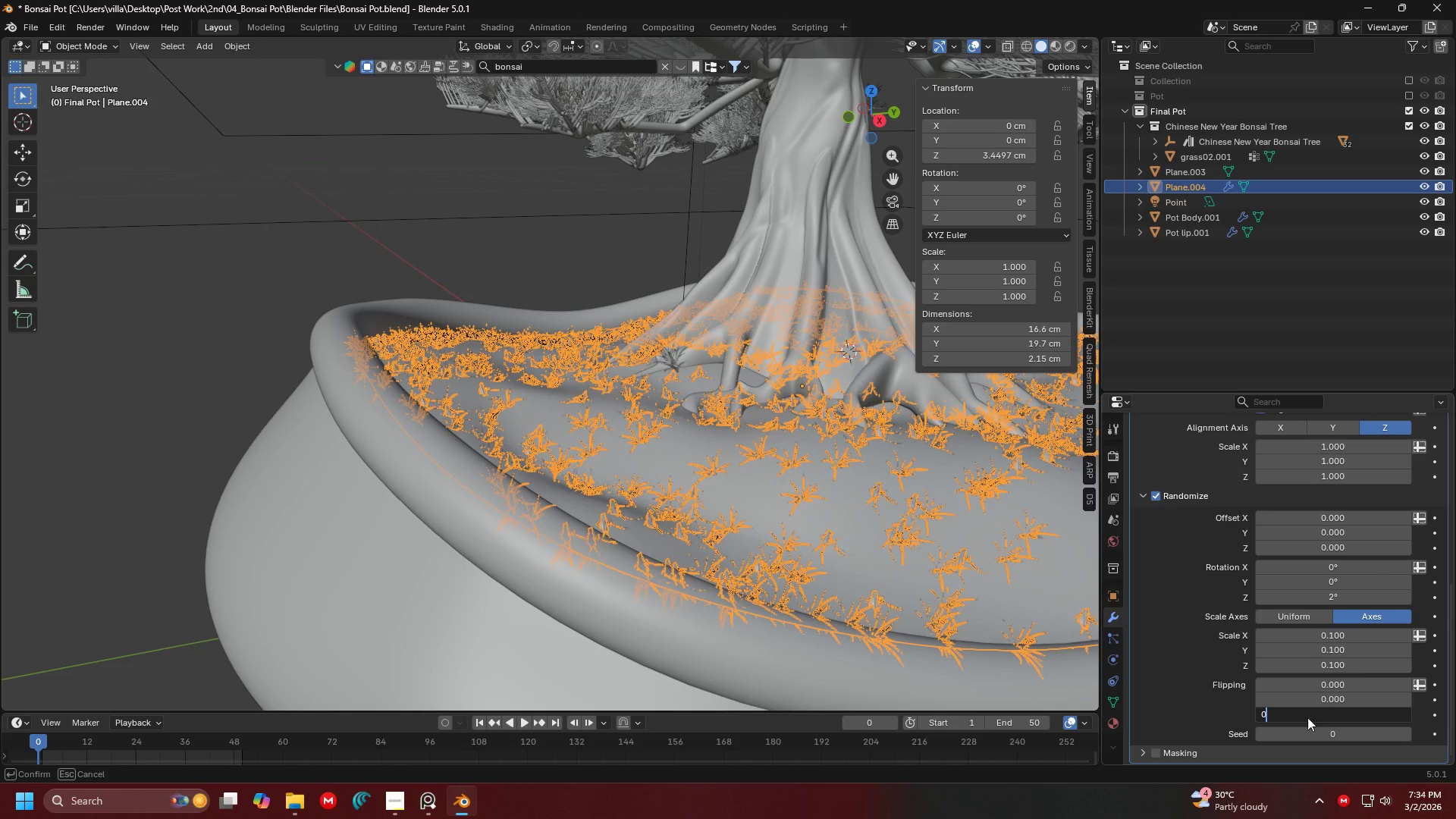 
key(Enter)
 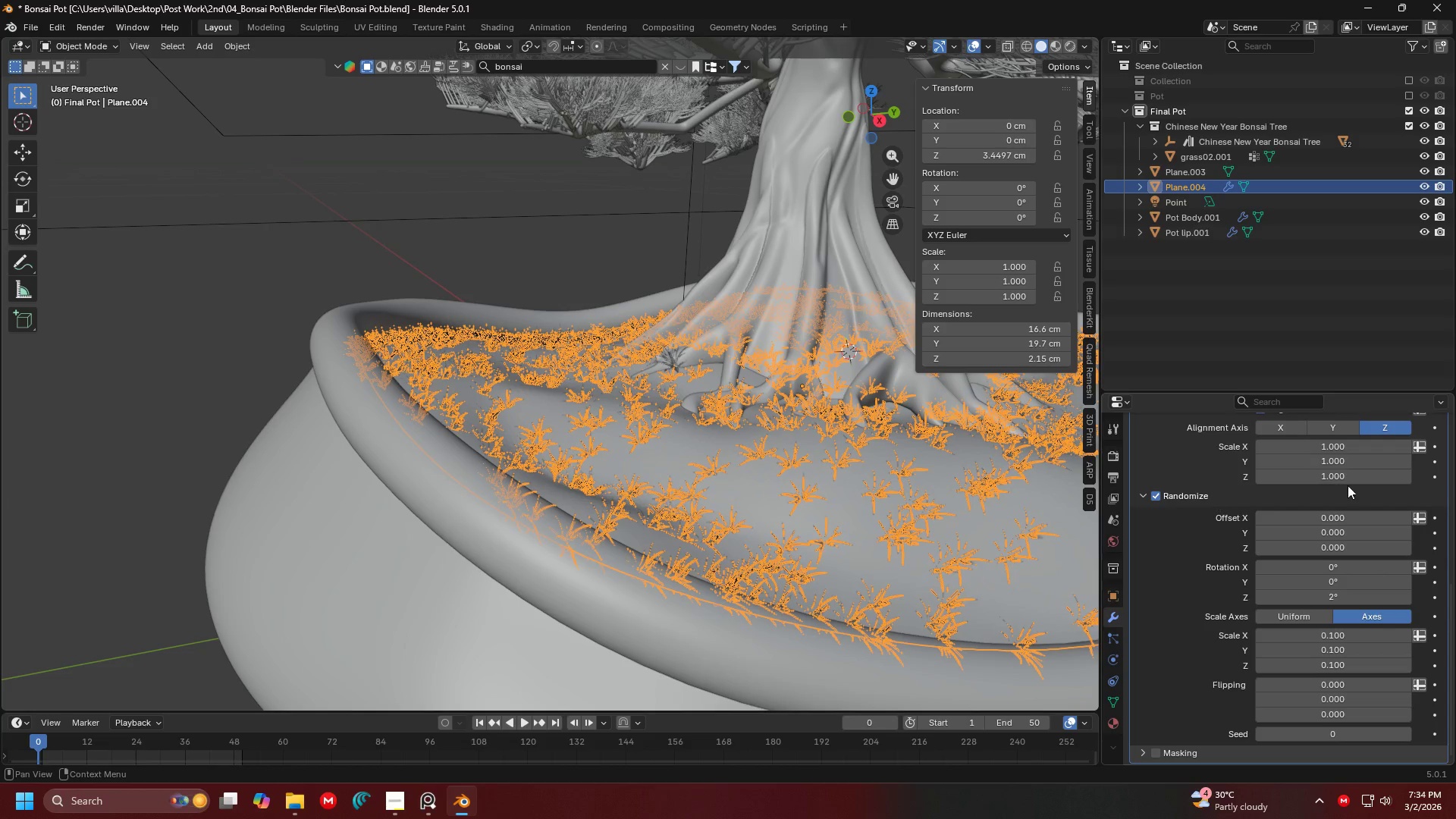 
scroll: coordinate [1345, 544], scroll_direction: up, amount: 14.0
 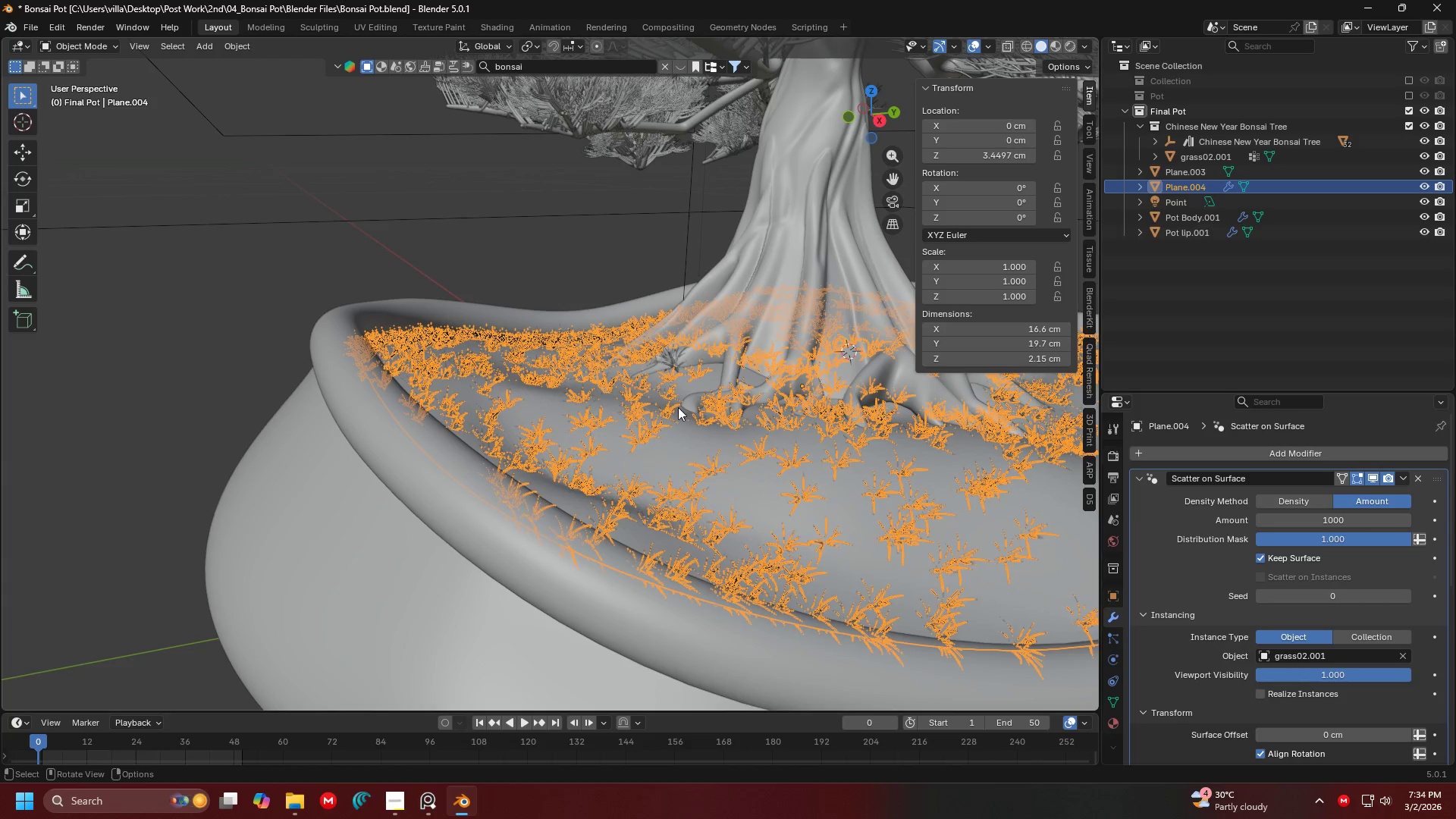 
left_click([1331, 524])
 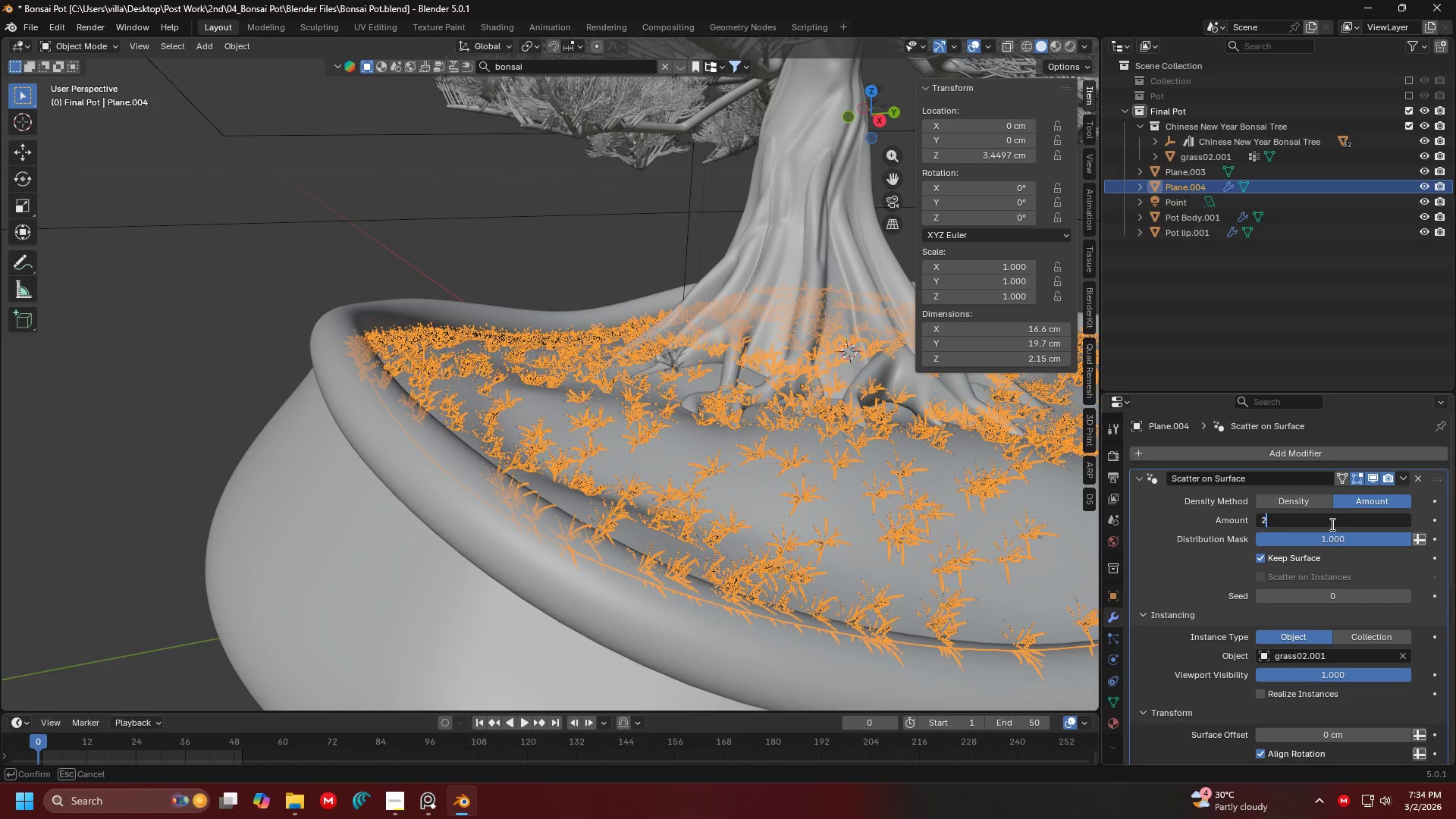 
type(2000)
 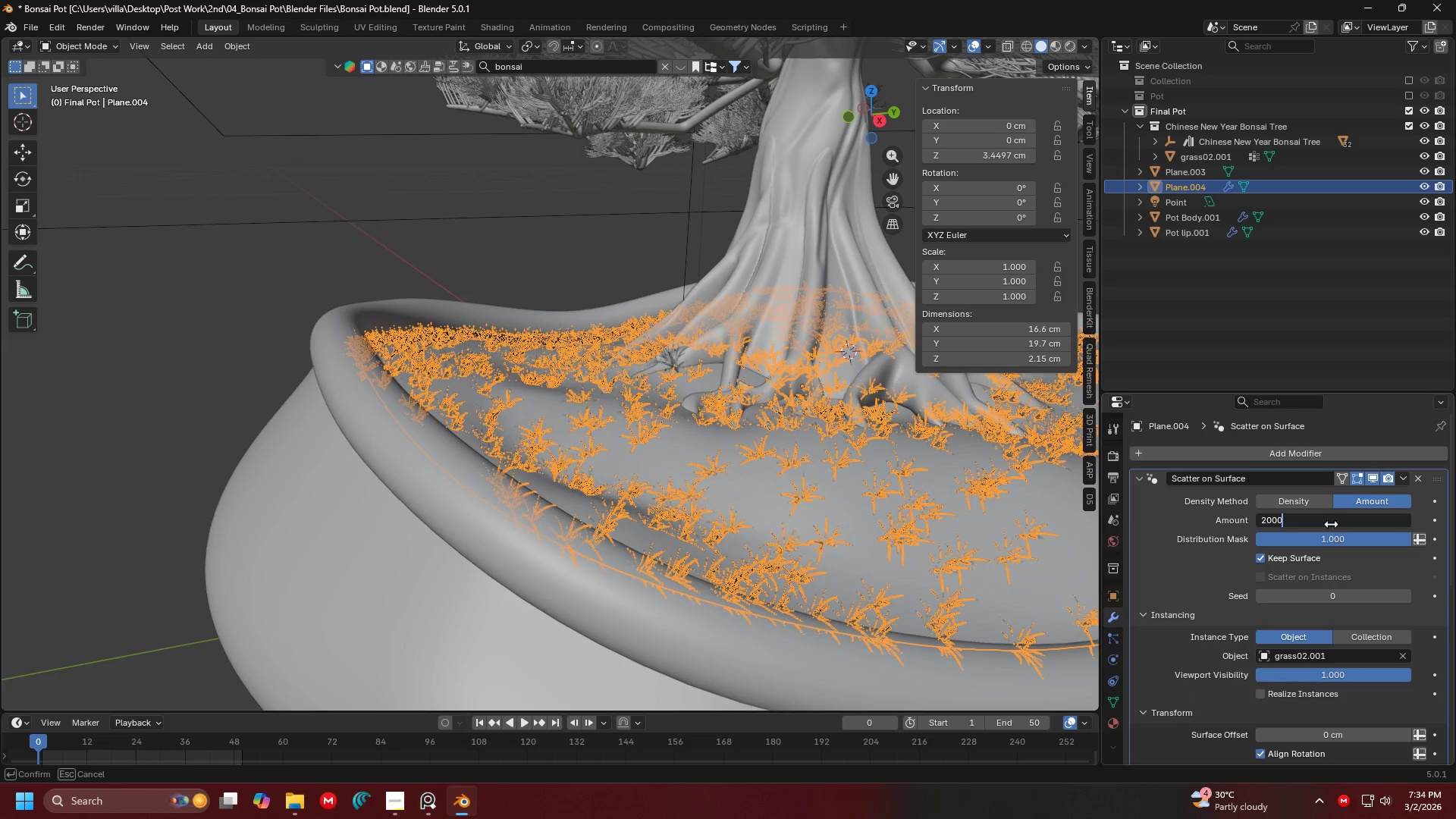 
key(Enter)
 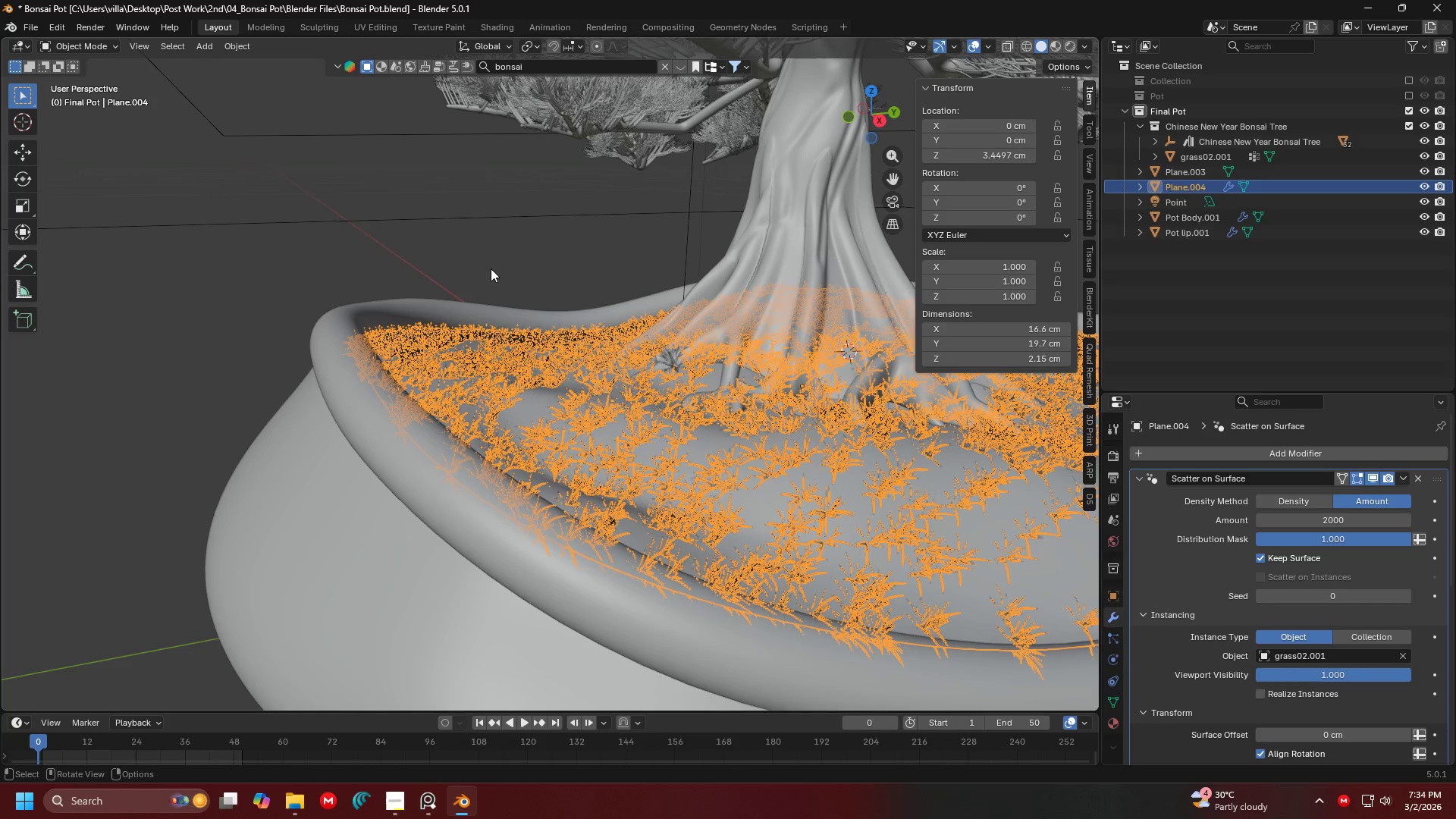 
left_click([442, 247])
 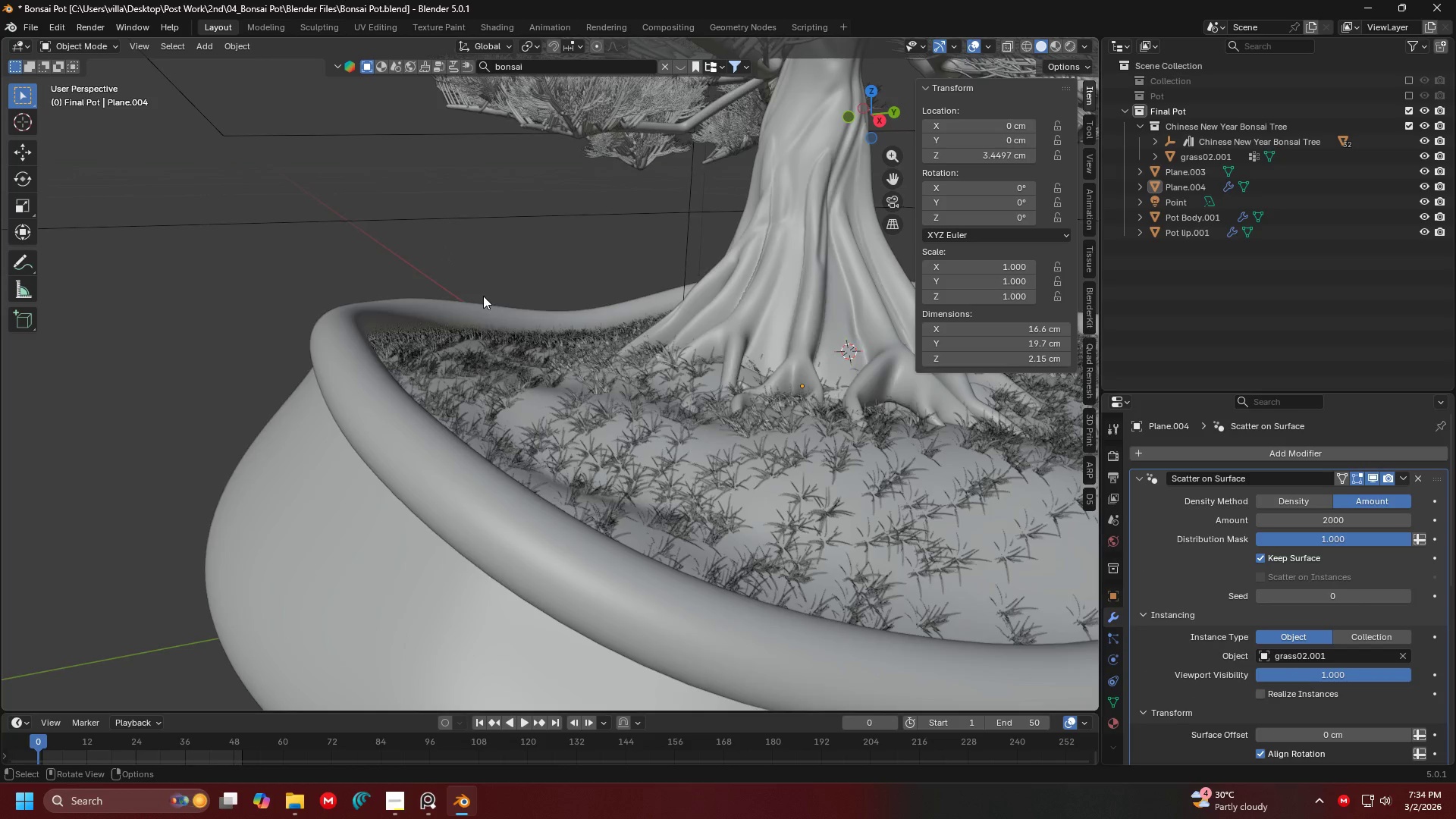 
key(Shift+ShiftLeft)
 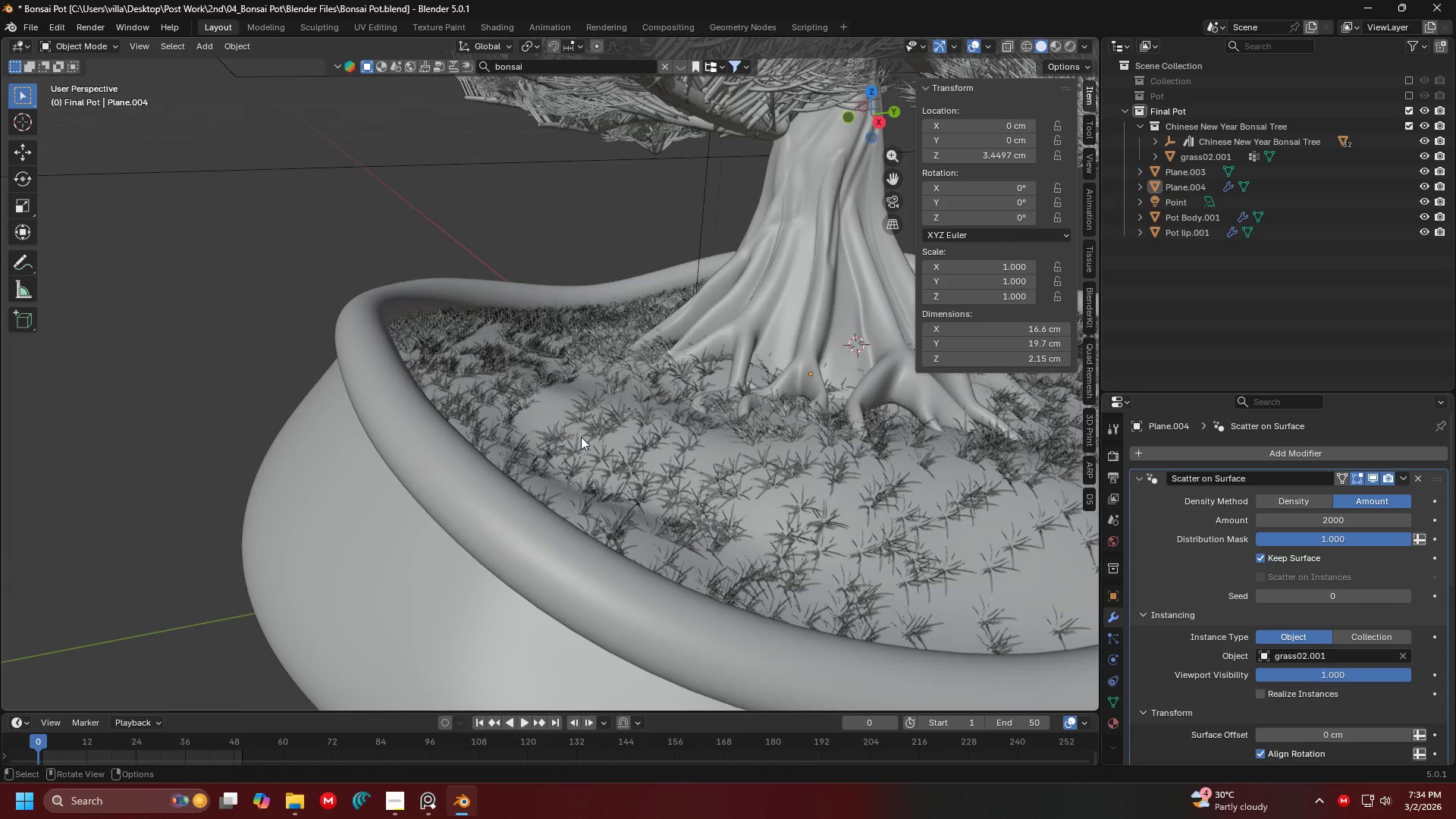 
scroll: coordinate [555, 433], scroll_direction: up, amount: 1.0
 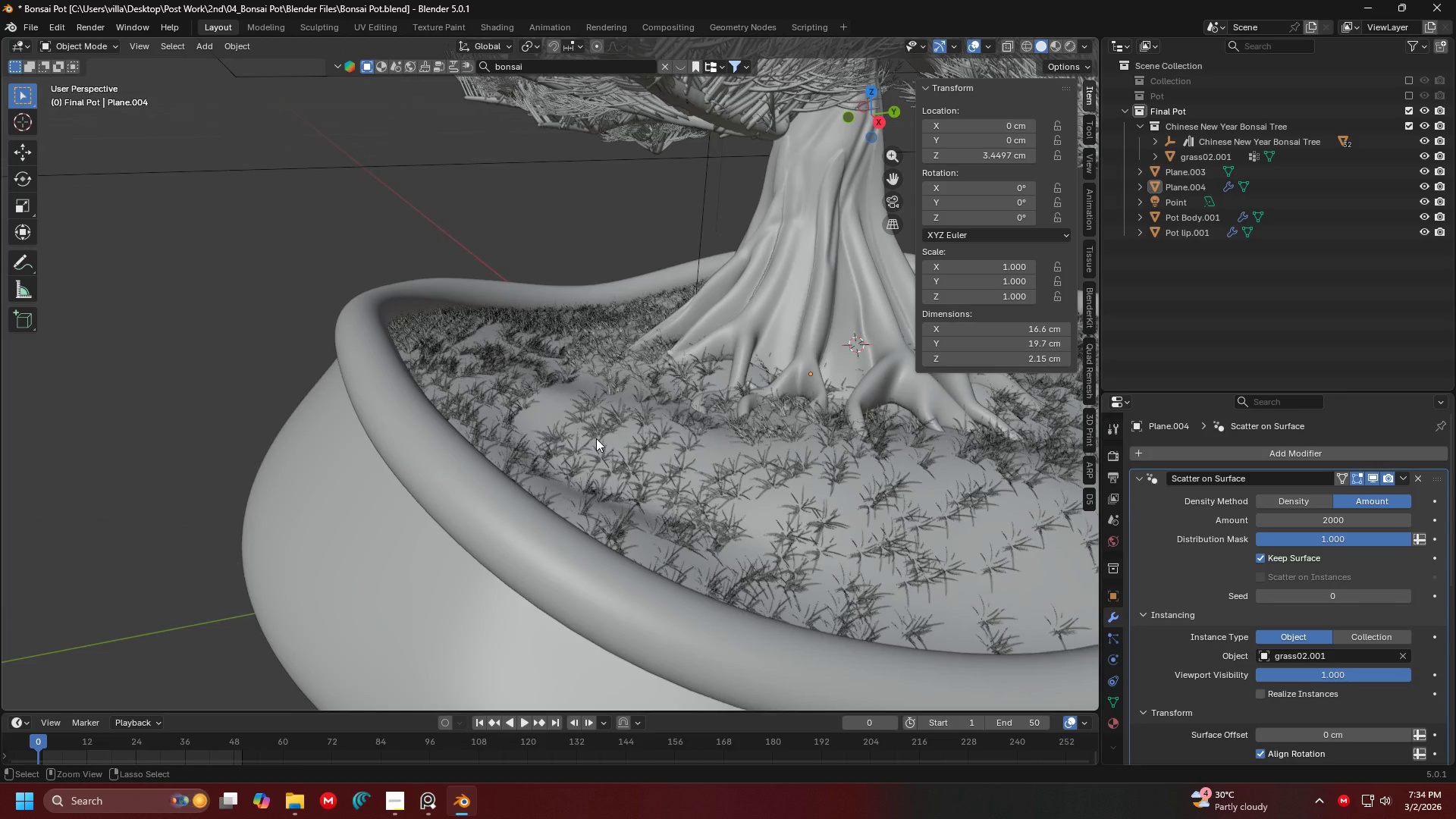 
key(Control+S)
 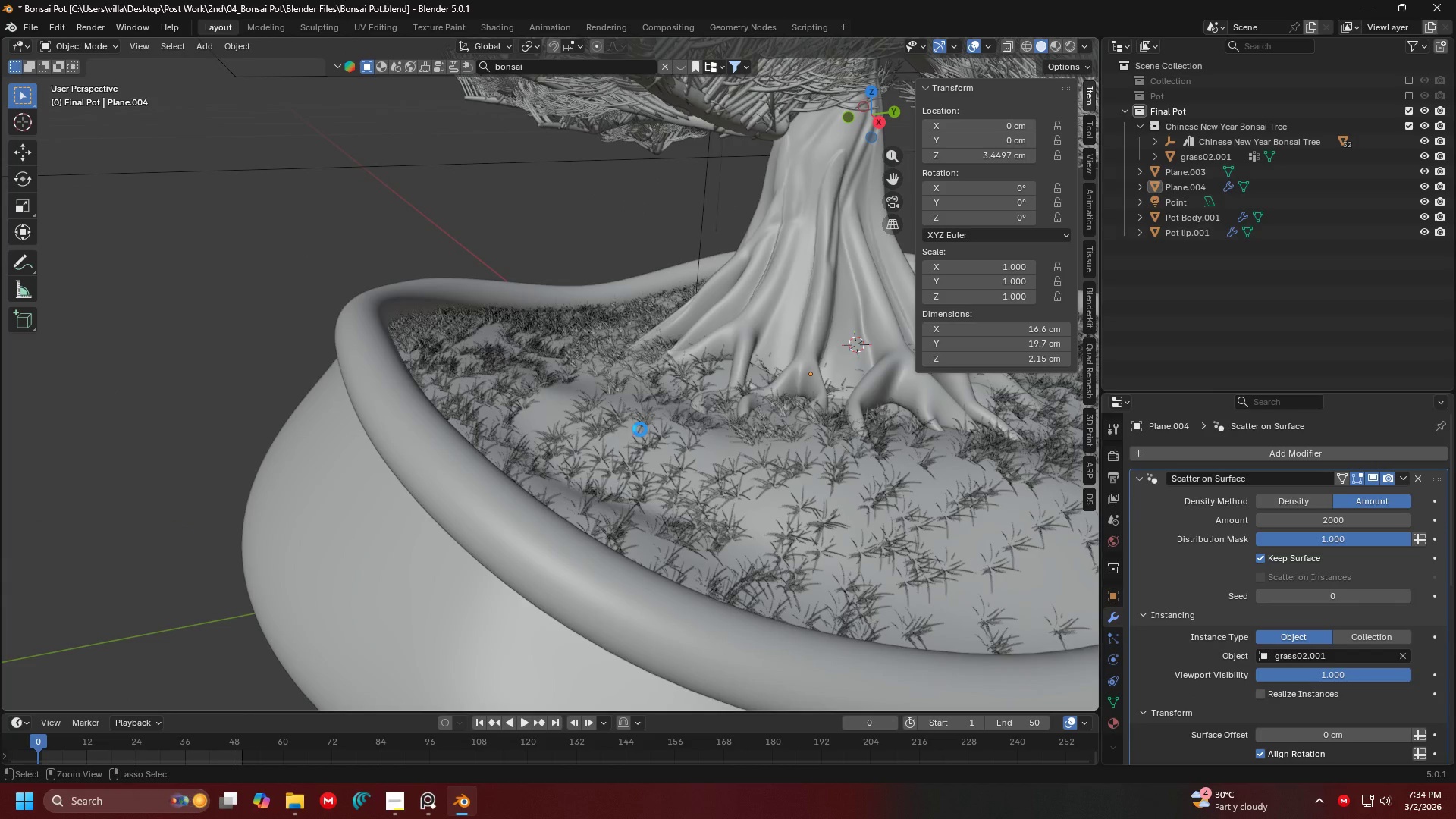 
hold_key(key=ShiftLeft, duration=0.47)
 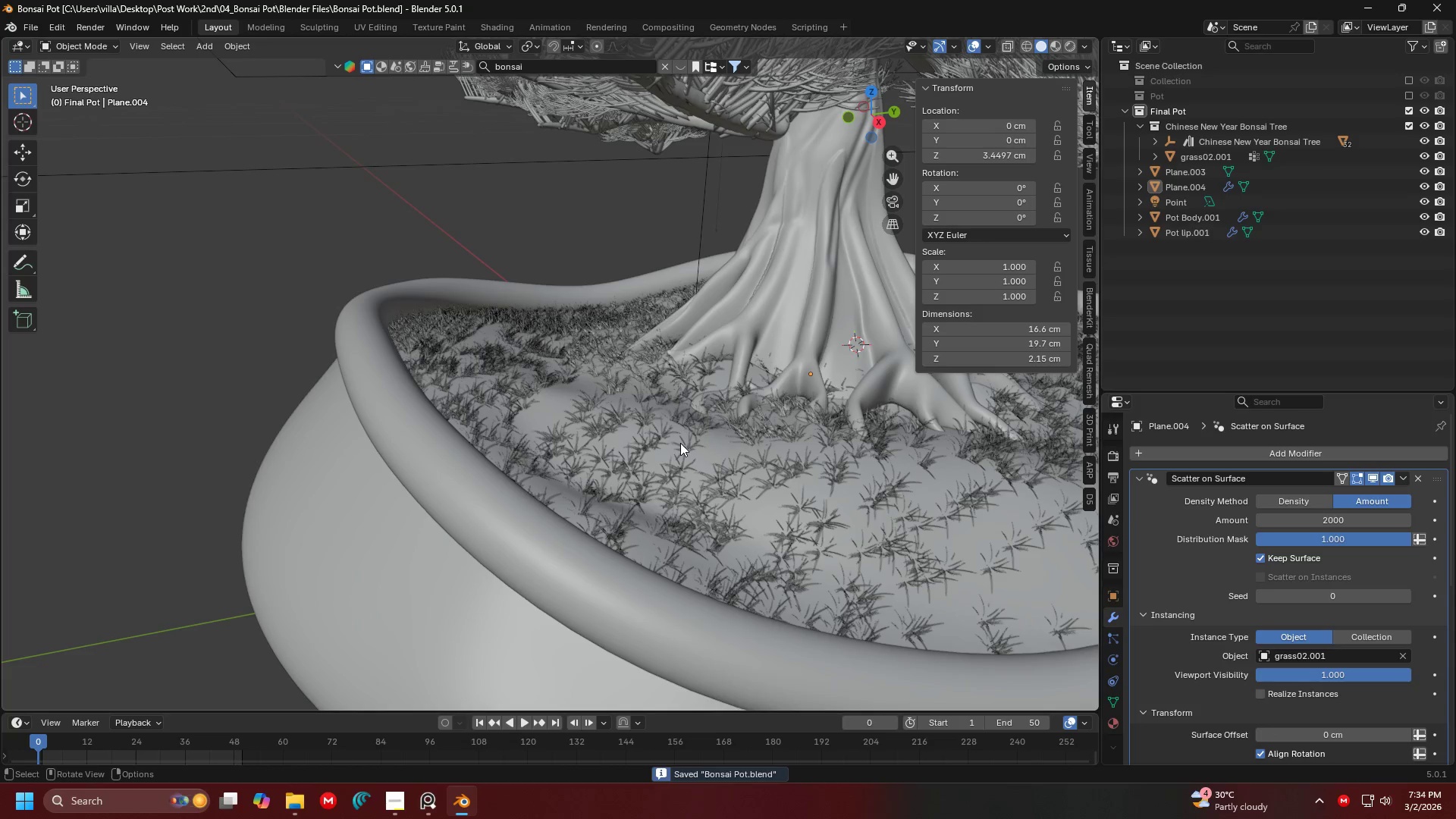 
key(Shift+ShiftLeft)
 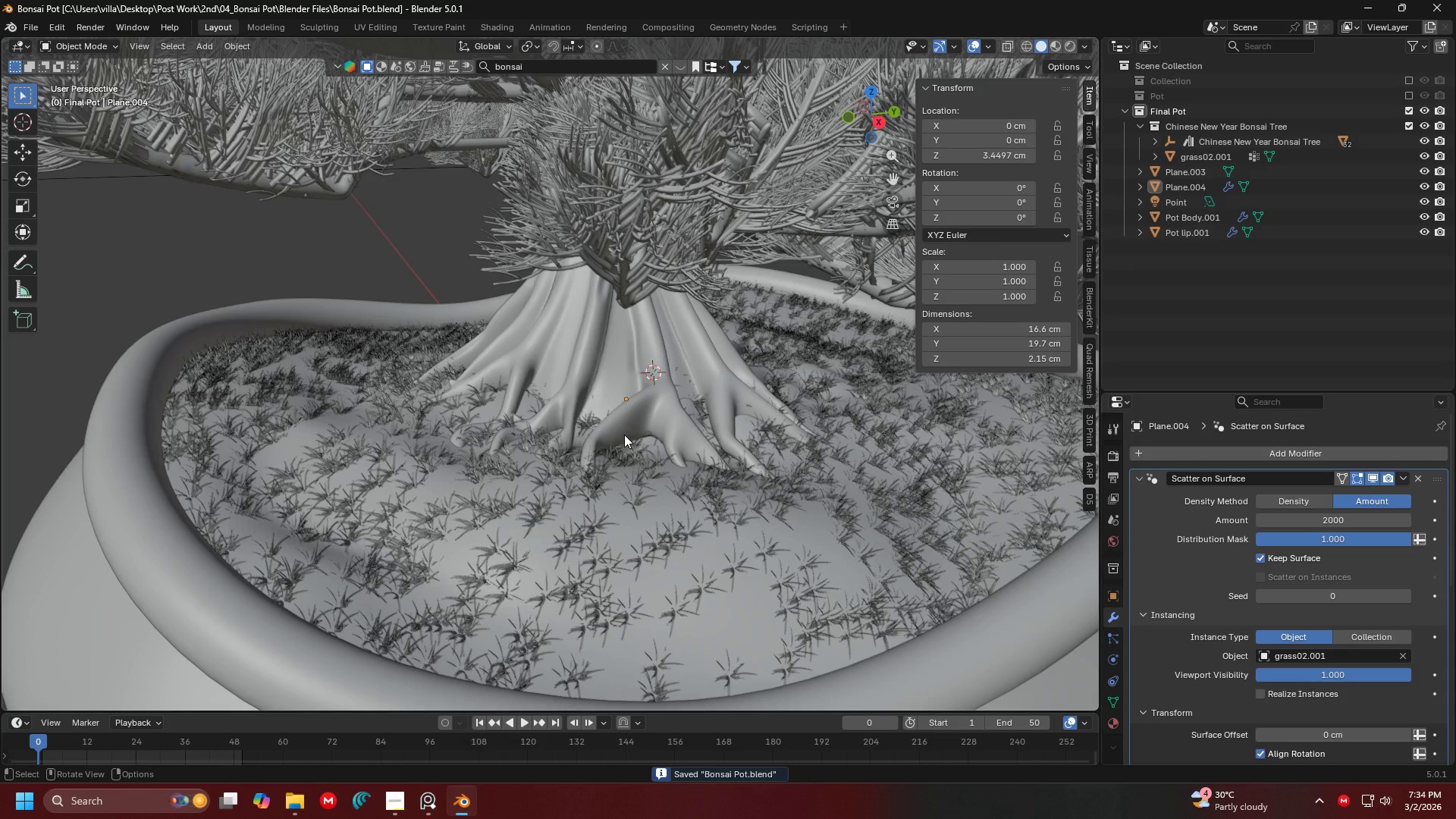 
key(N)
 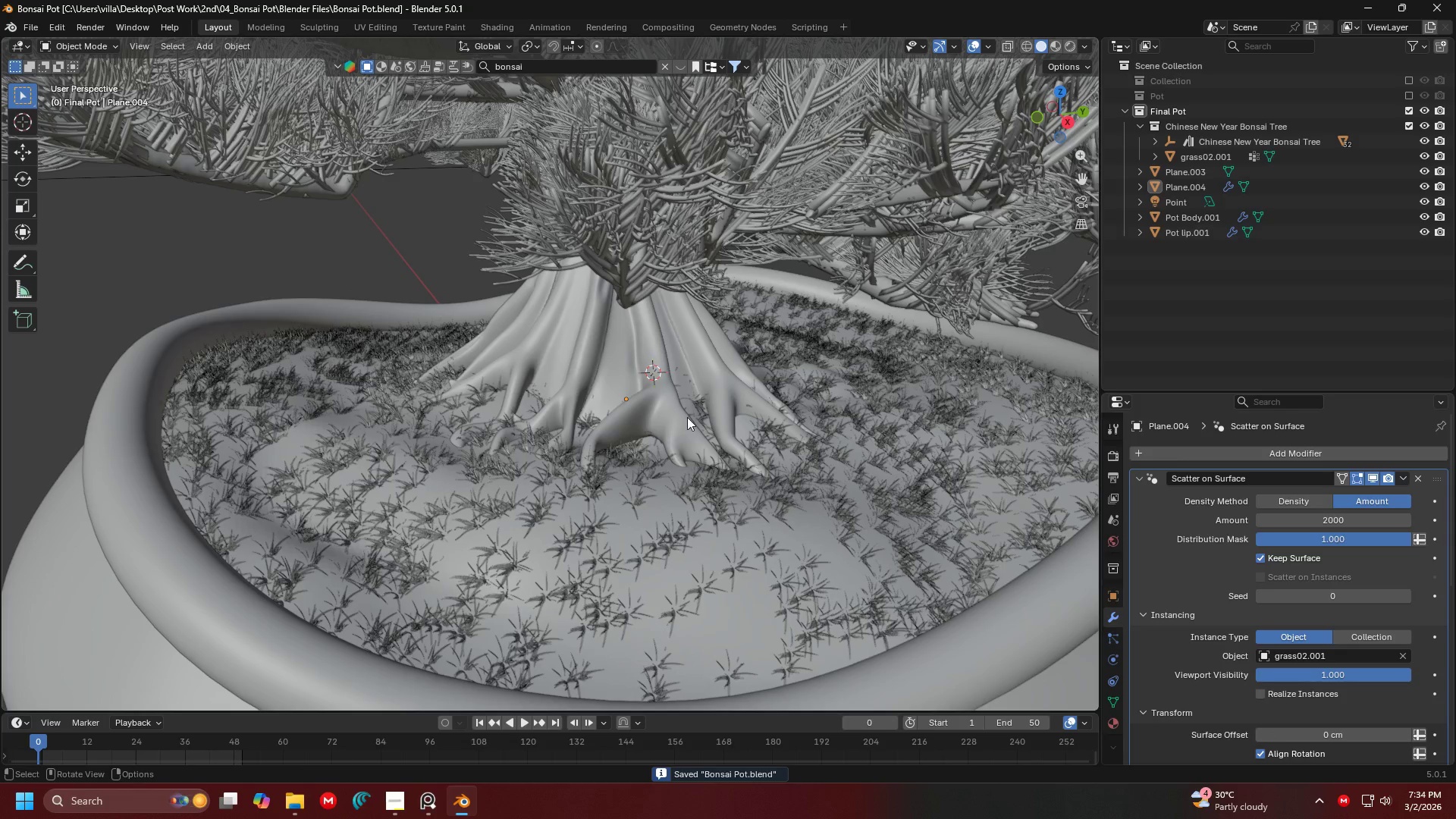 
key(Shift+ShiftLeft)
 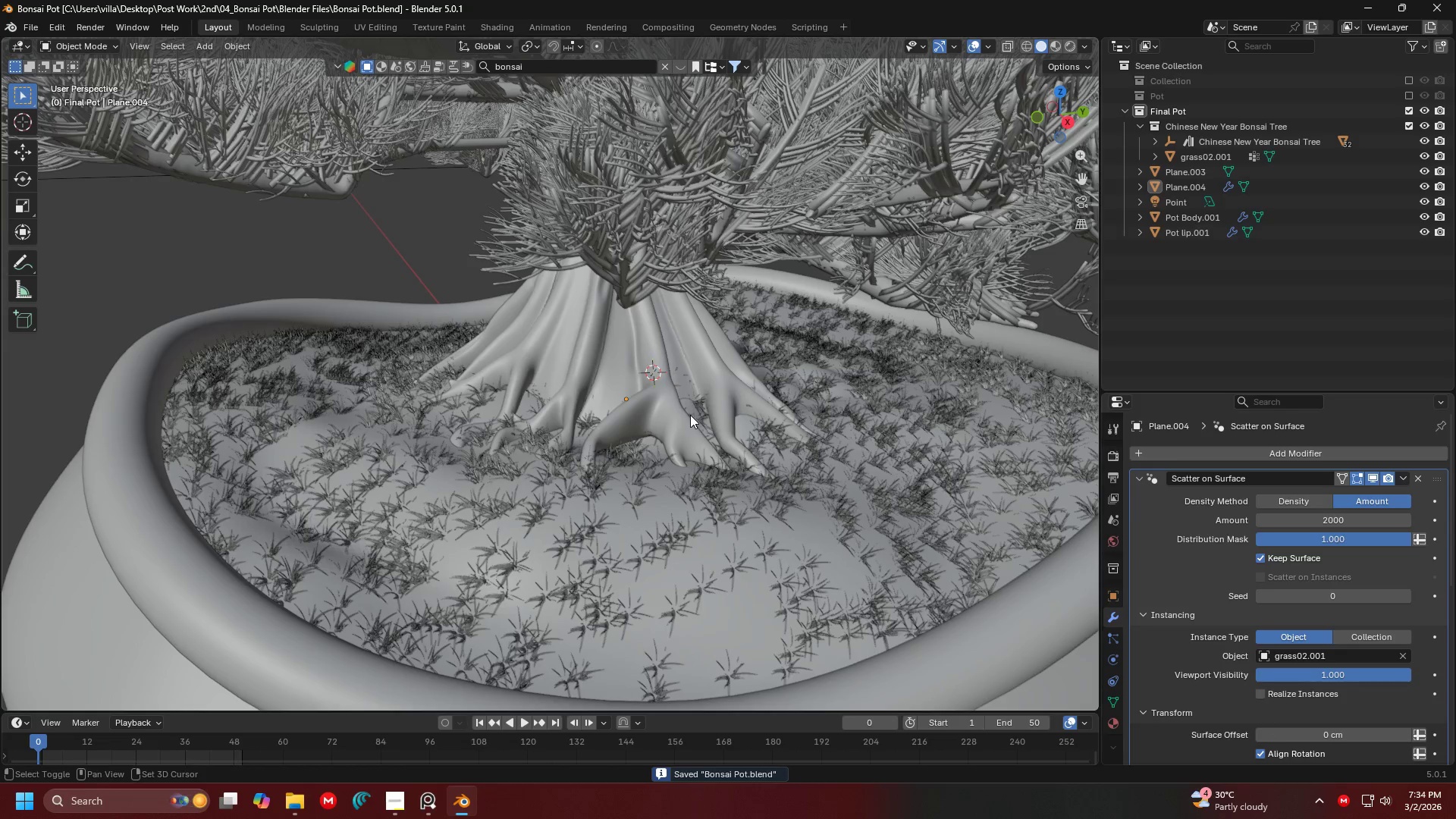 
key(Z)
 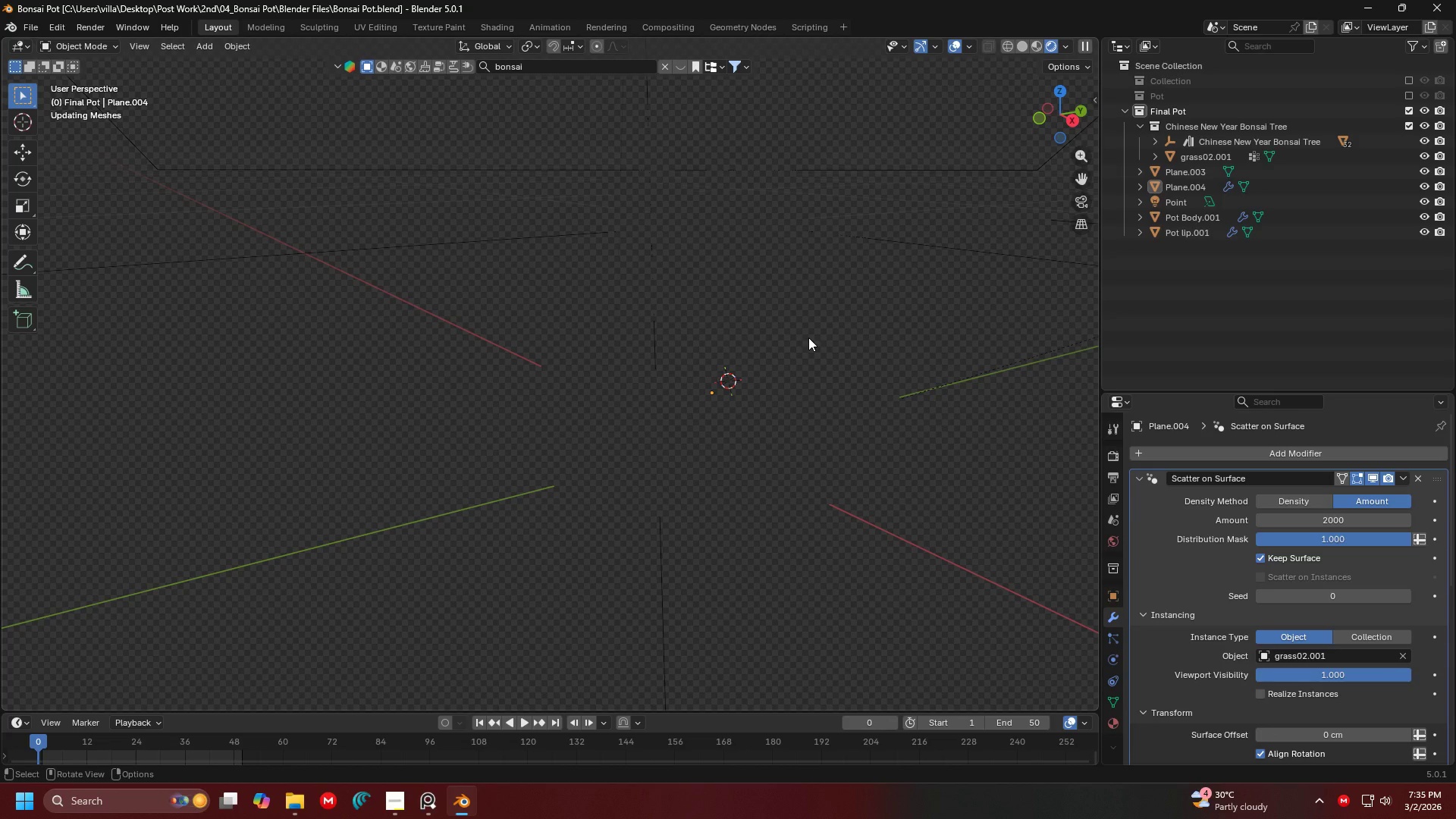 
scroll: coordinate [673, 465], scroll_direction: down, amount: 4.0
 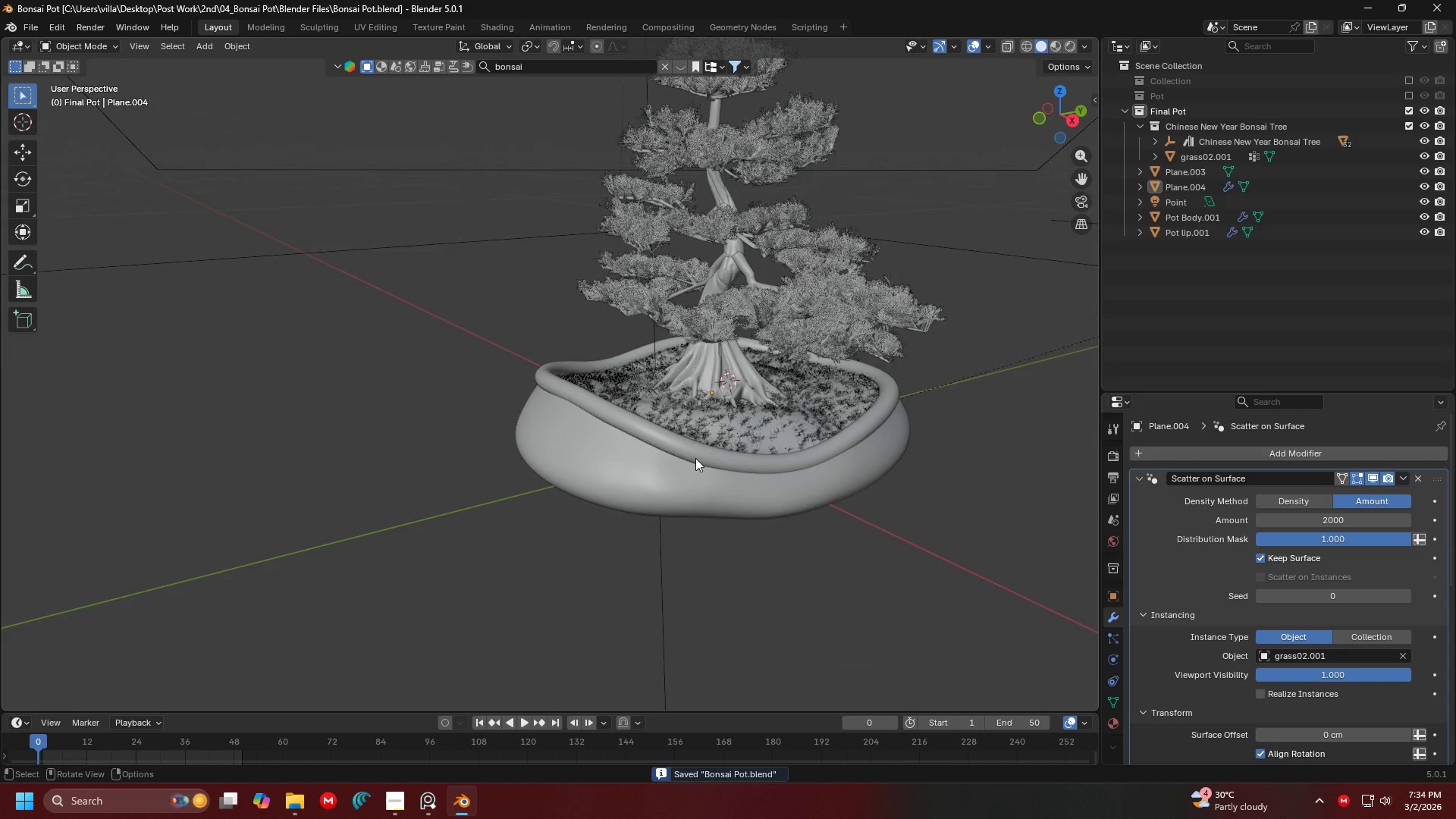 
wait(12.17)
 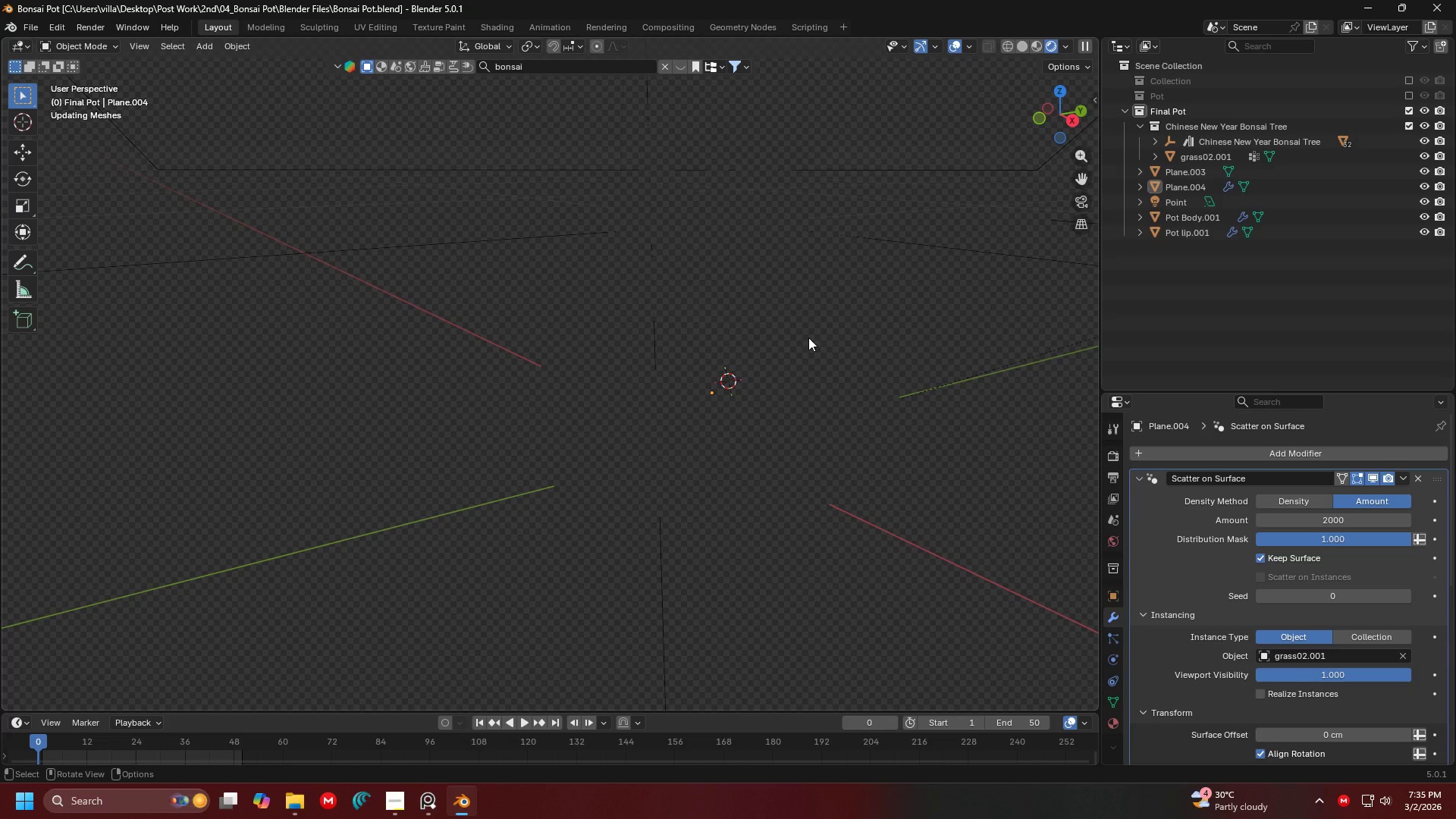 
hold_key(key=ShiftLeft, duration=0.45)
 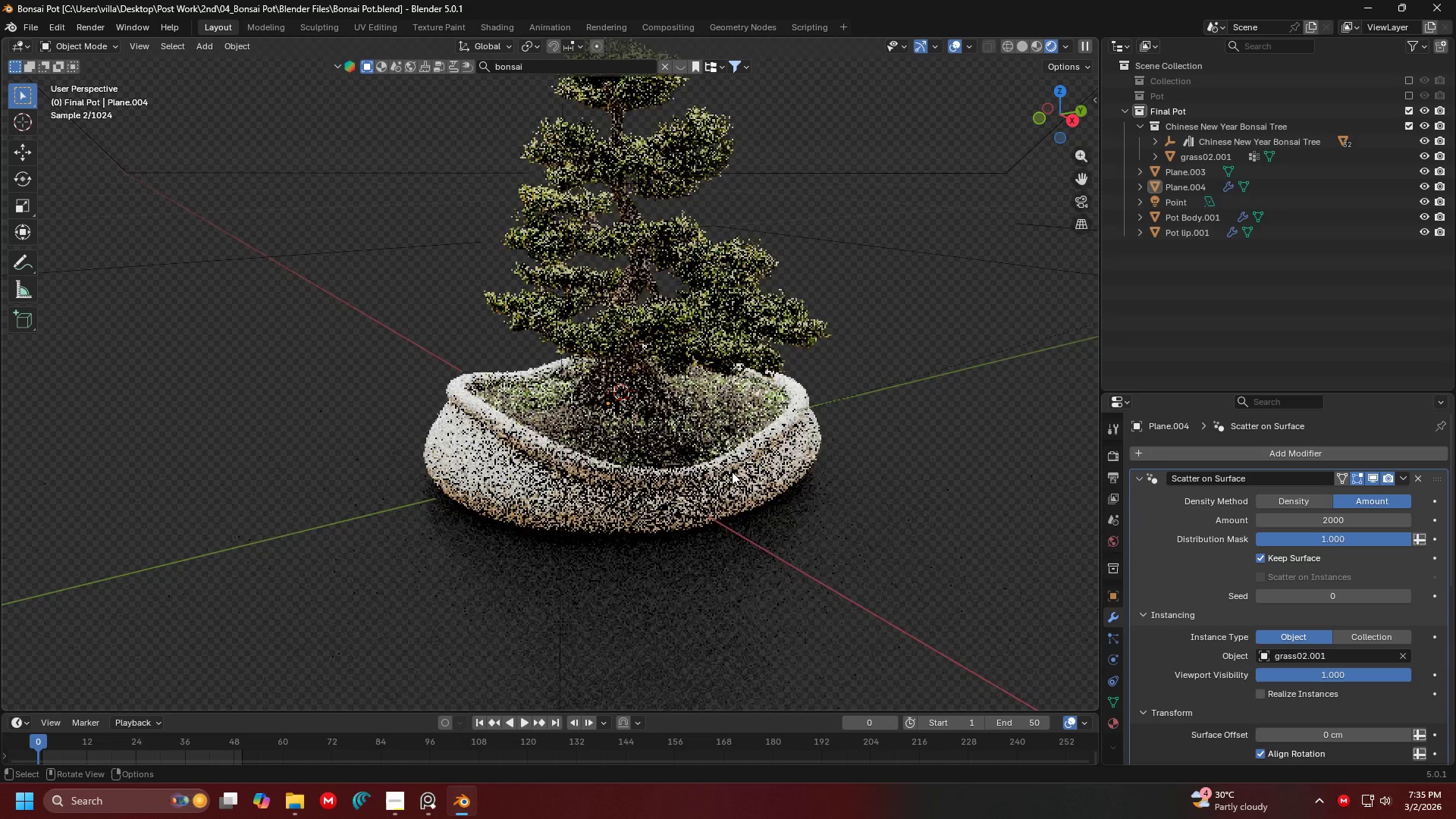 
scroll: coordinate [730, 471], scroll_direction: up, amount: 2.0
 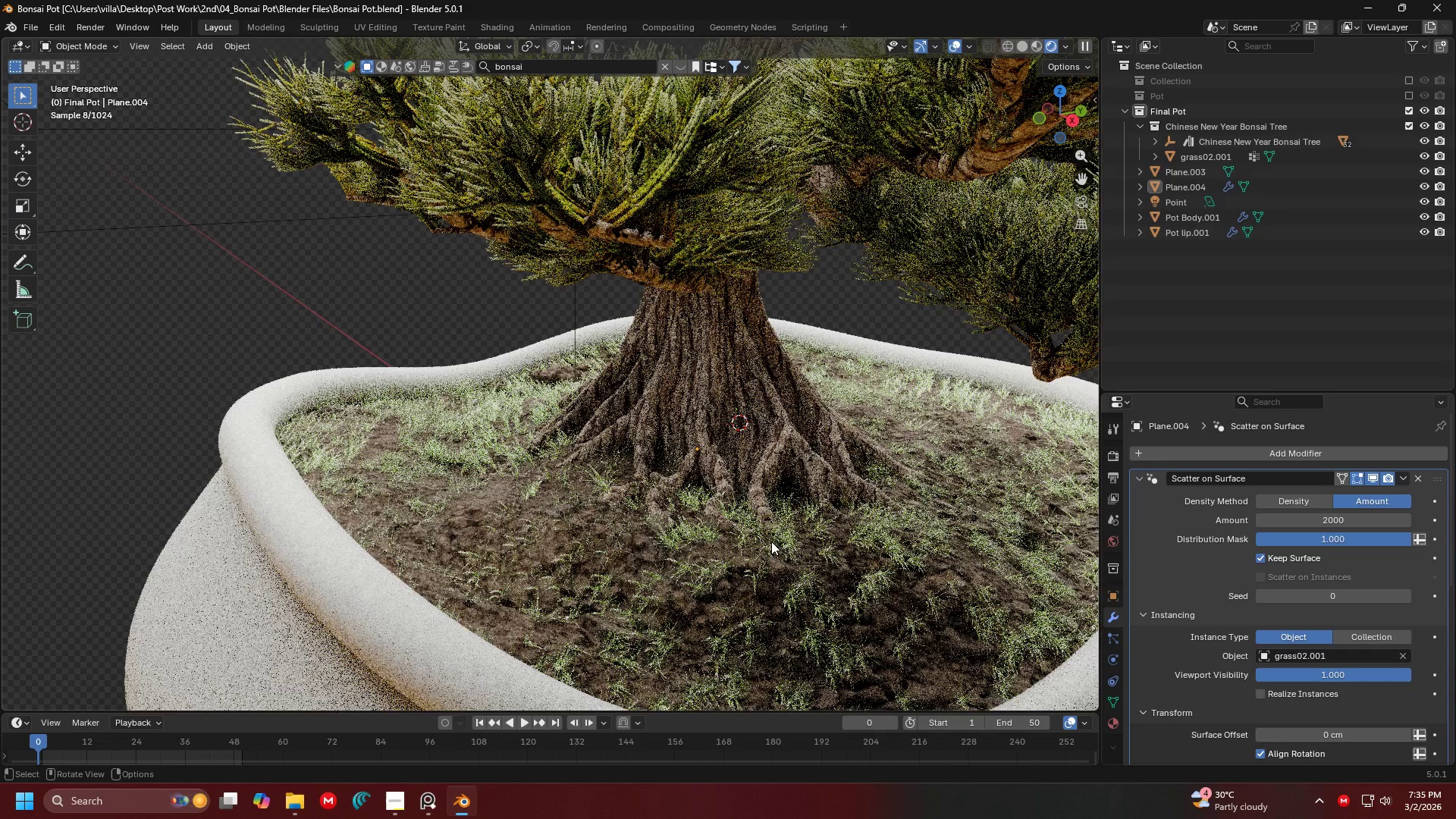 
hold_key(key=ControlLeft, duration=1.11)
 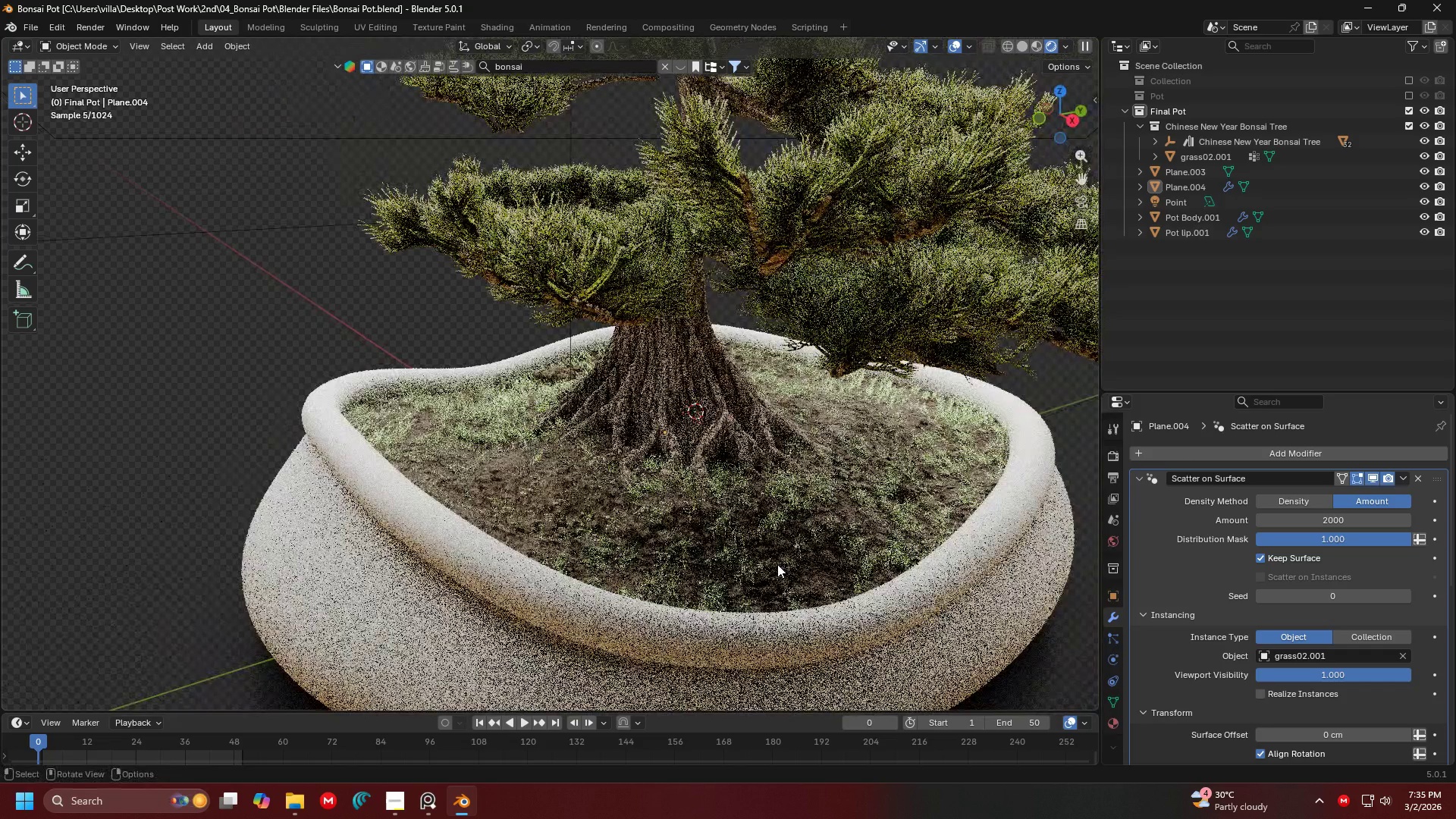 
hold_key(key=ControlLeft, duration=2.97)
scroll: coordinate [755, 548], scroll_direction: none, amount: 0.0
 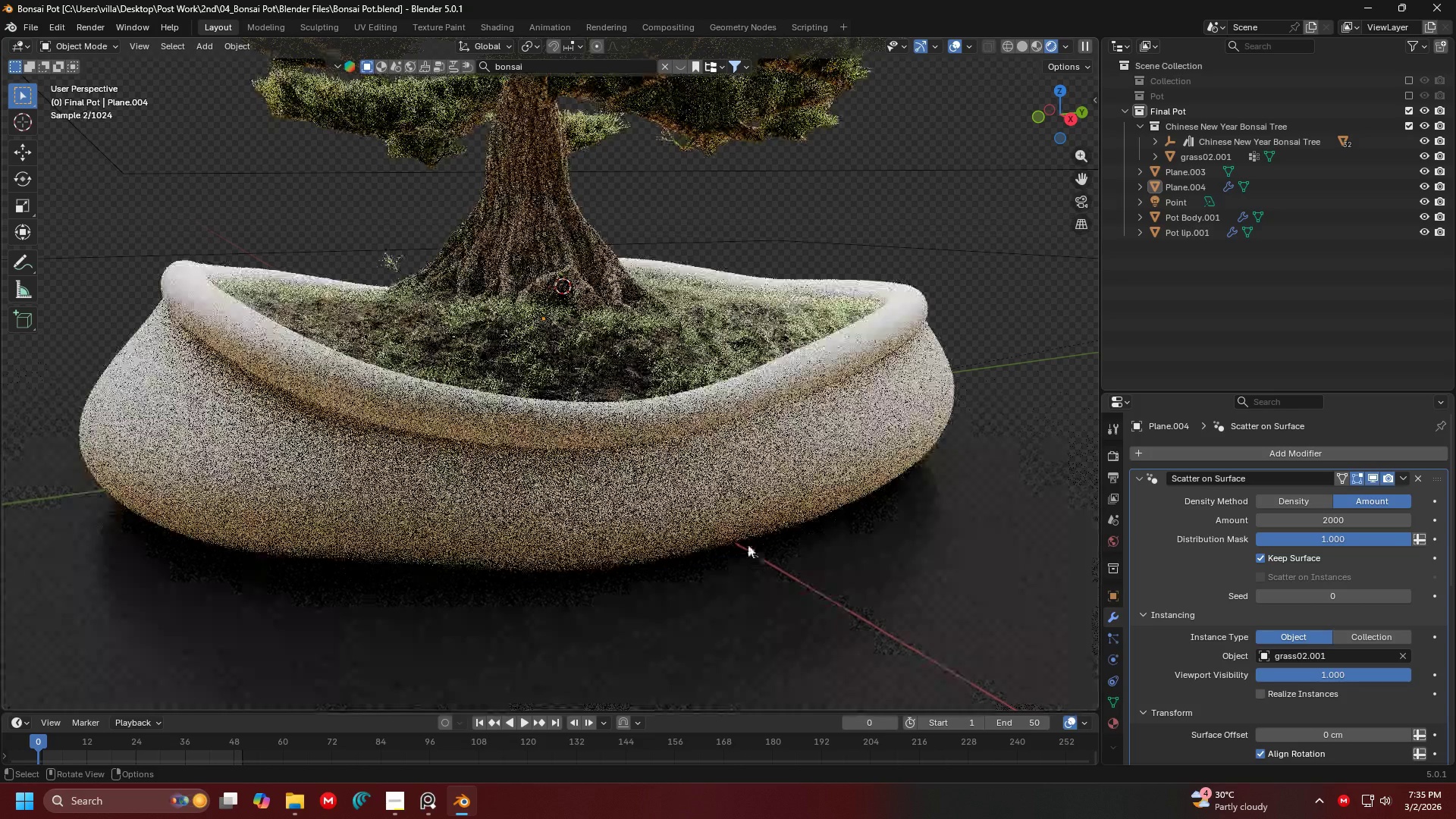 
hold_key(key=ShiftLeft, duration=0.38)
 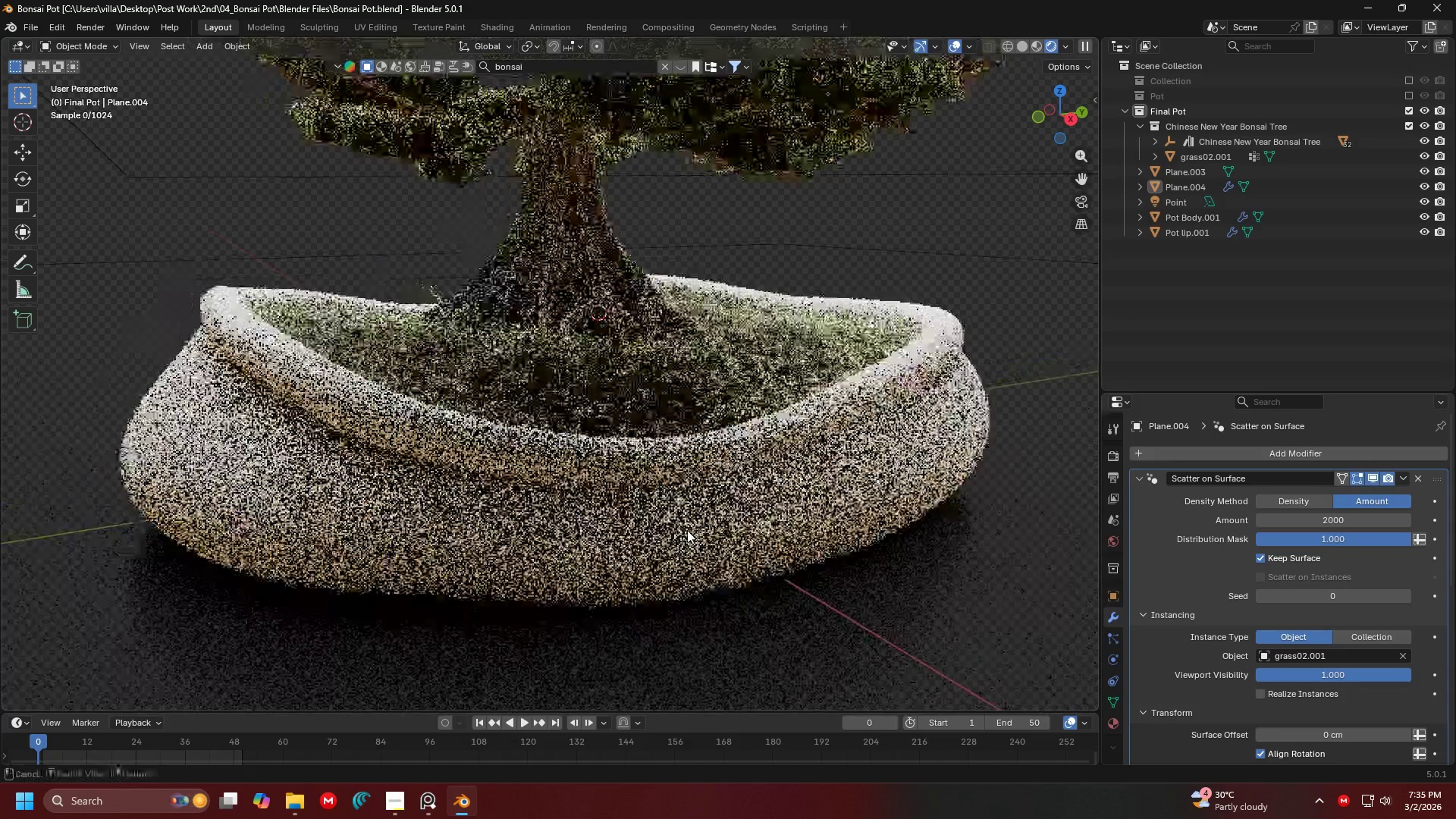 
scroll: coordinate [687, 530], scroll_direction: up, amount: 1.0
 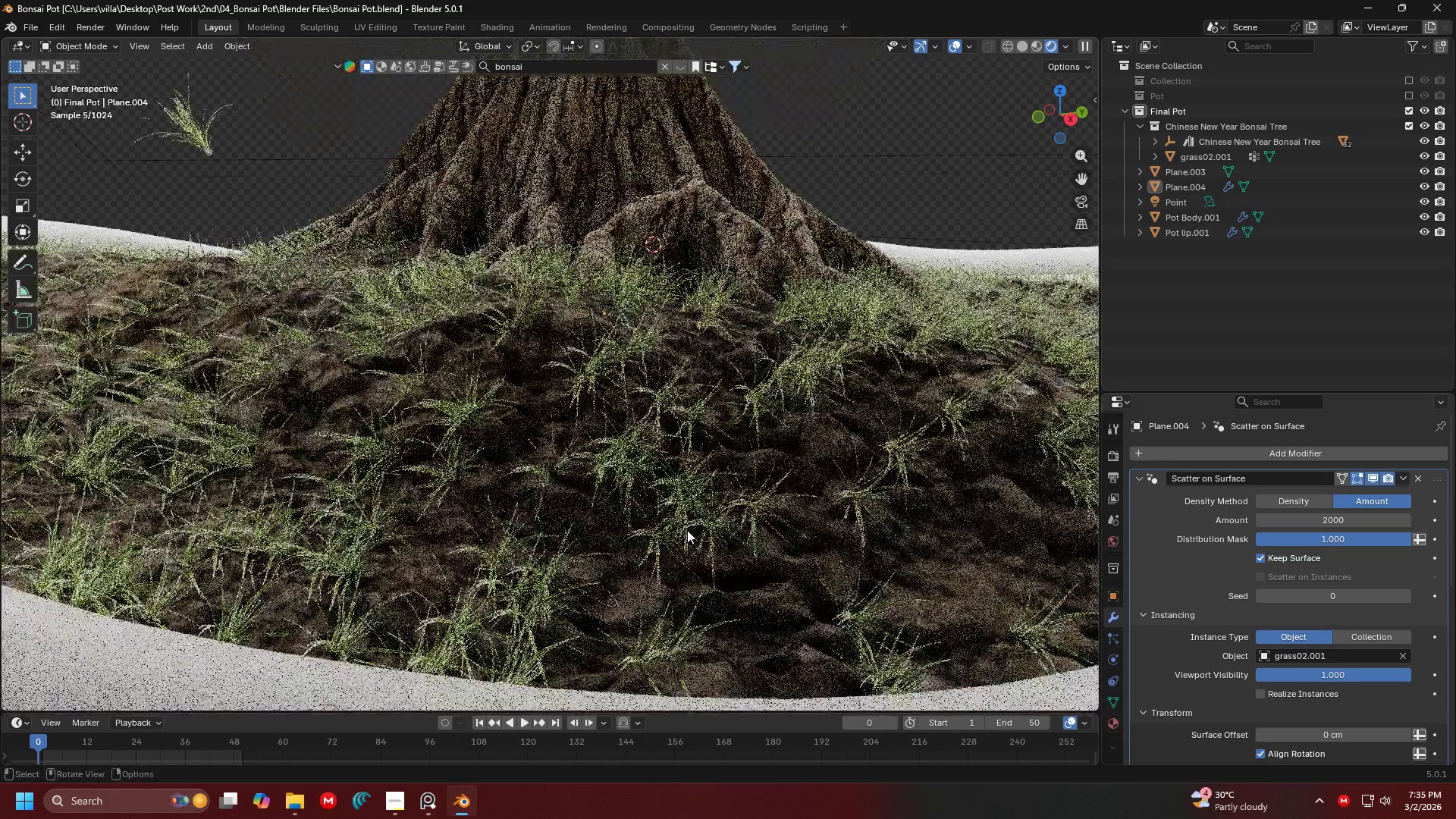 
hold_key(key=ControlLeft, duration=0.75)
 